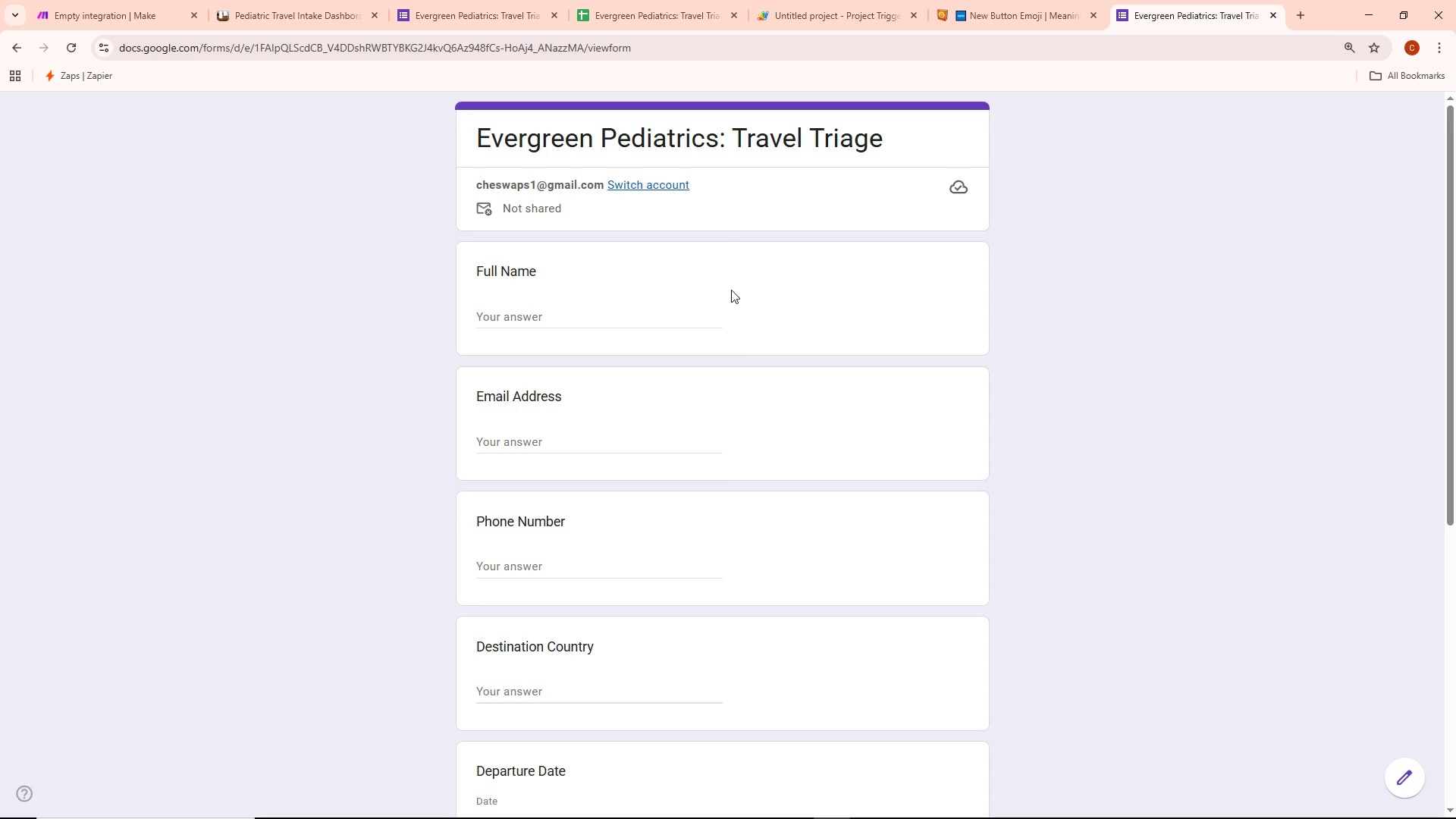 
type(Liam Anderson)
 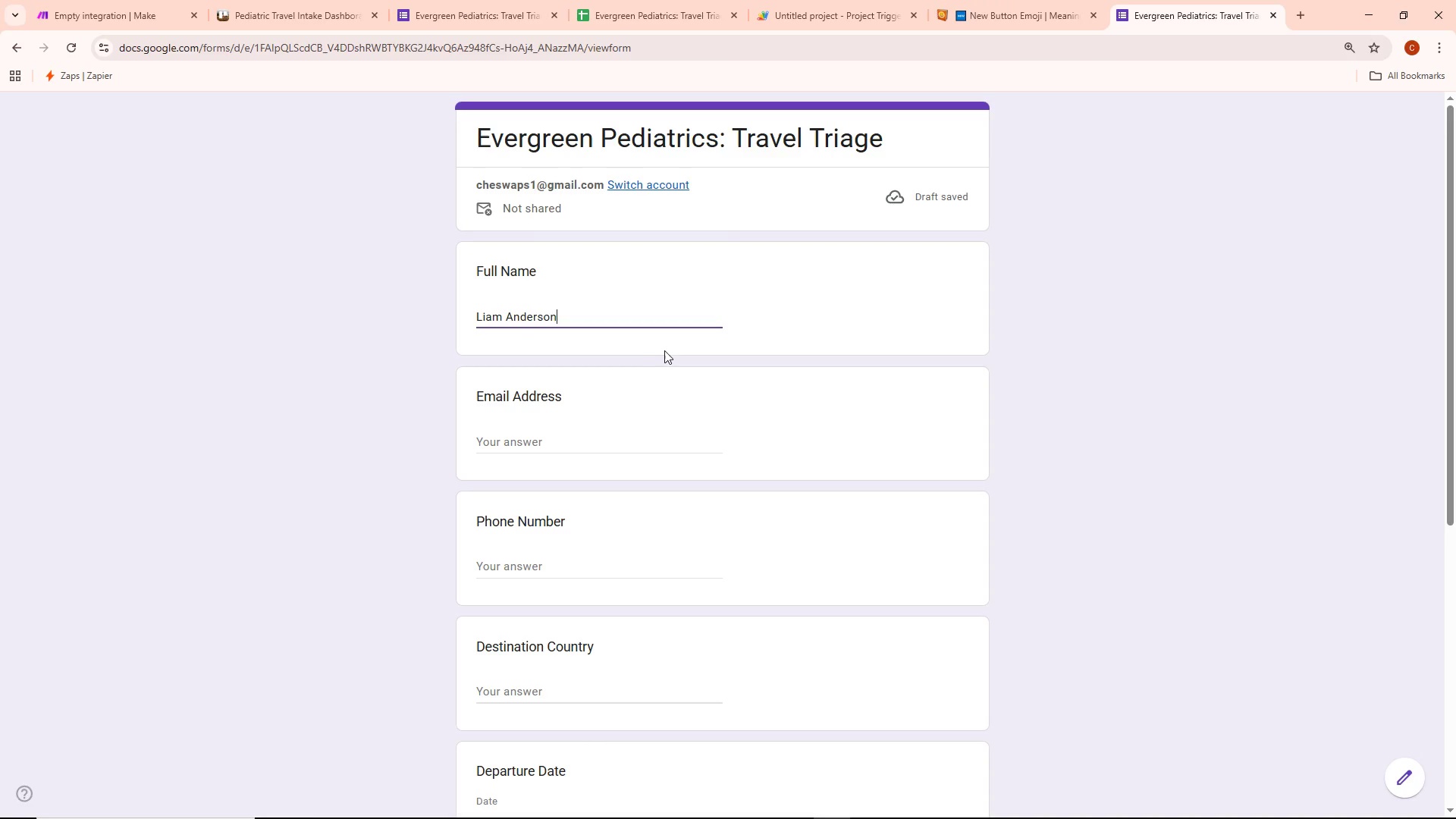 
left_click([538, 441])
 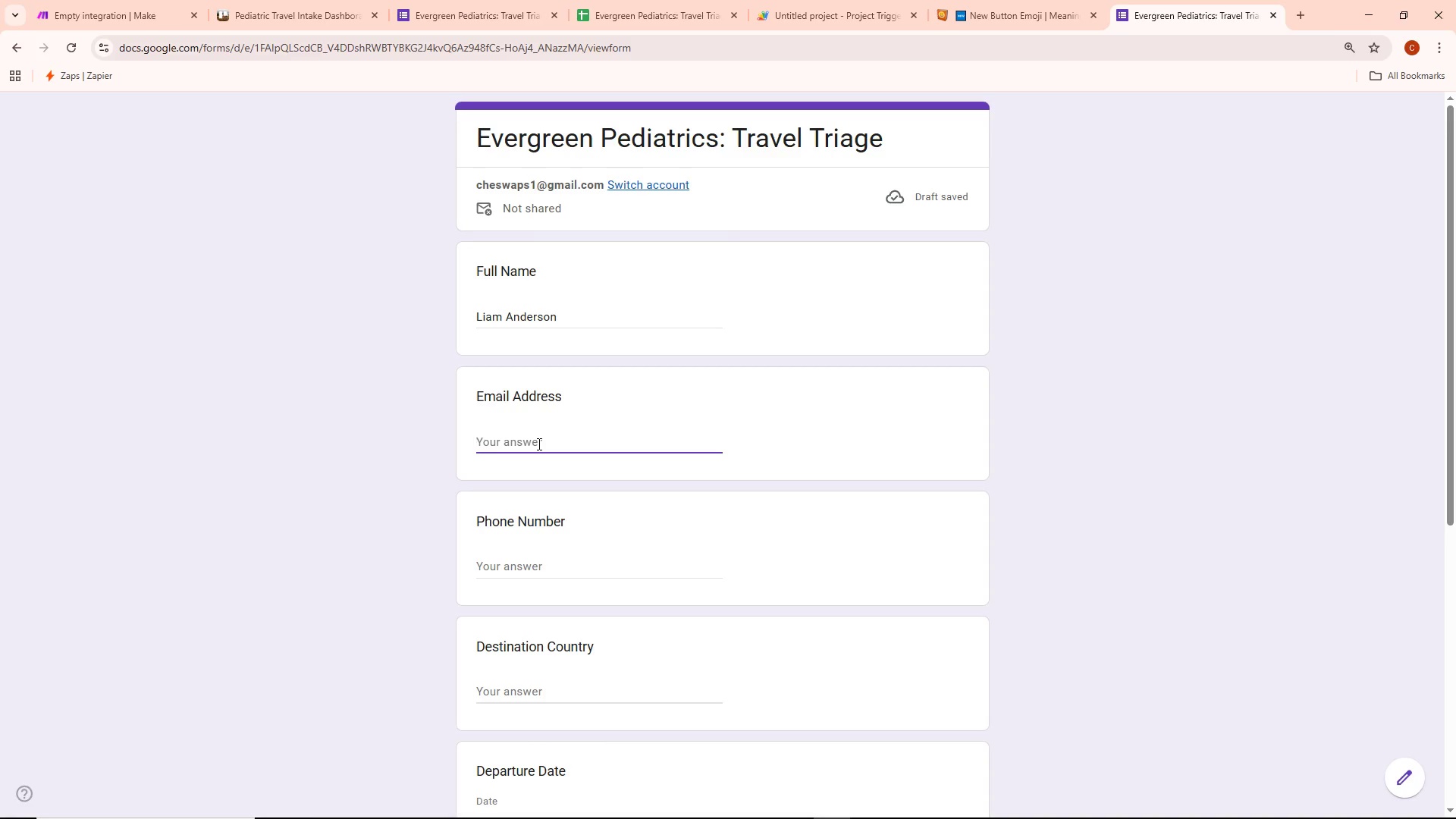 
type(liam.anderson@email.cio)
key(Backspace)
key(Backspace)
type(om)
 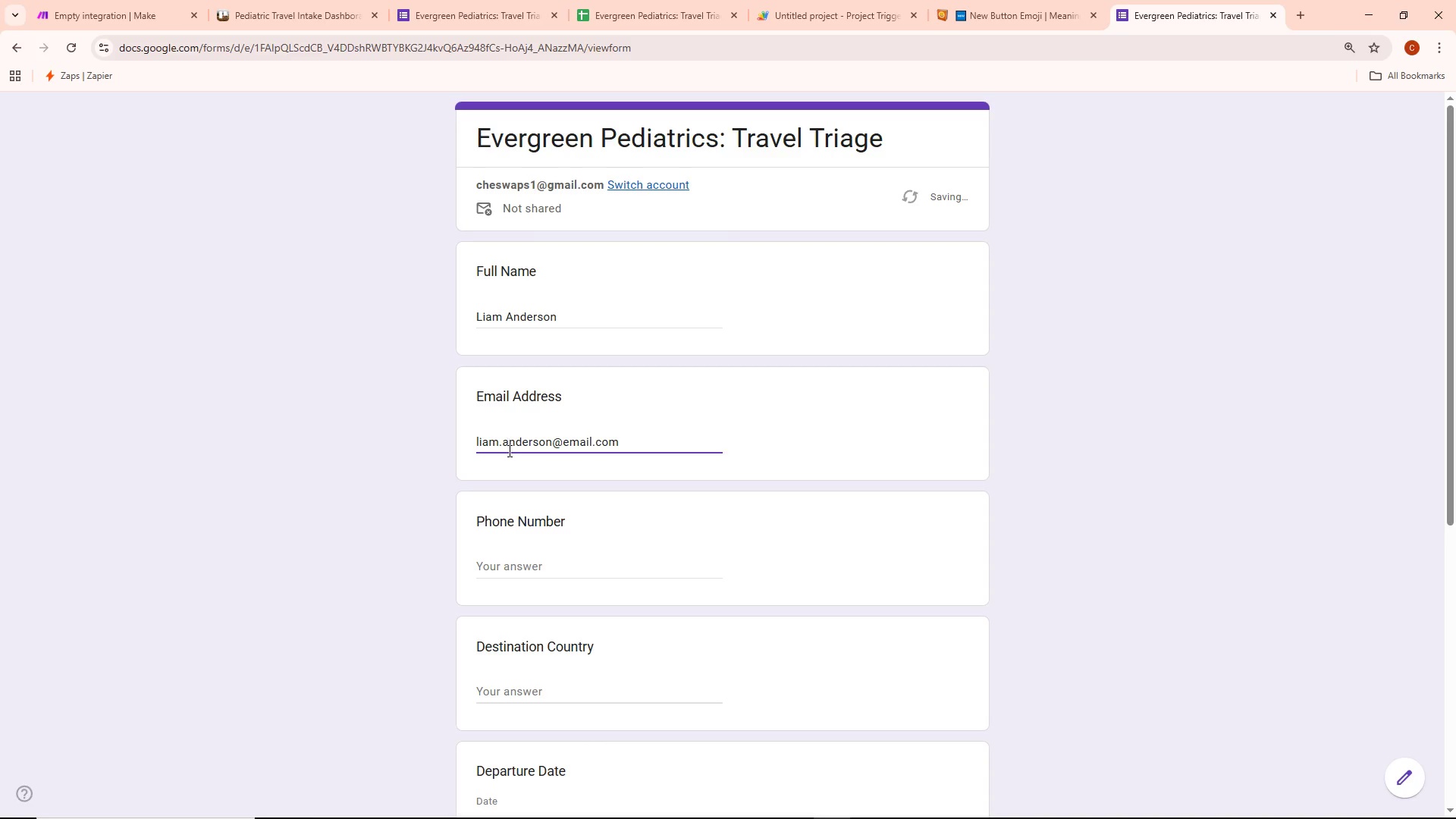 
left_click([523, 564])
 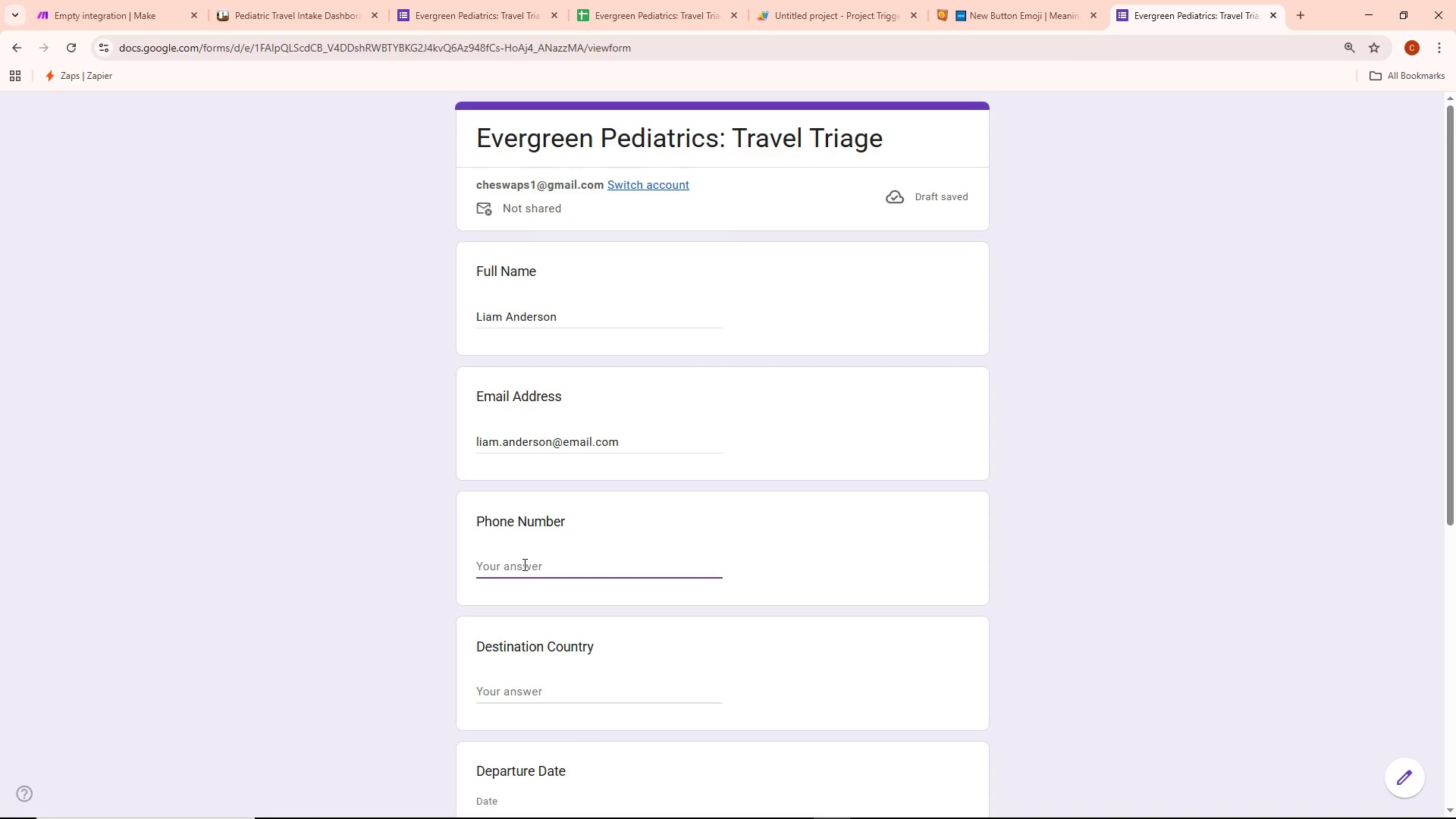 
type(091712)
 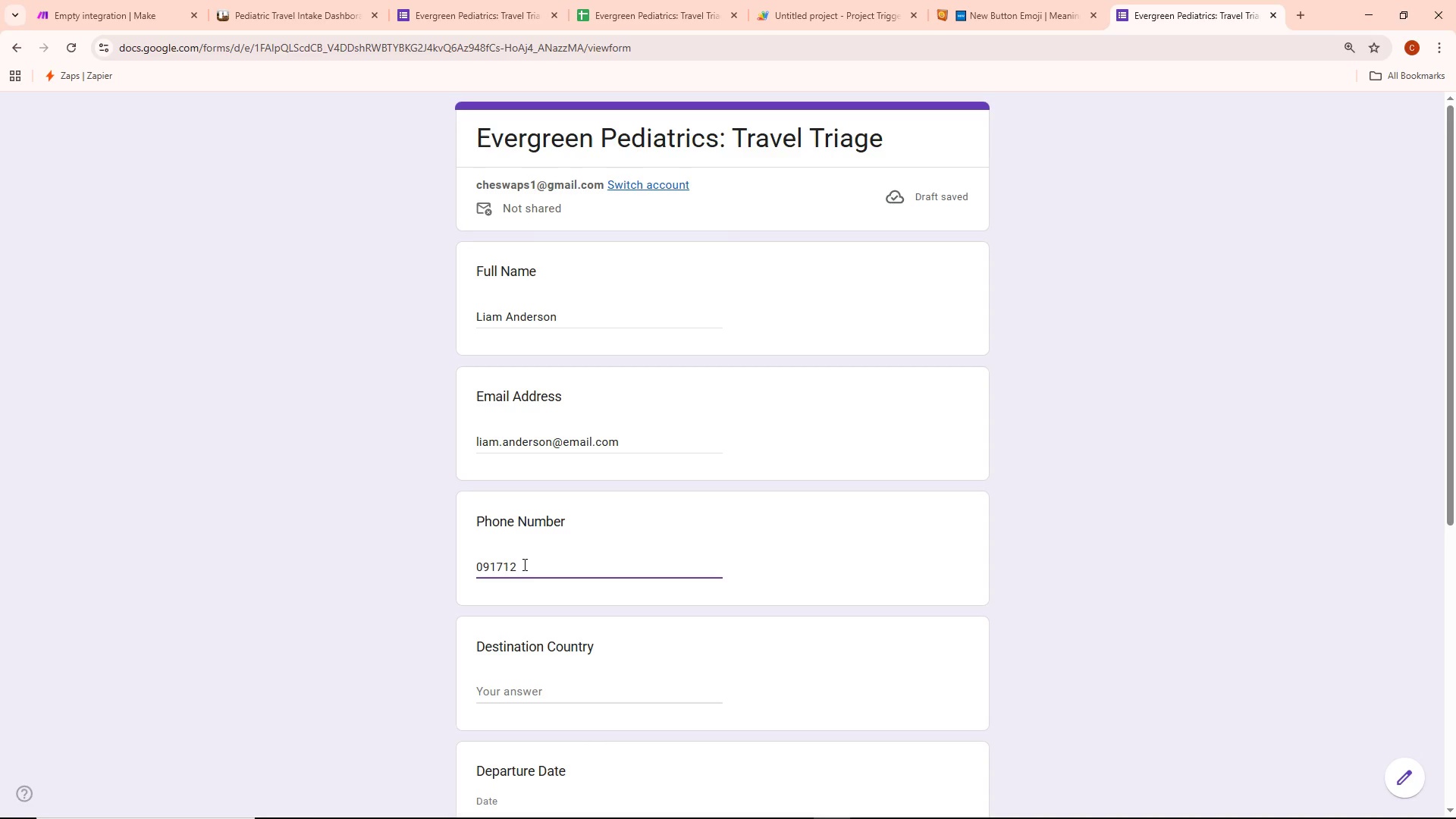 
type(34567)
 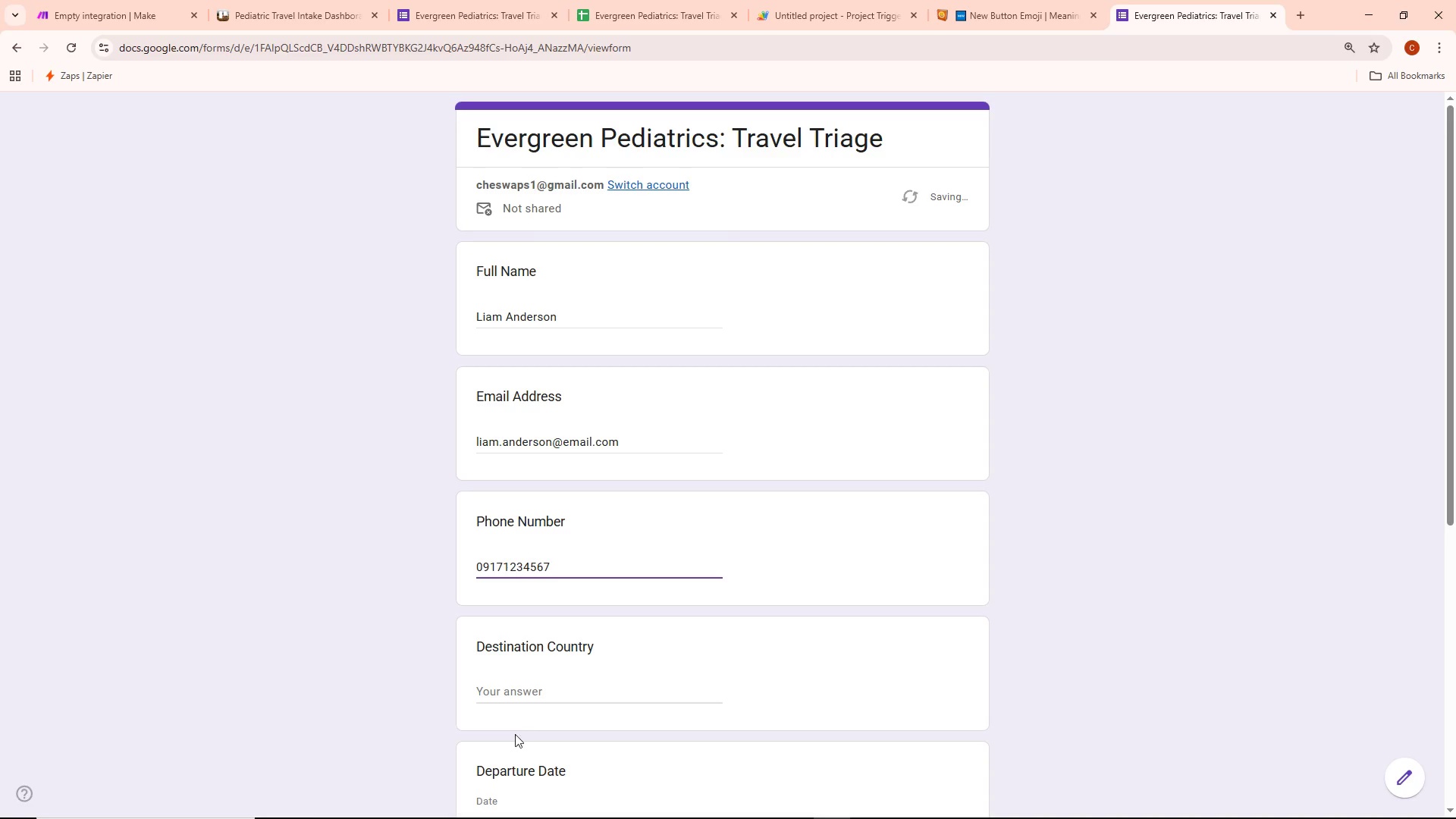 
left_click([507, 689])
 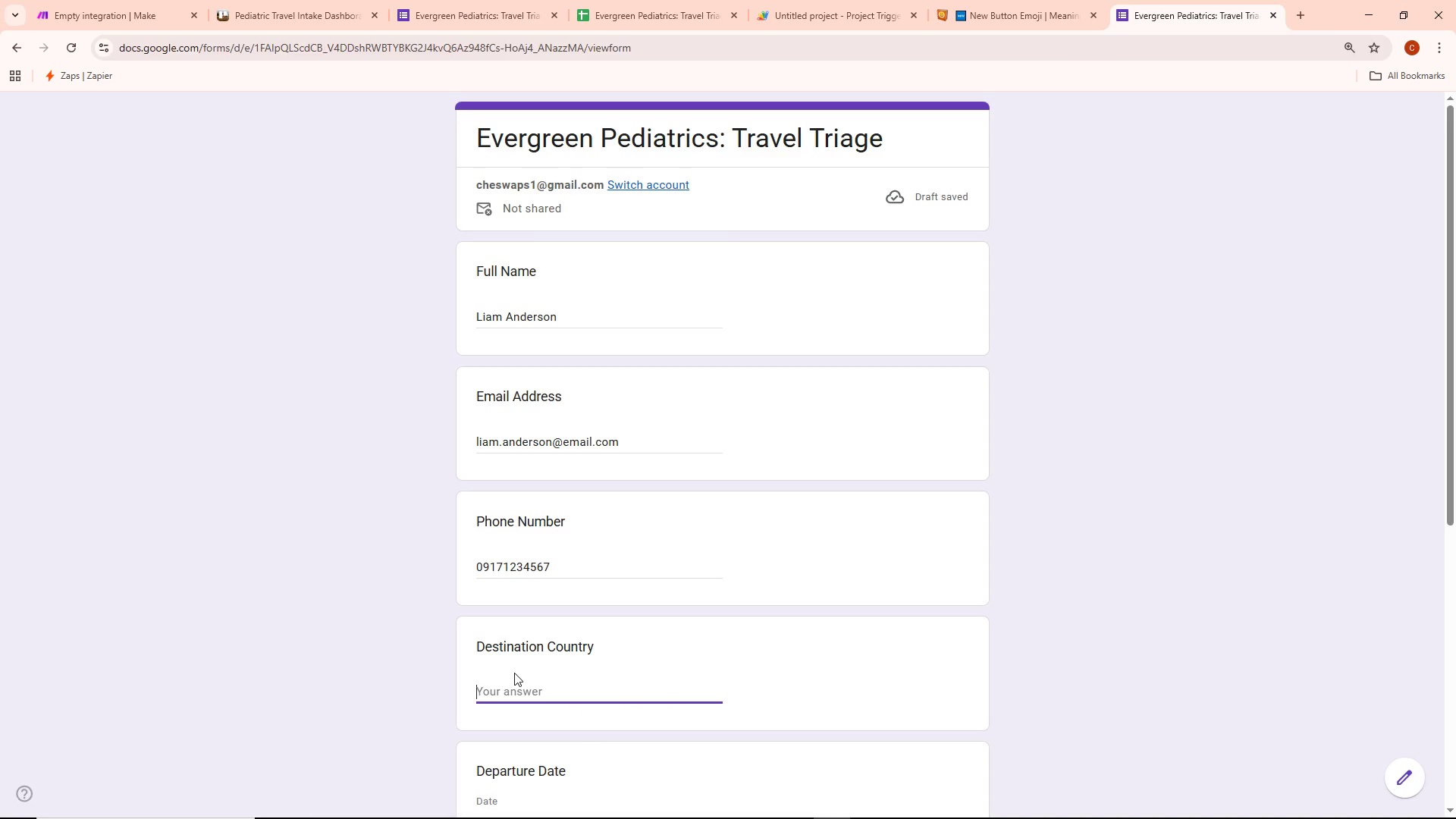 
type(Brazi)
 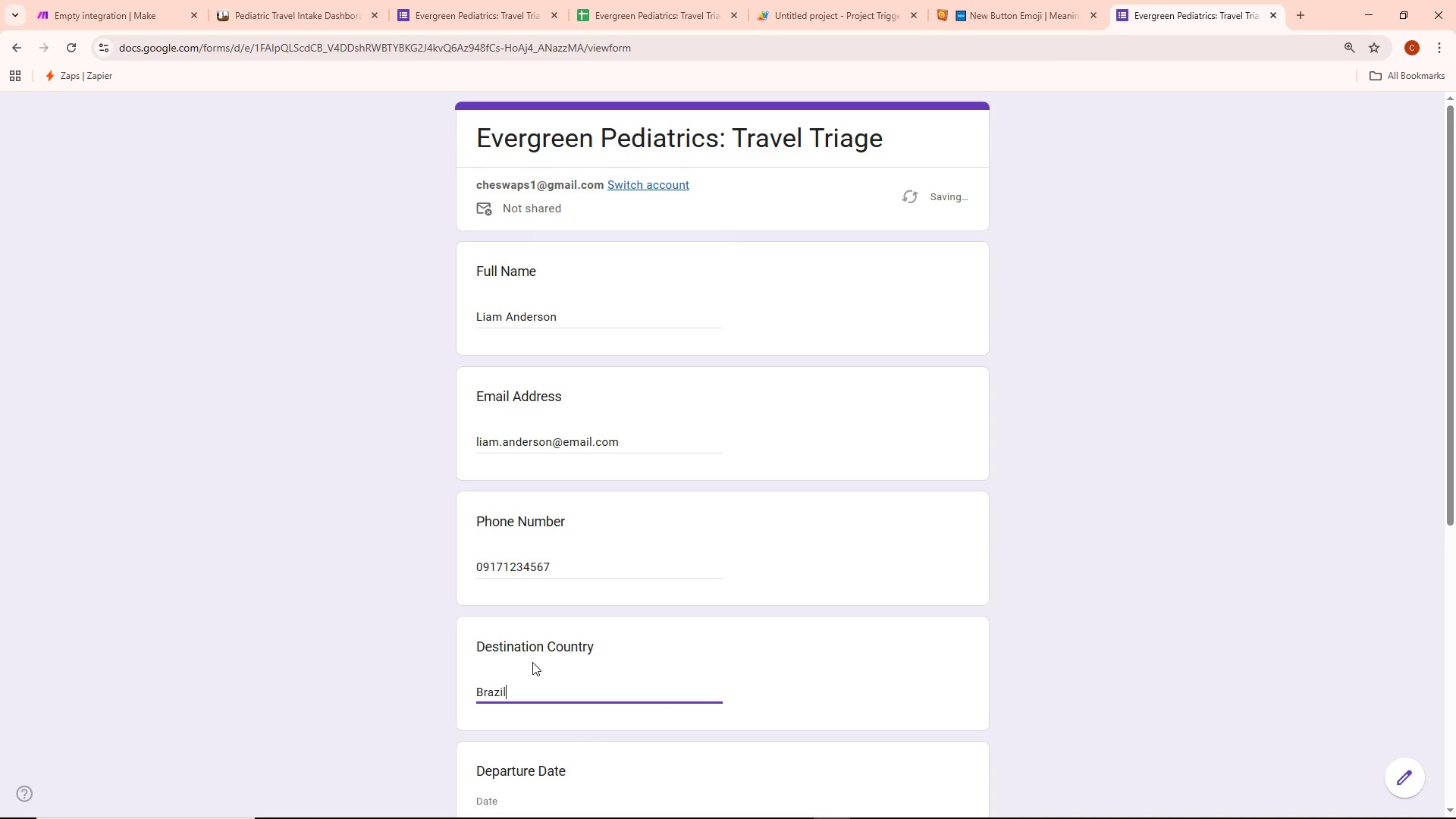 
key(L)
 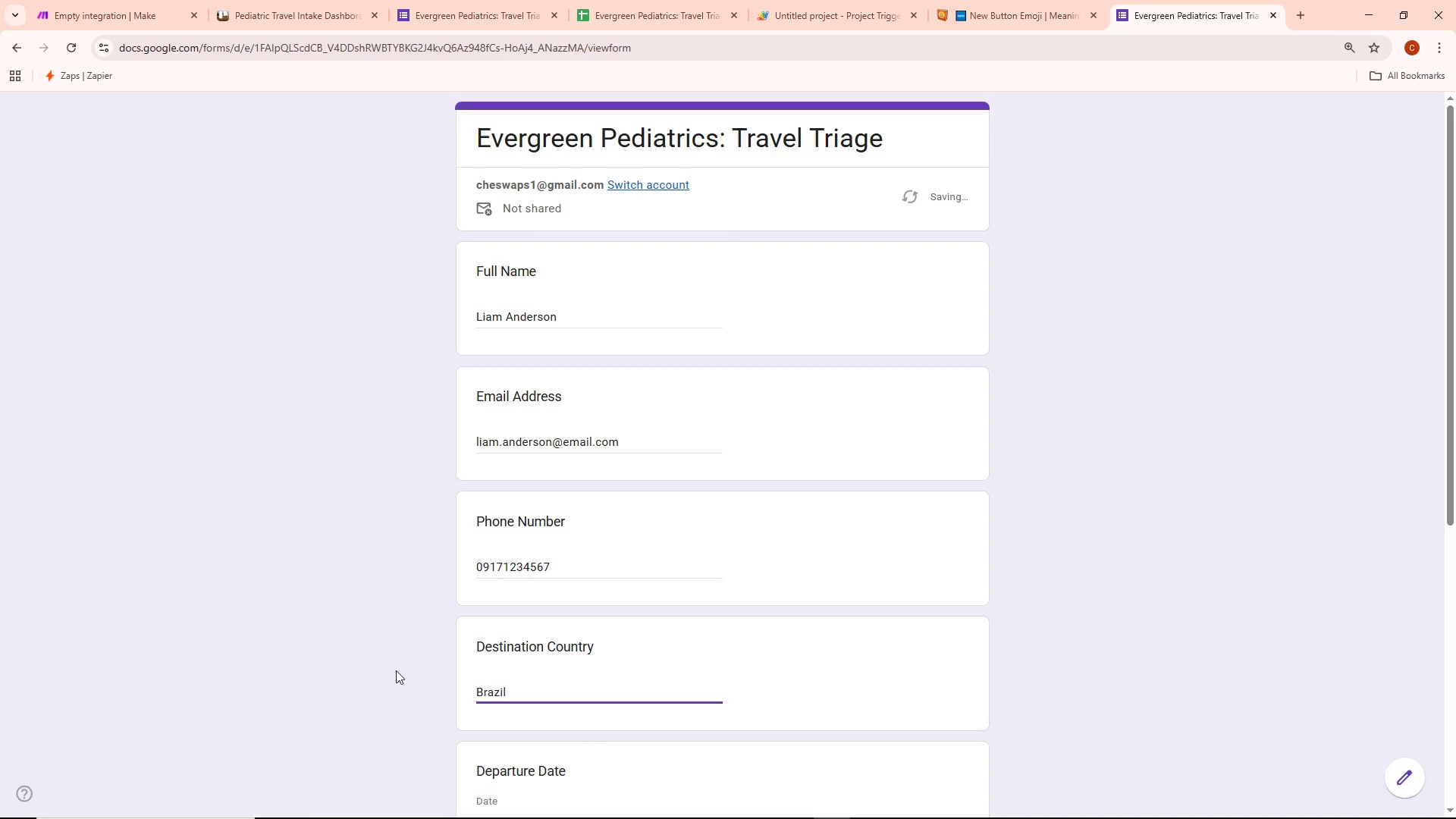 
scroll: coordinate [436, 668], scroll_direction: down, amount: 3.0
 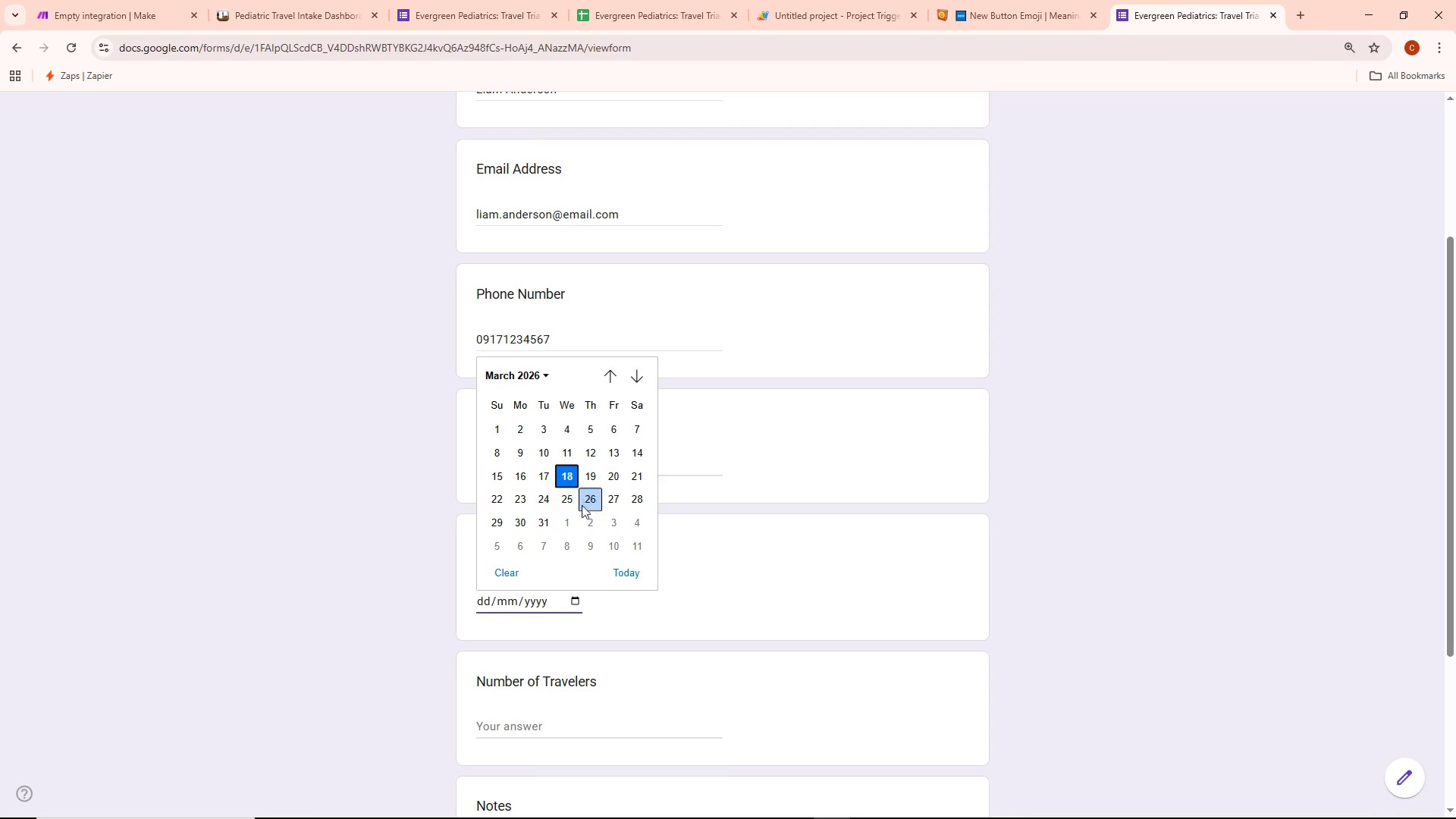 
wait(6.68)
 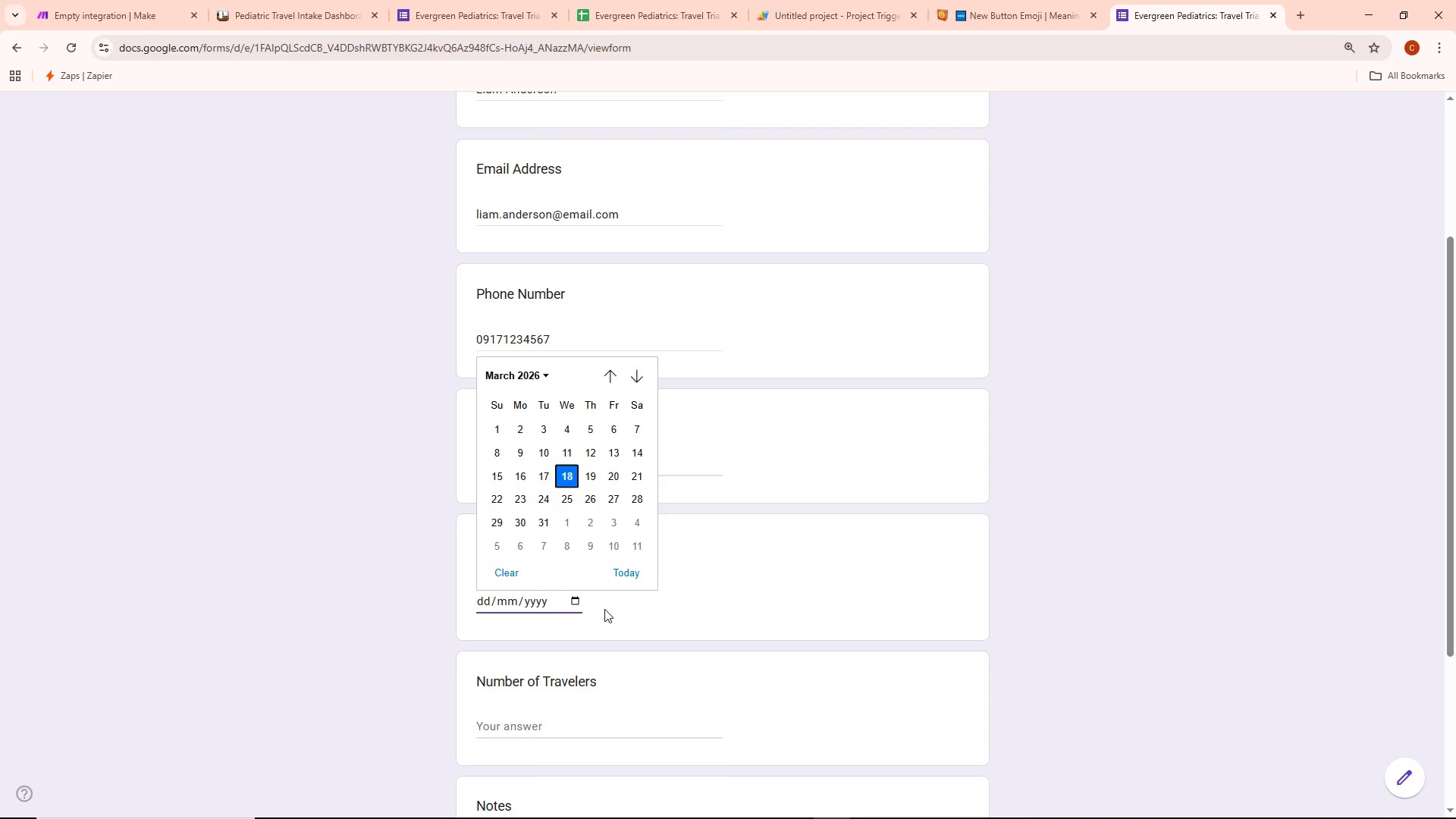 
left_click([634, 386])
 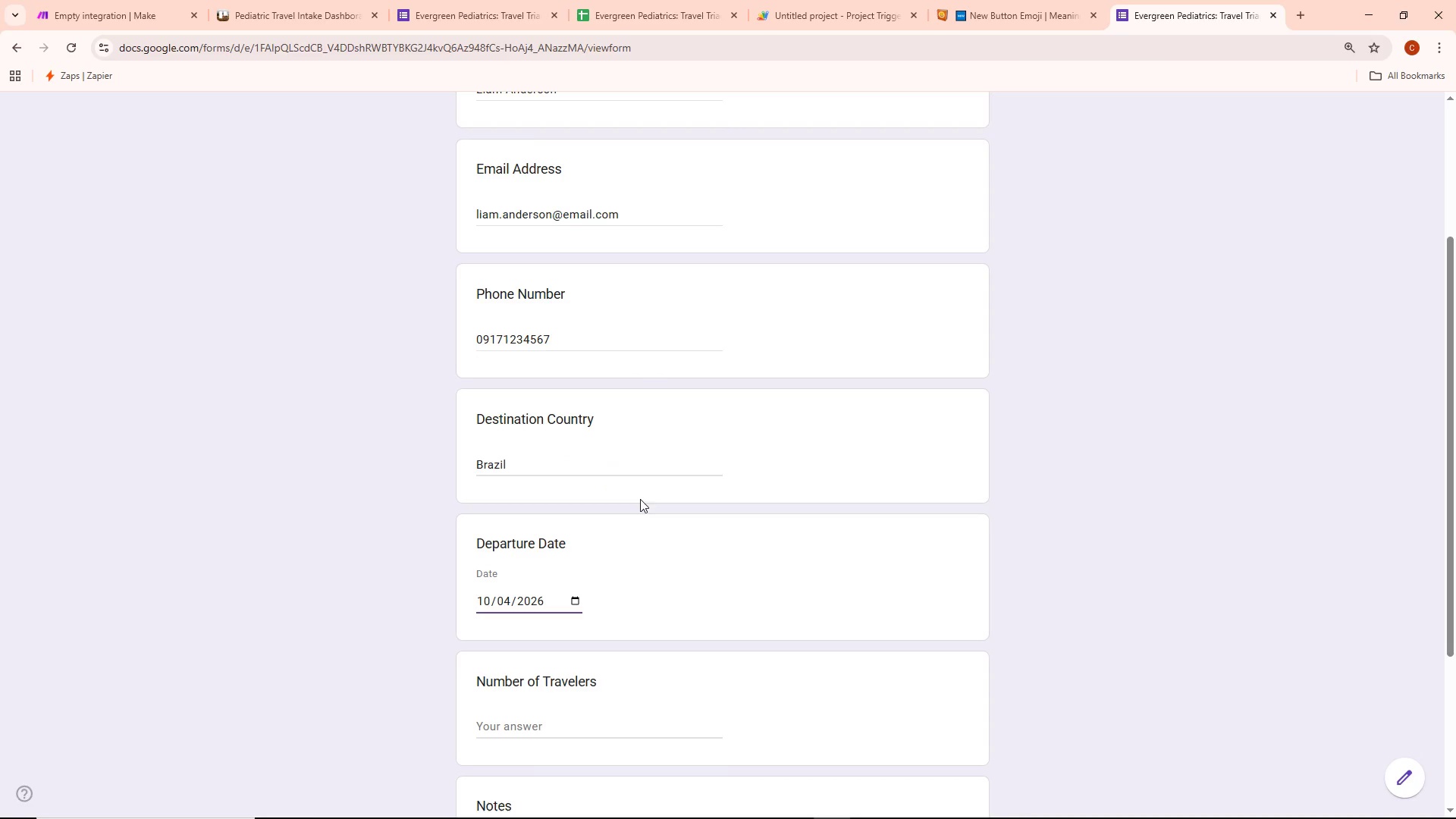 
scroll: coordinate [628, 714], scroll_direction: down, amount: 2.0
 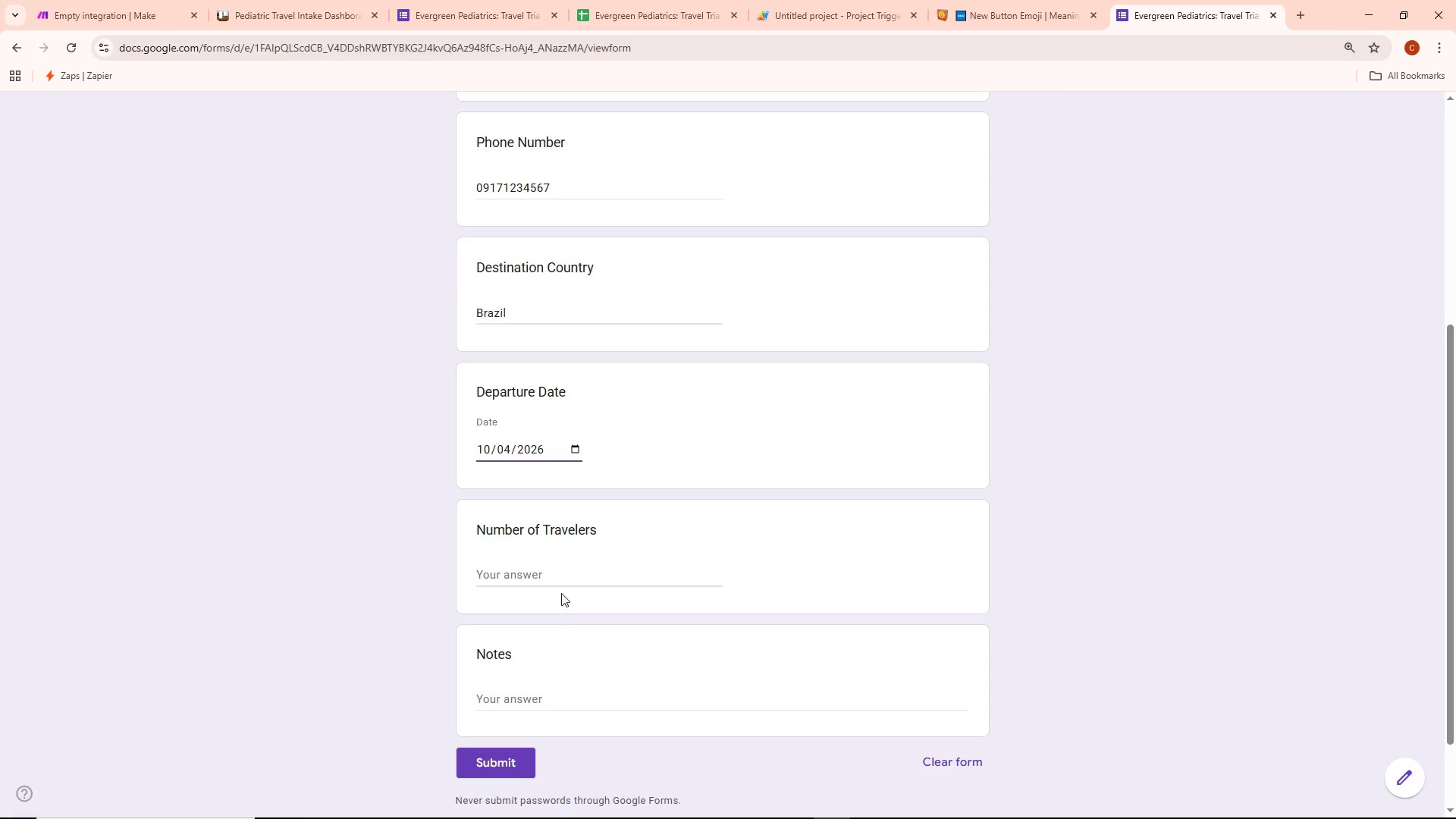 
left_click([561, 570])
 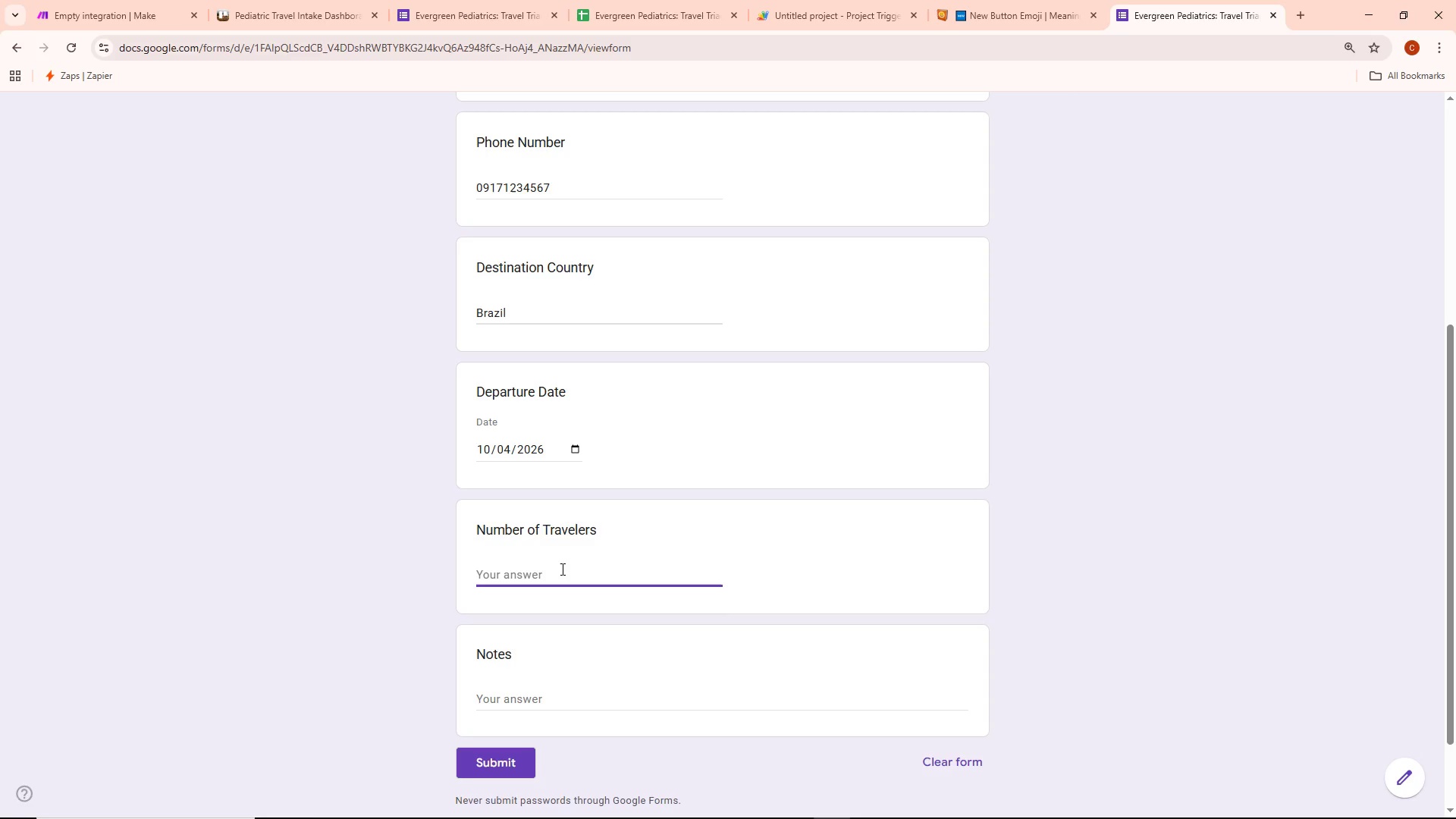 
key(4)
 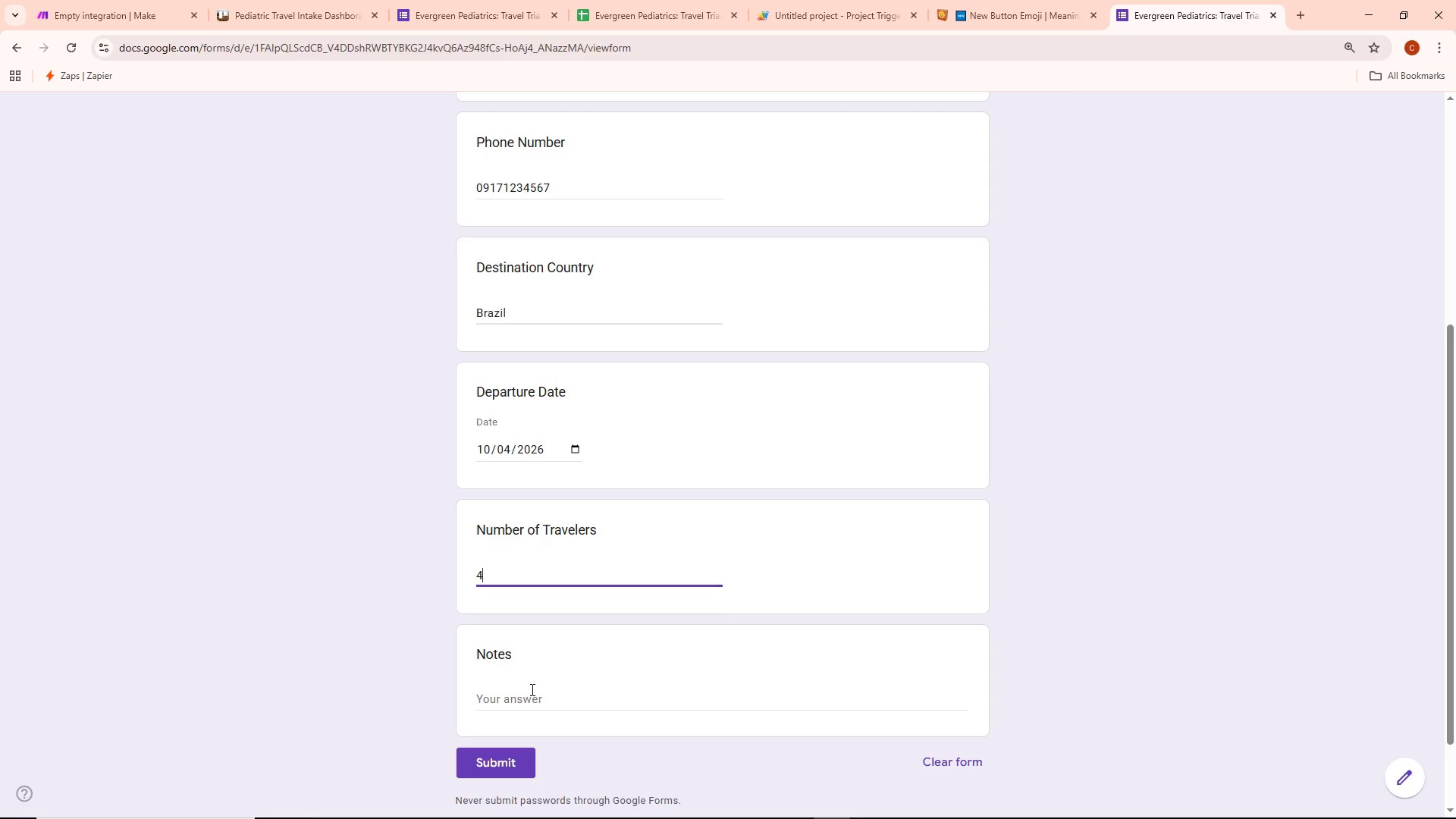 
left_click([531, 691])
 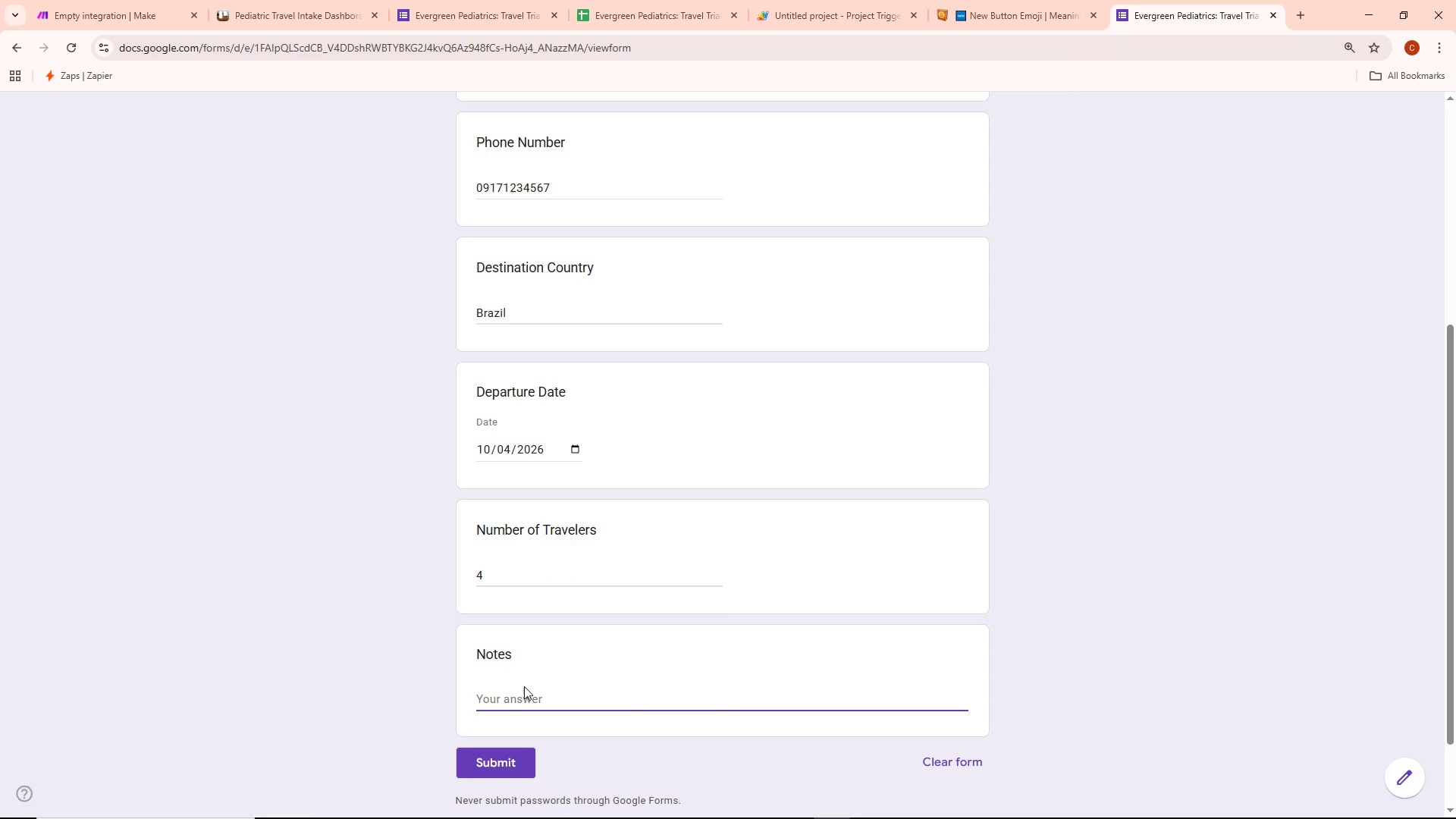 
type(Family trip[)
key(Backspace)
 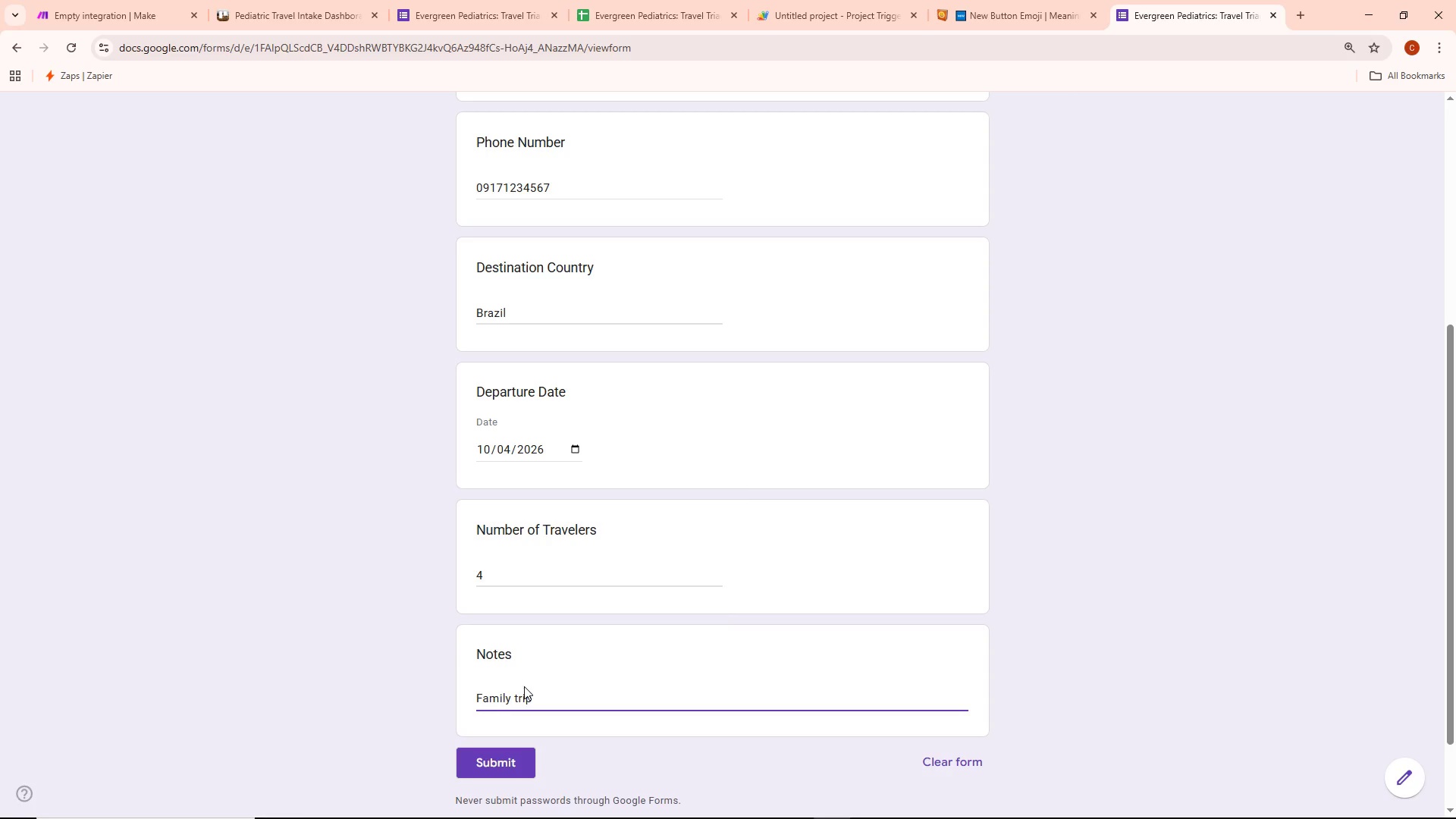 
scroll: coordinate [563, 645], scroll_direction: down, amount: 1.0
 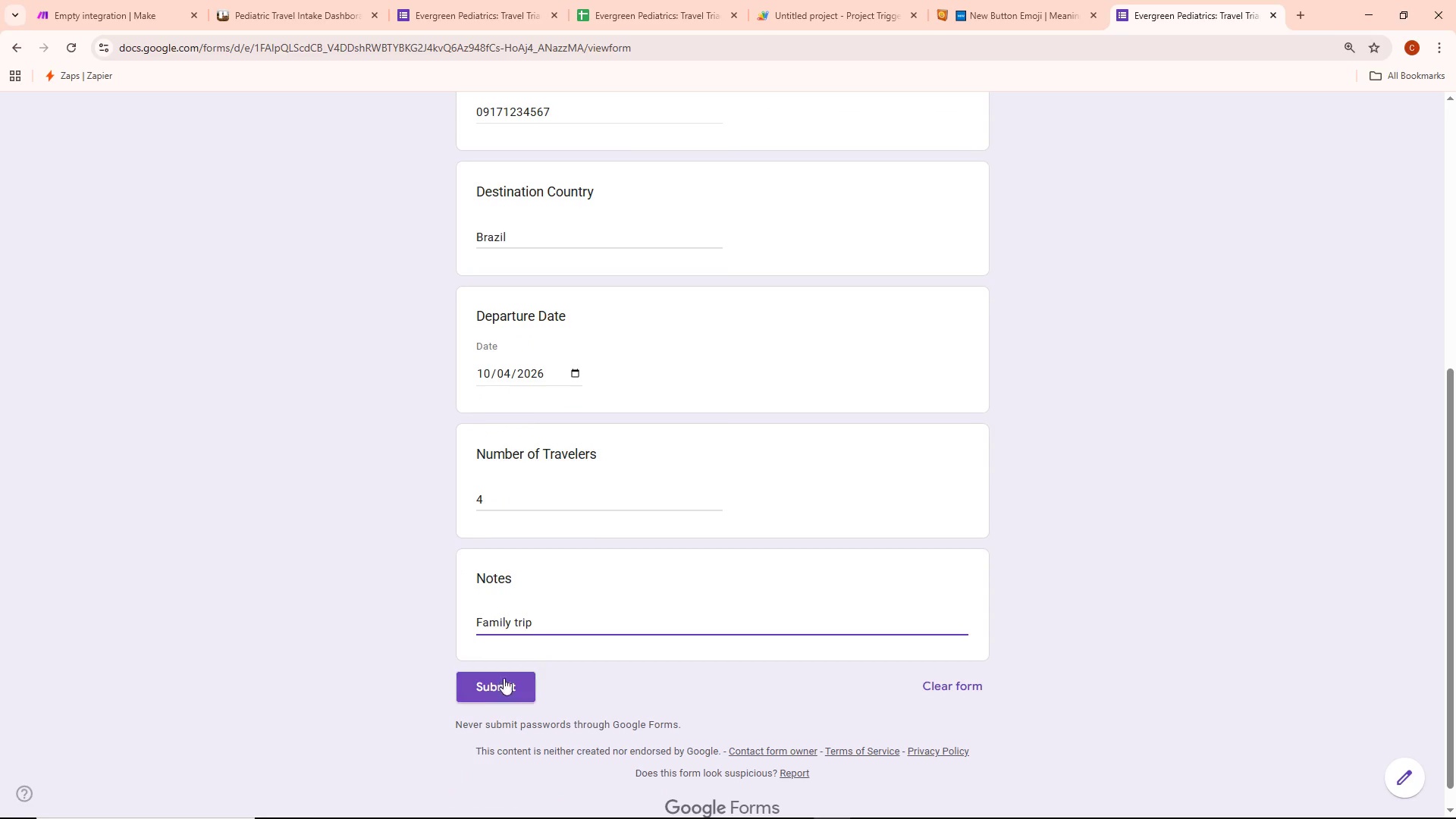 
left_click([482, 694])
 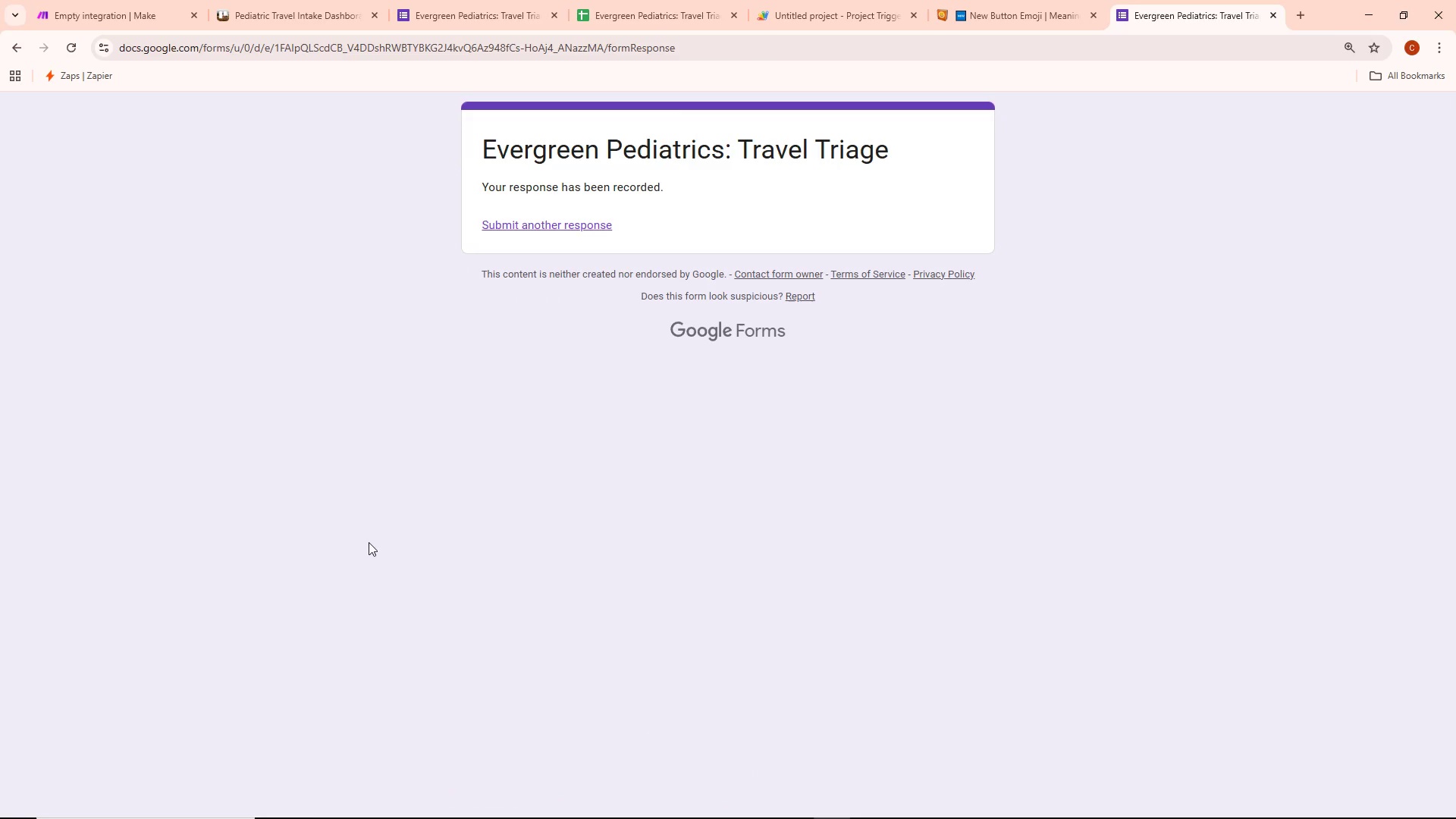 
left_click([91, 0])
 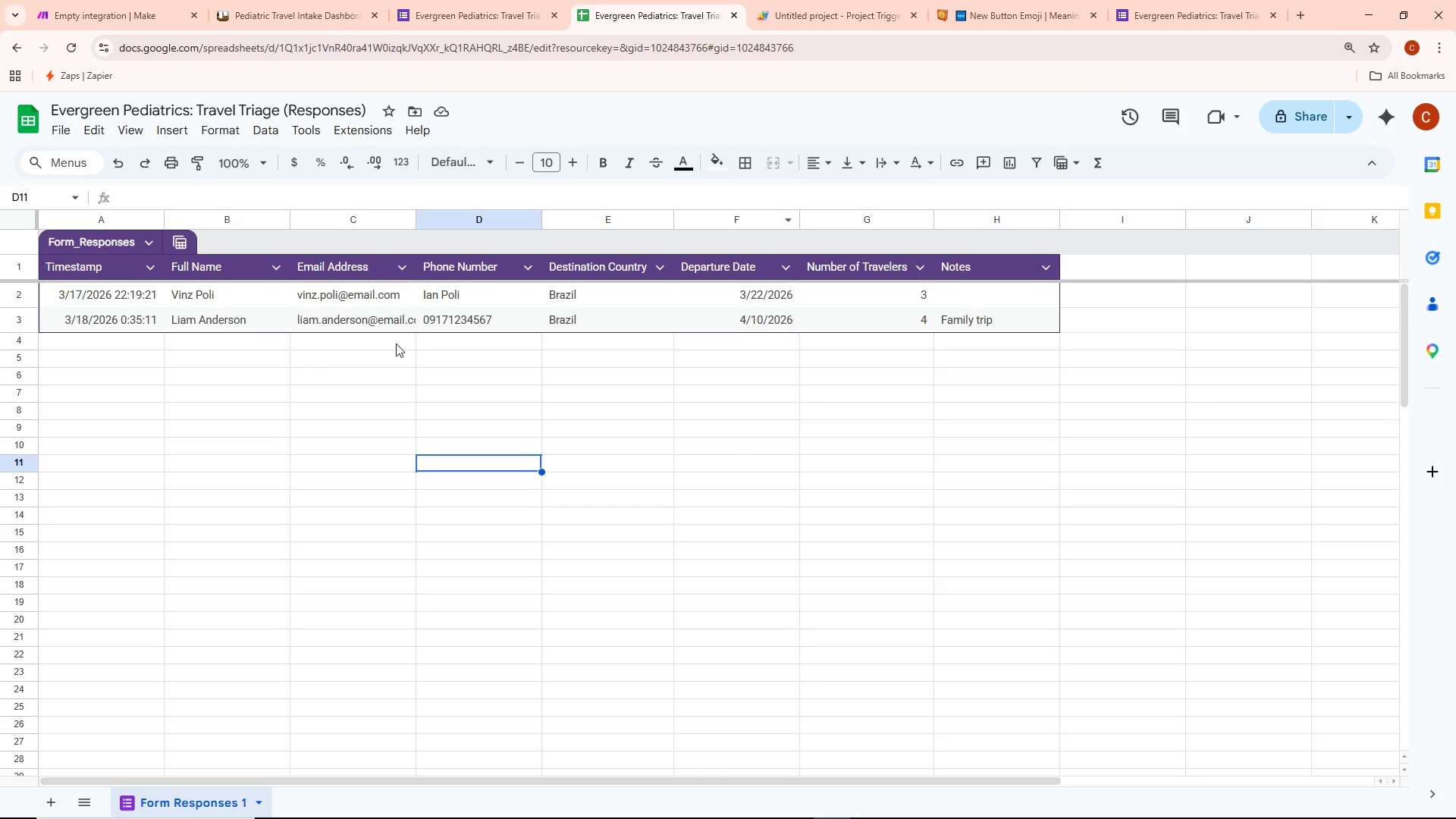 
wait(7.45)
 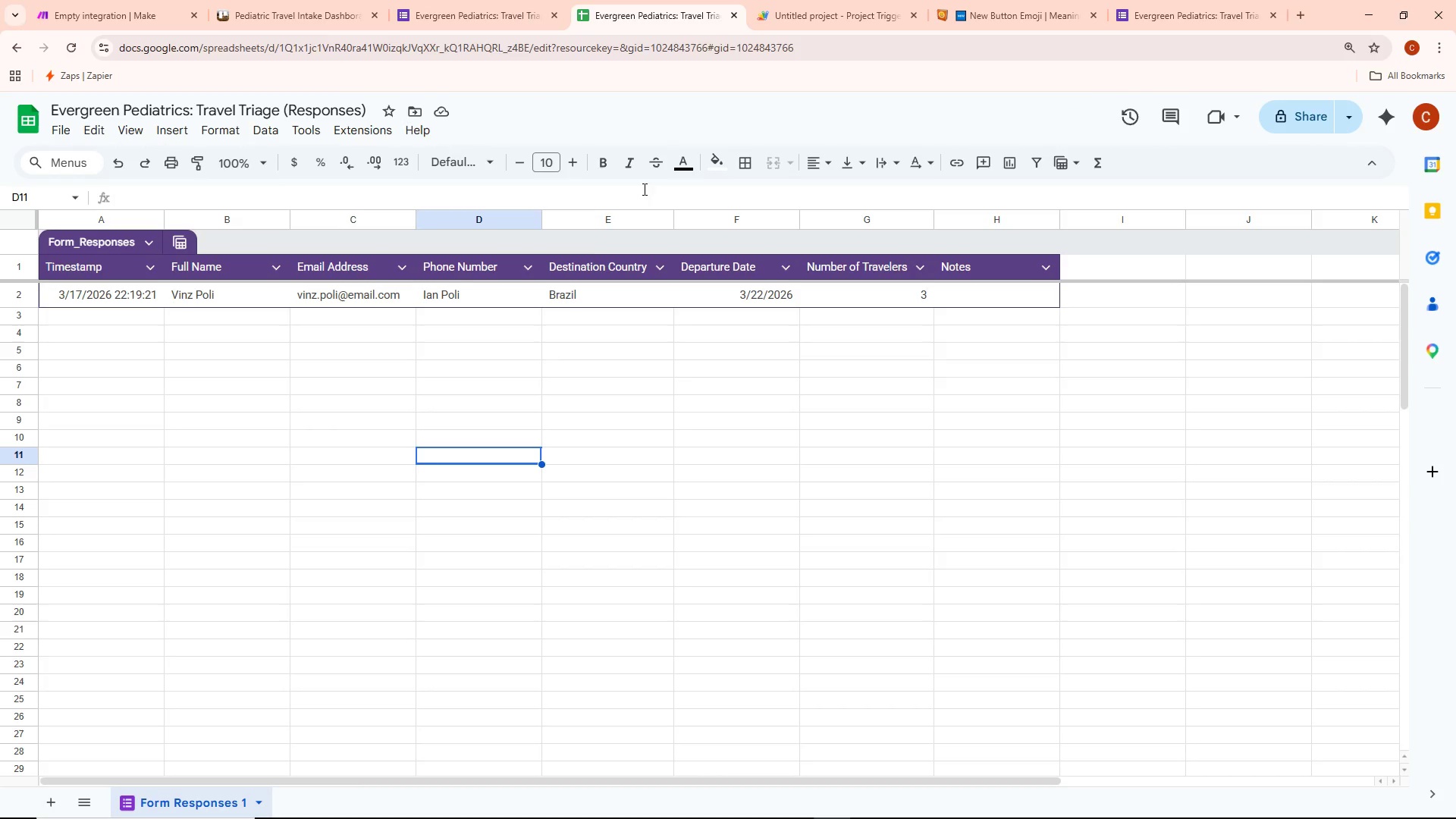 
right_click([283, 296])
 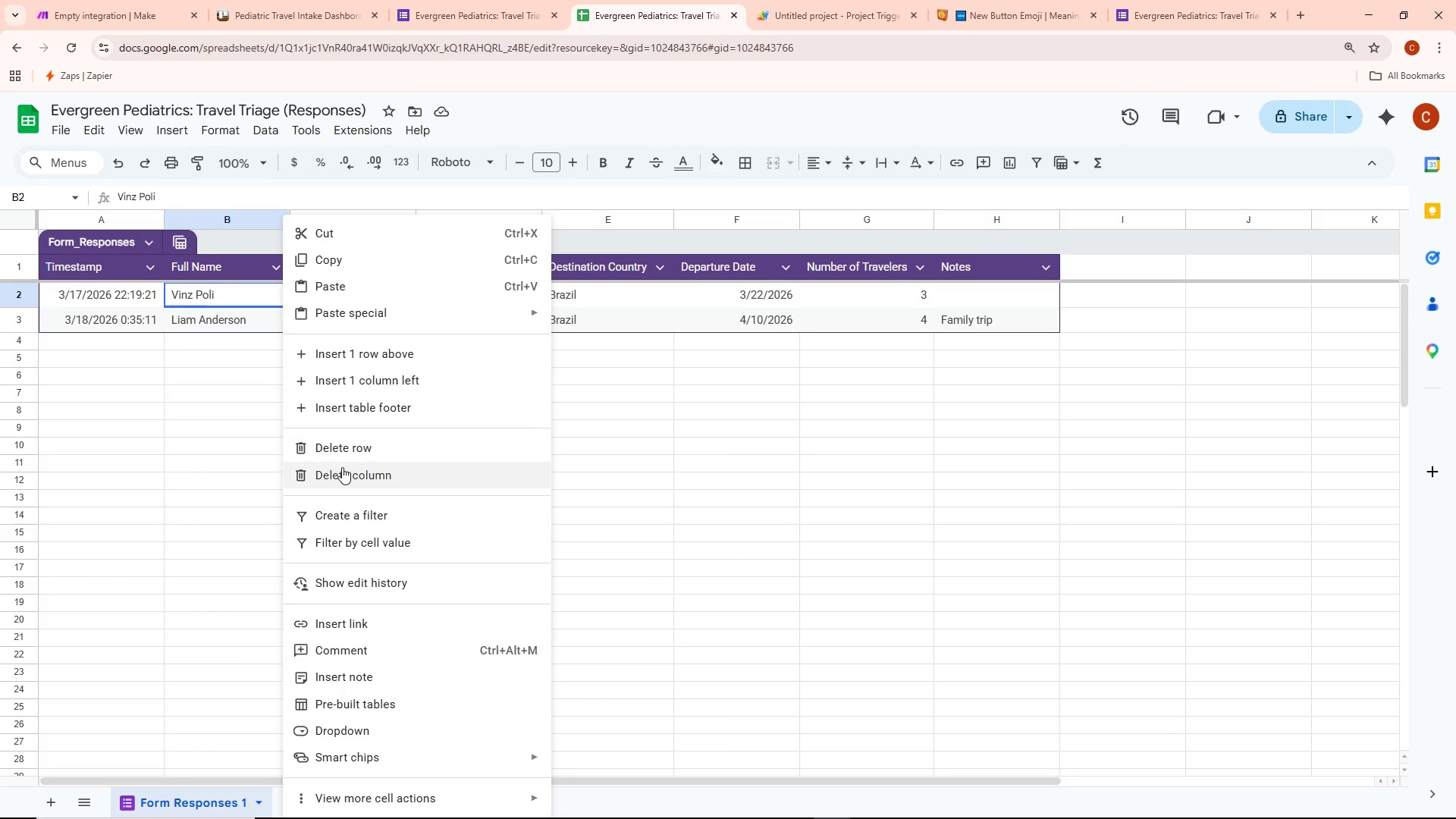 
wait(8.89)
 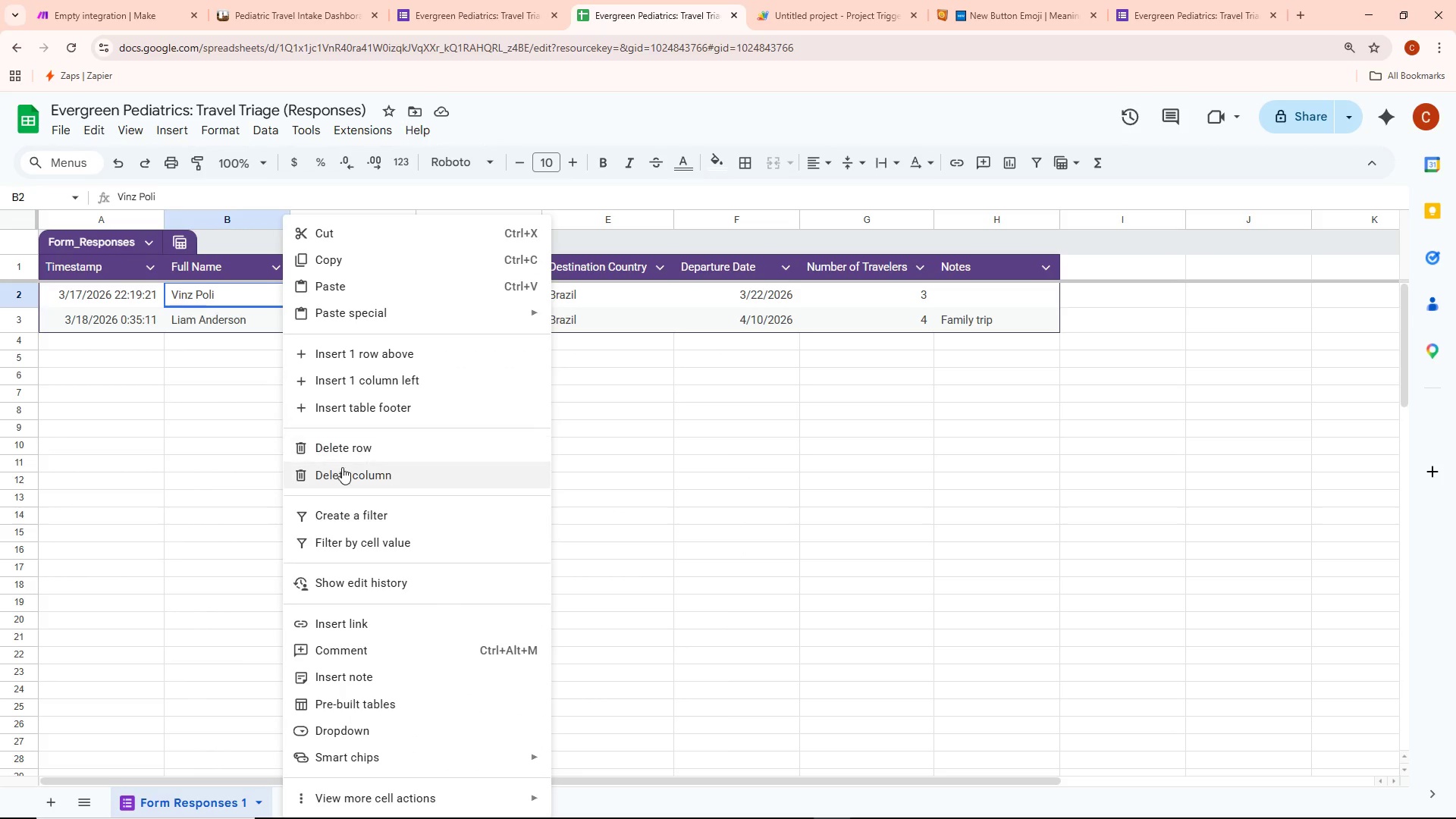 
left_click([362, 449])
 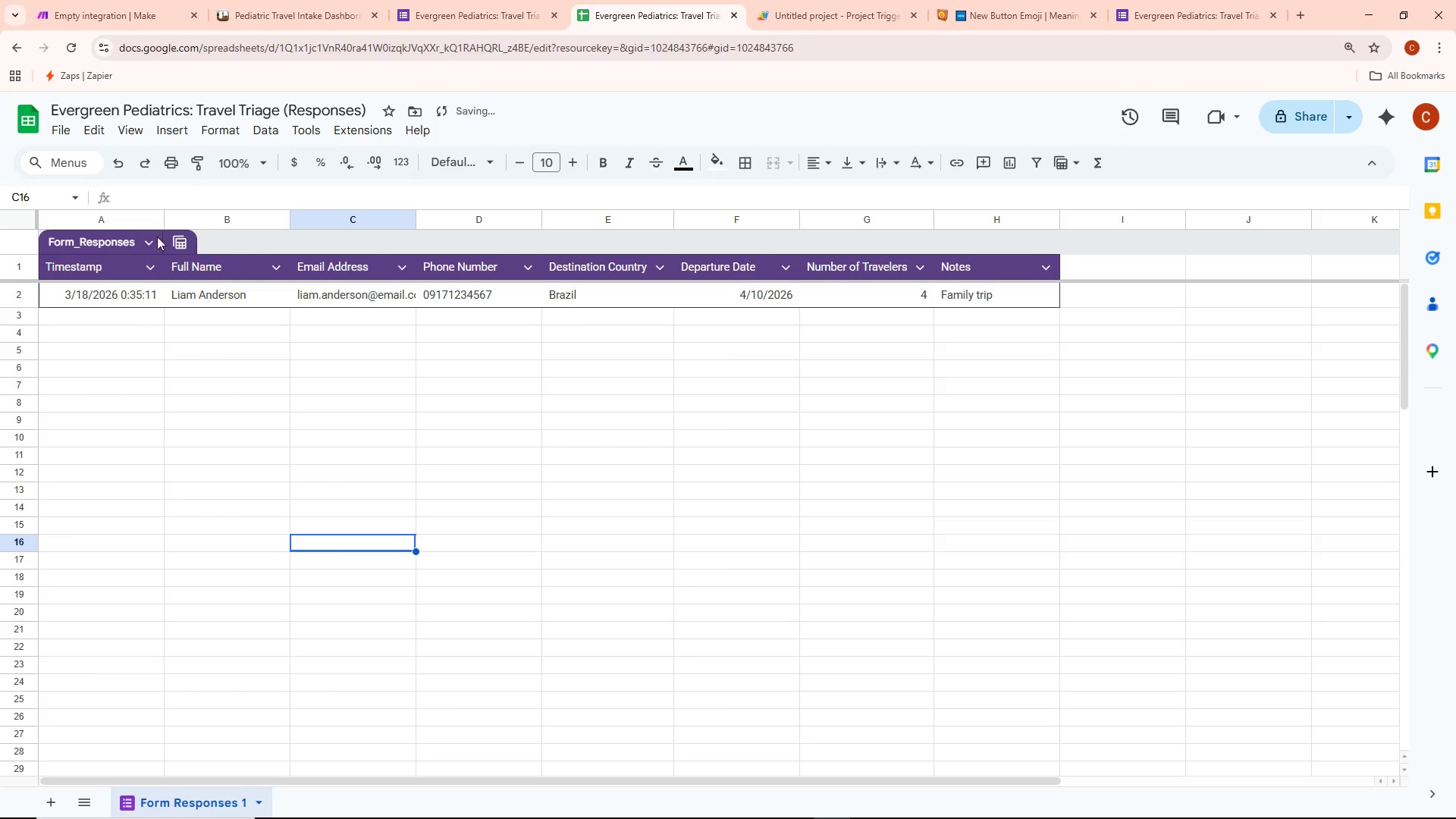 
left_click([144, 0])
 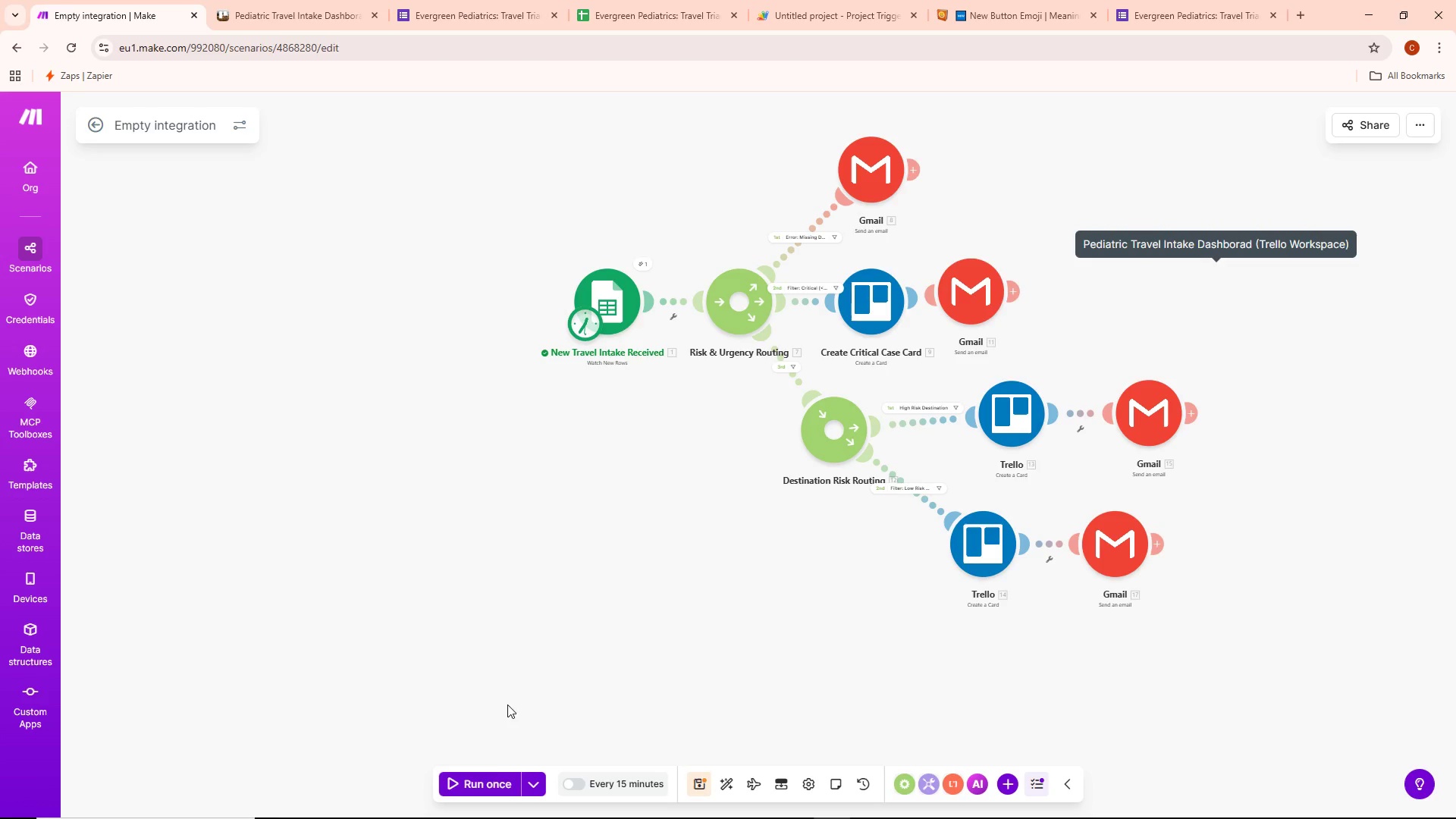 
left_click([489, 778])
 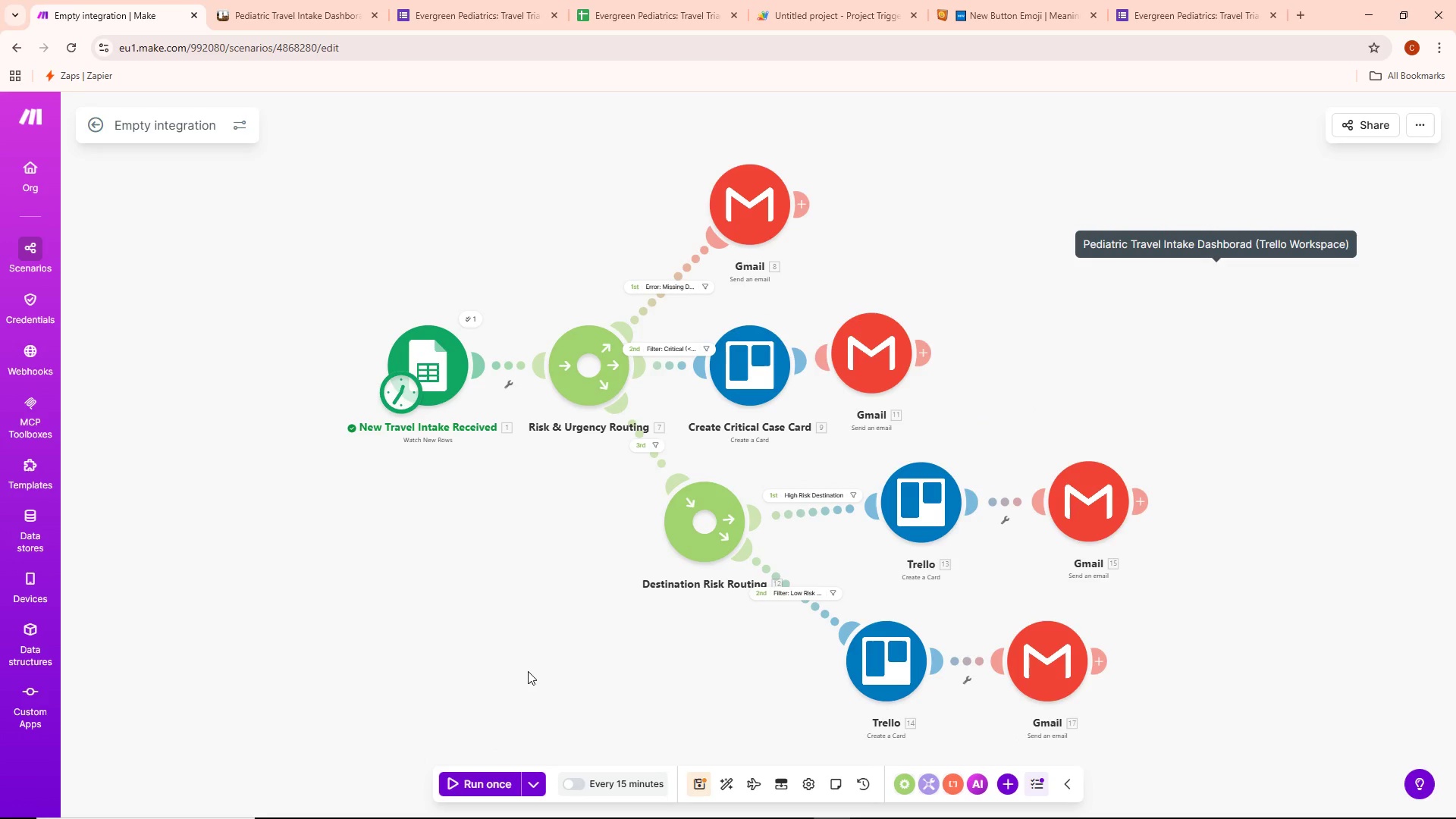 
left_click([471, 318])
 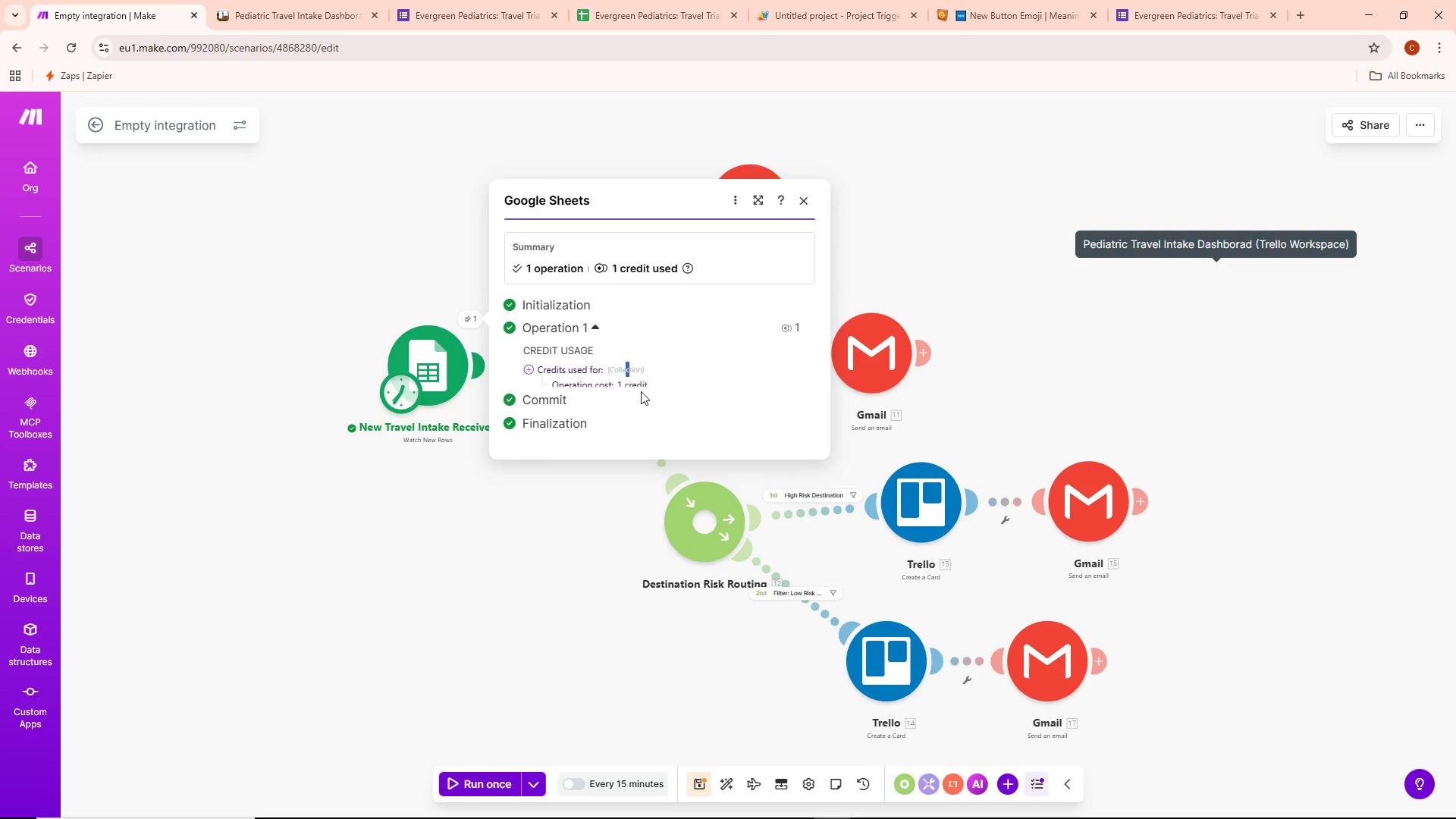 
left_click([632, 377])
 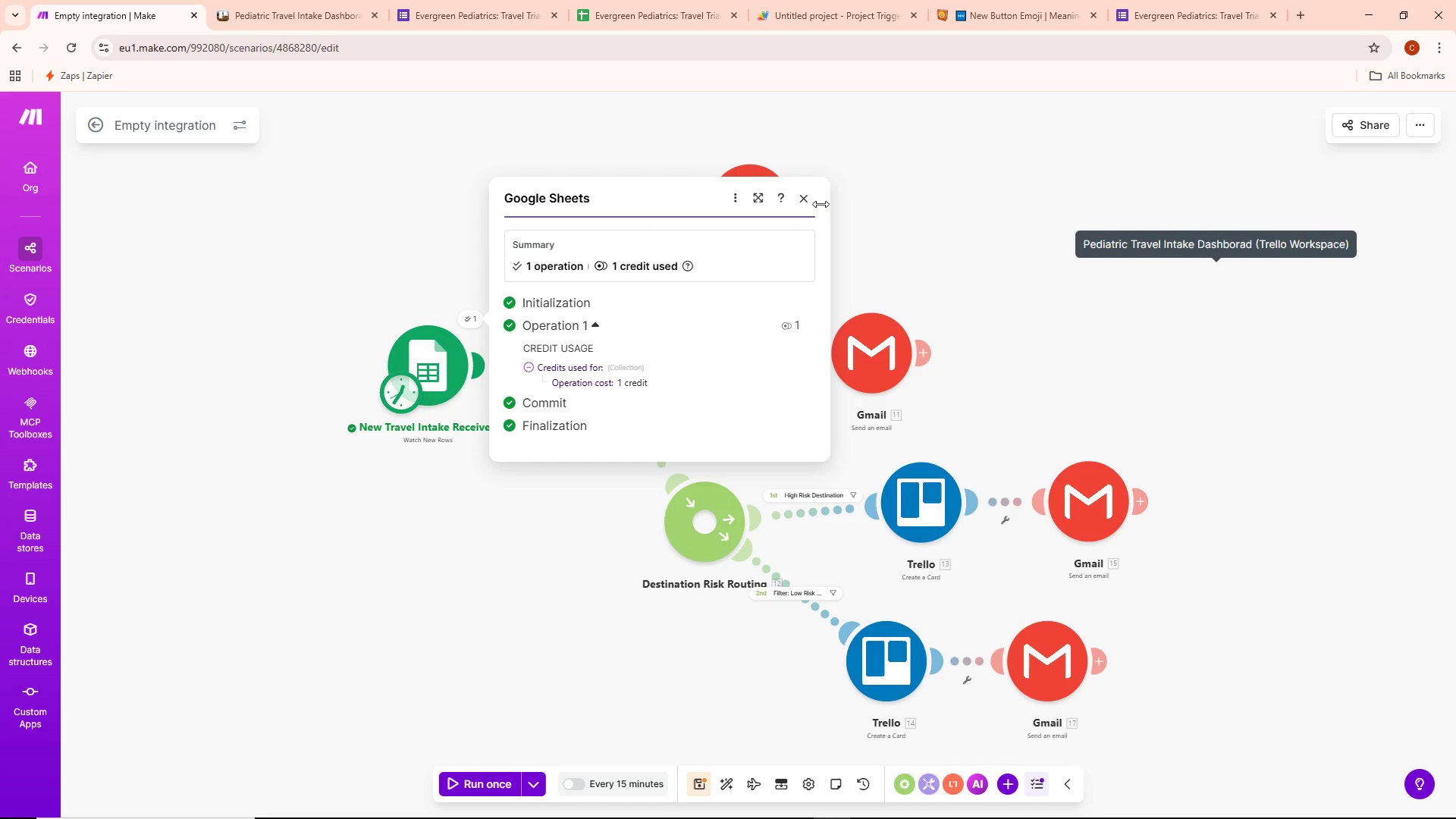 
left_click([807, 196])
 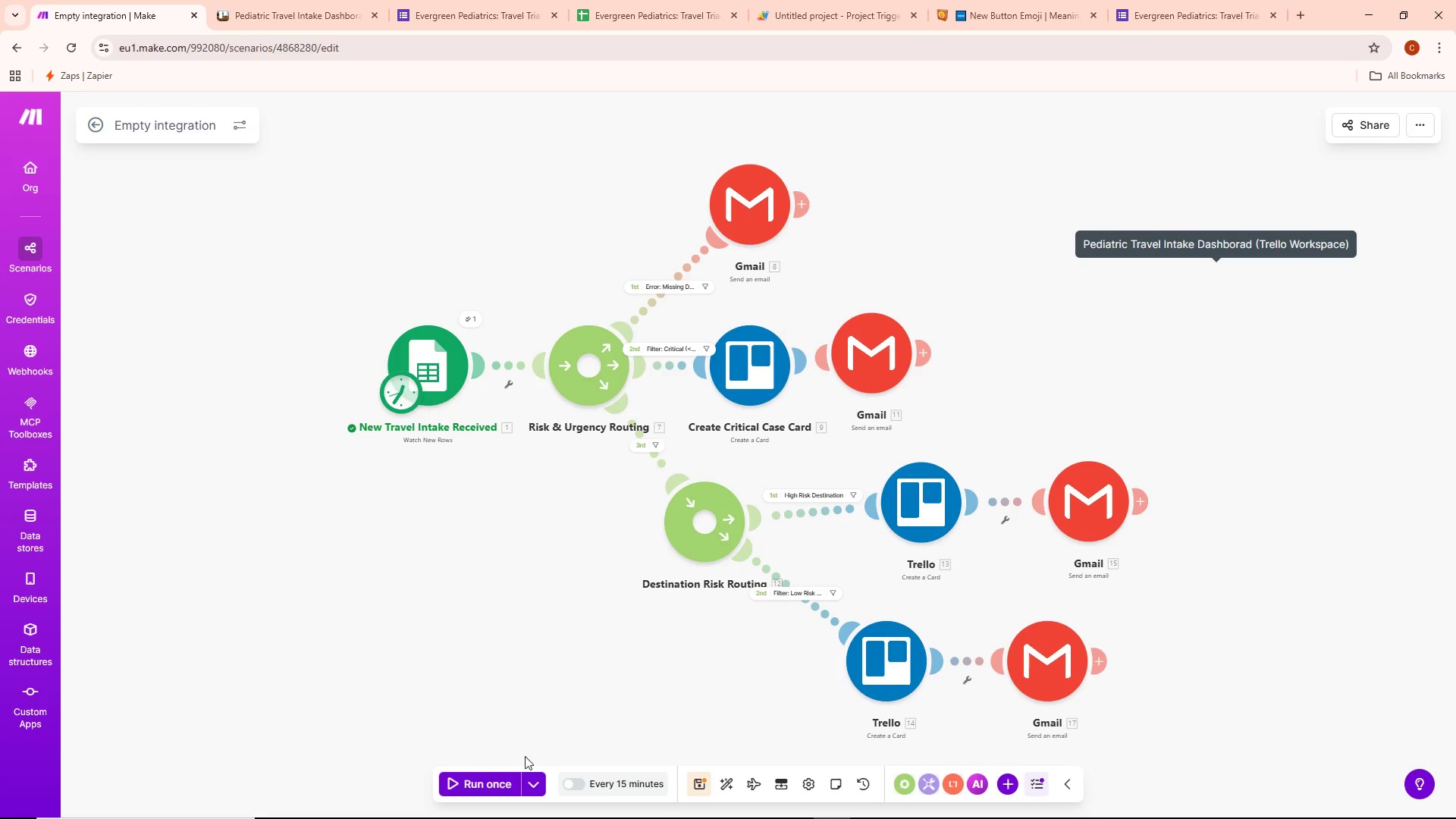 
left_click([524, 779])
 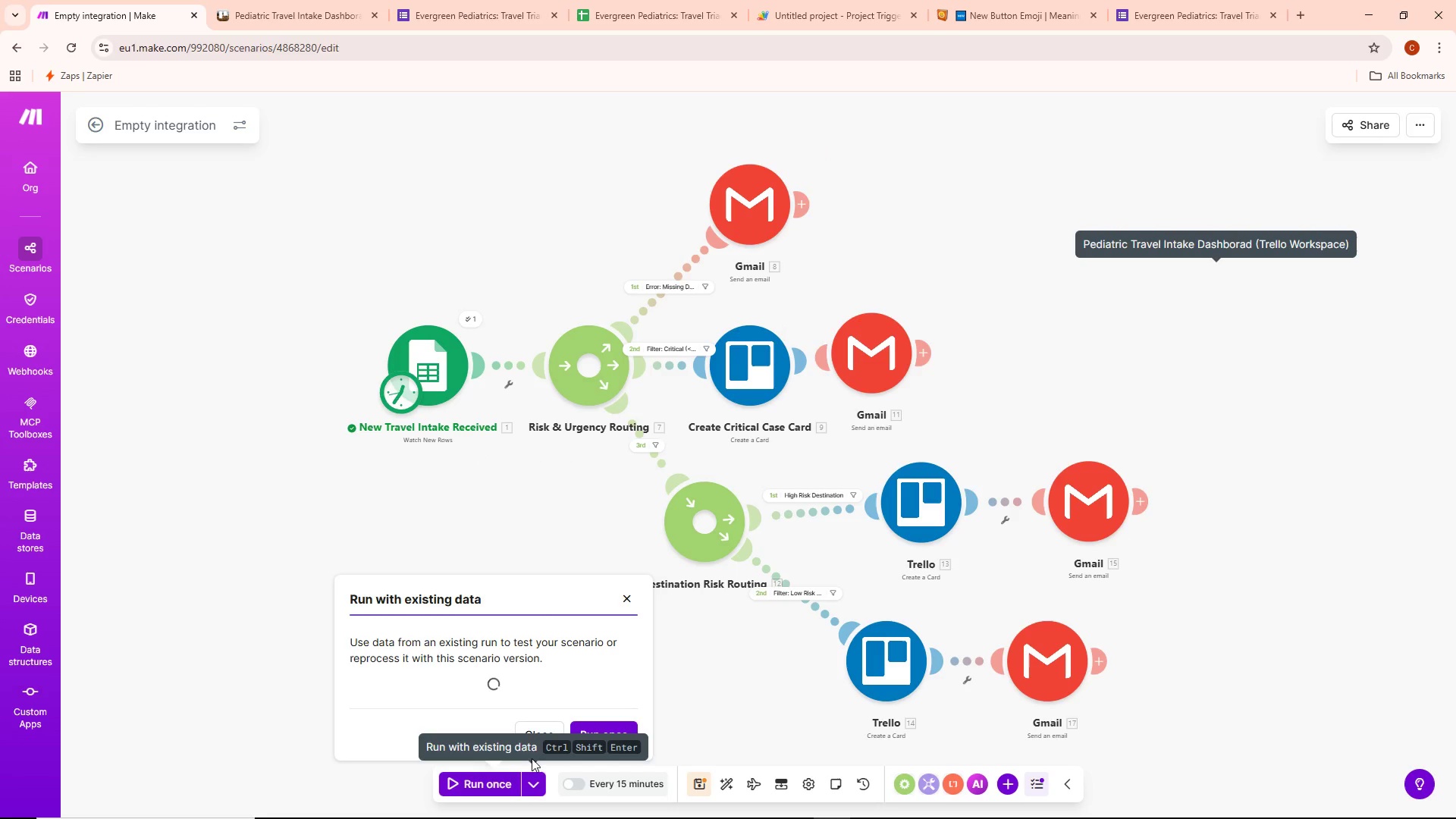 
left_click([522, 554])
 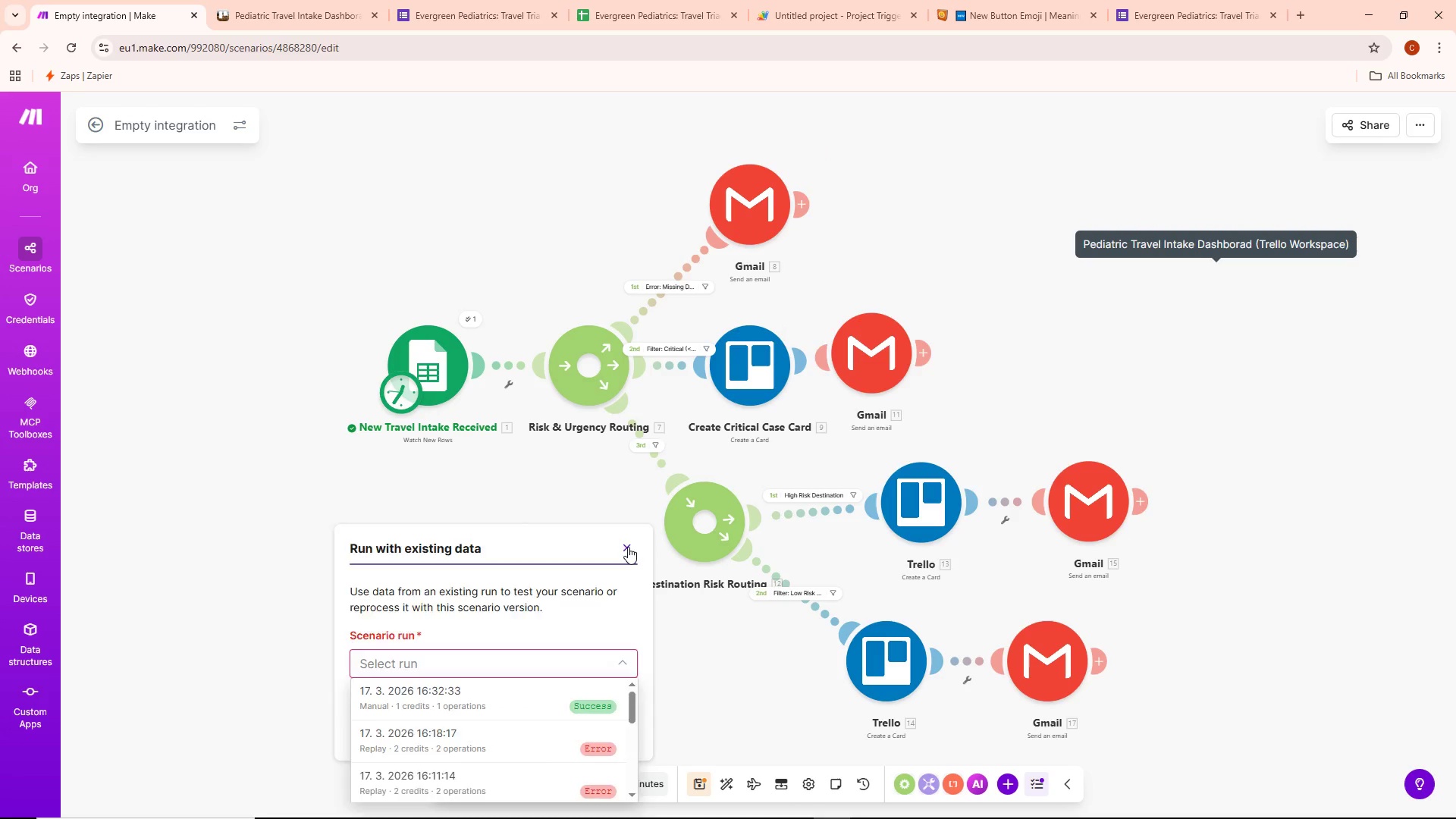 
left_click([491, 781])
 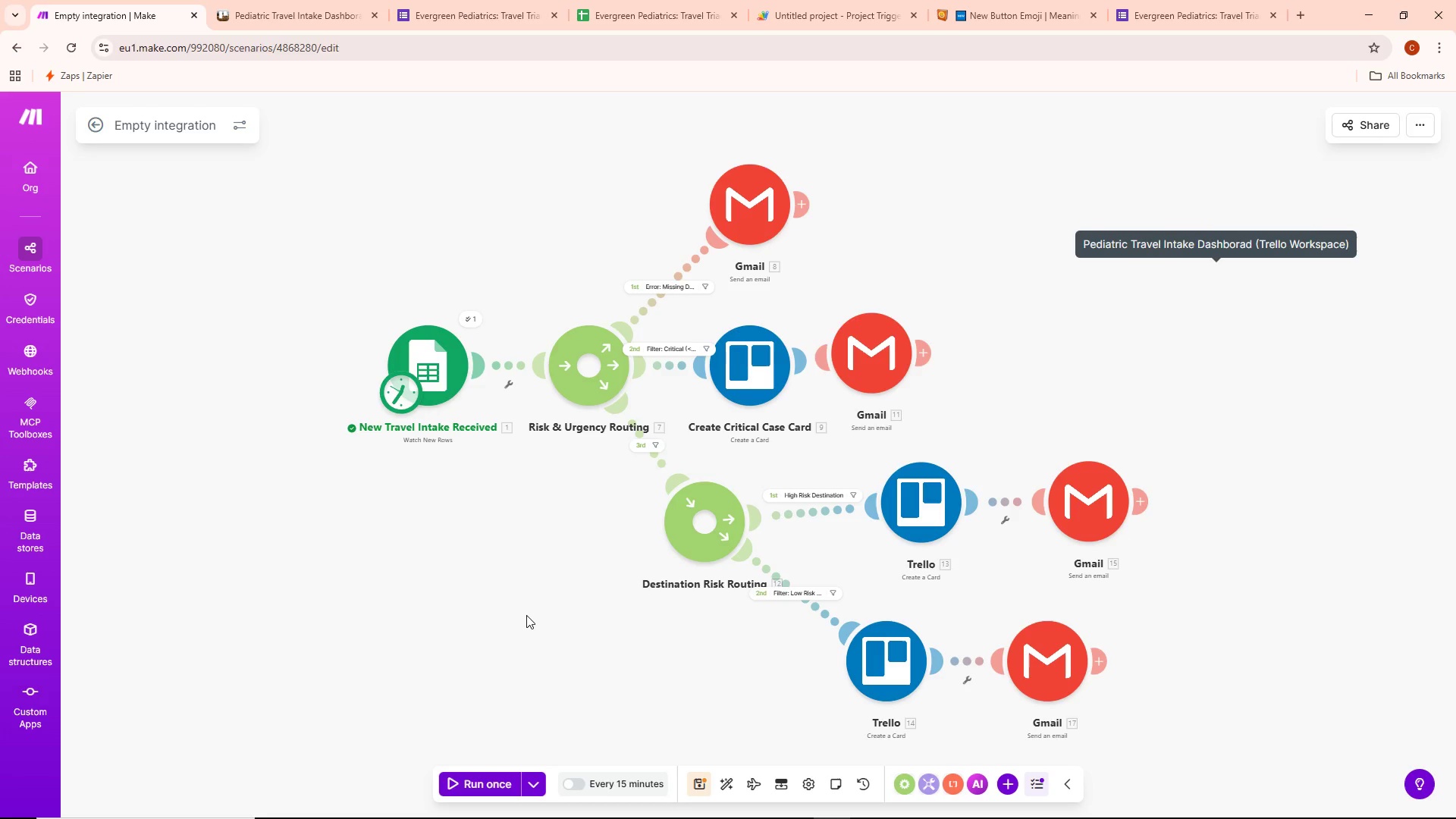 
left_click([468, 315])
 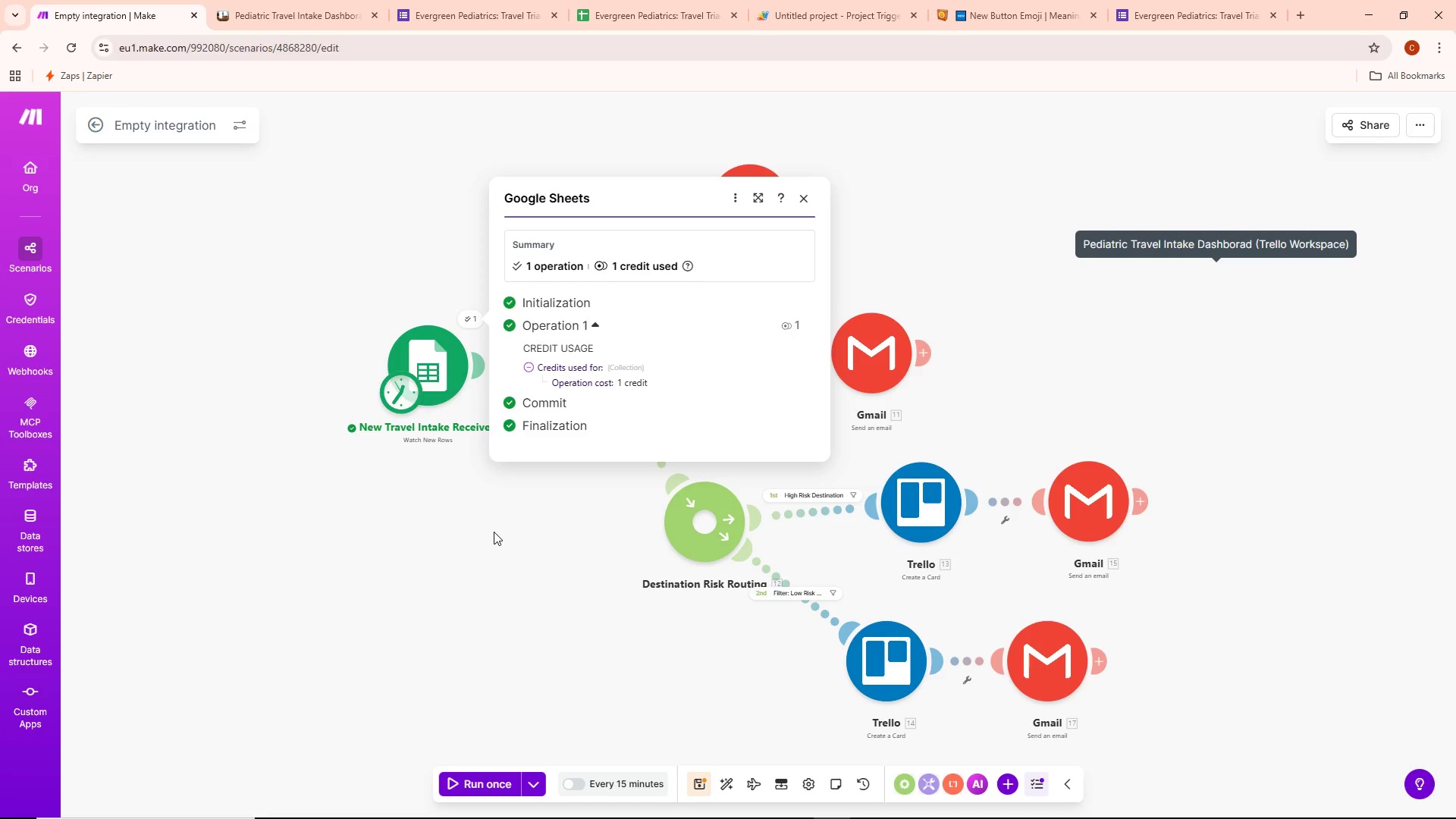 
wait(6.17)
 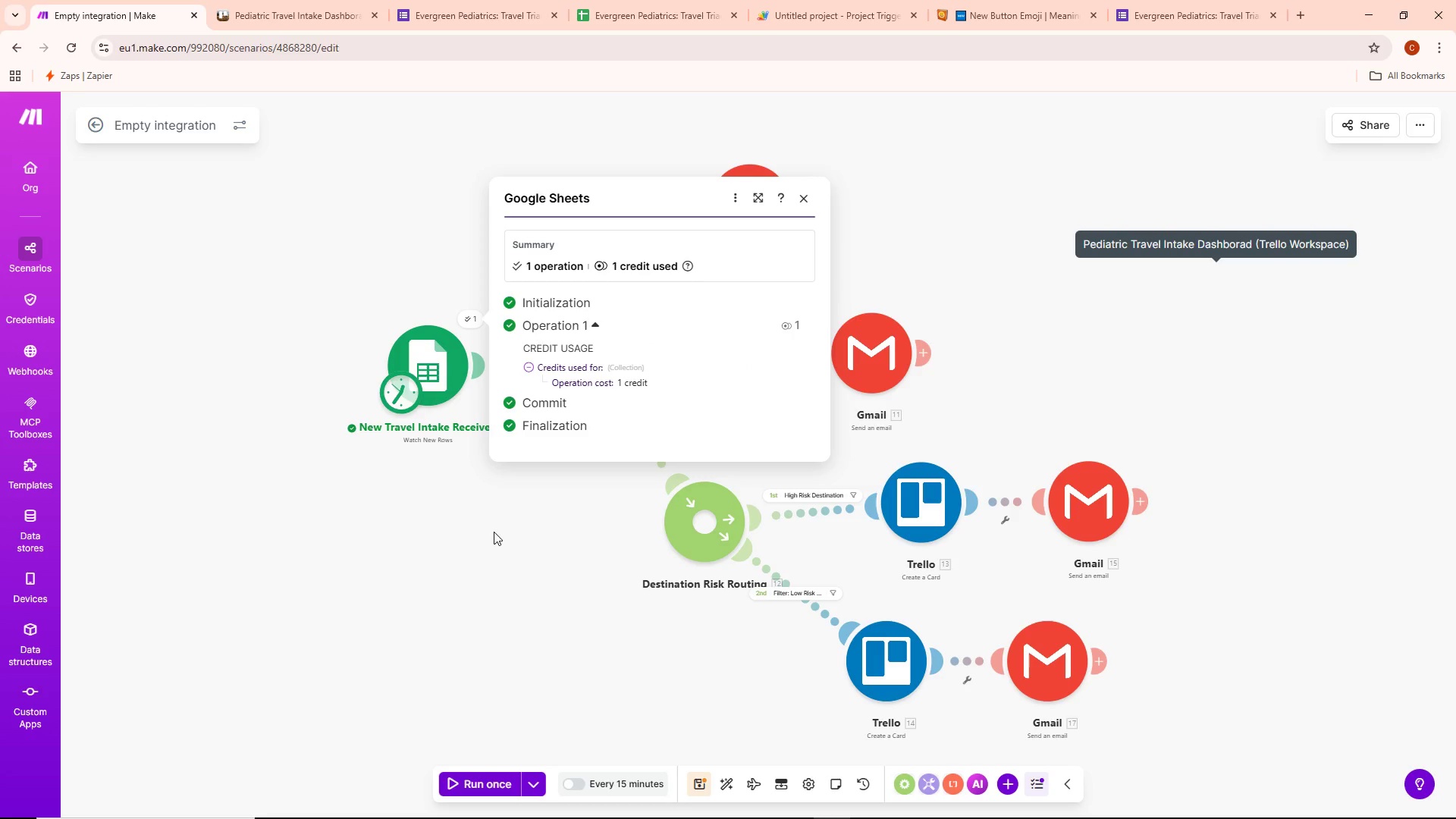 
left_click([494, 532])
 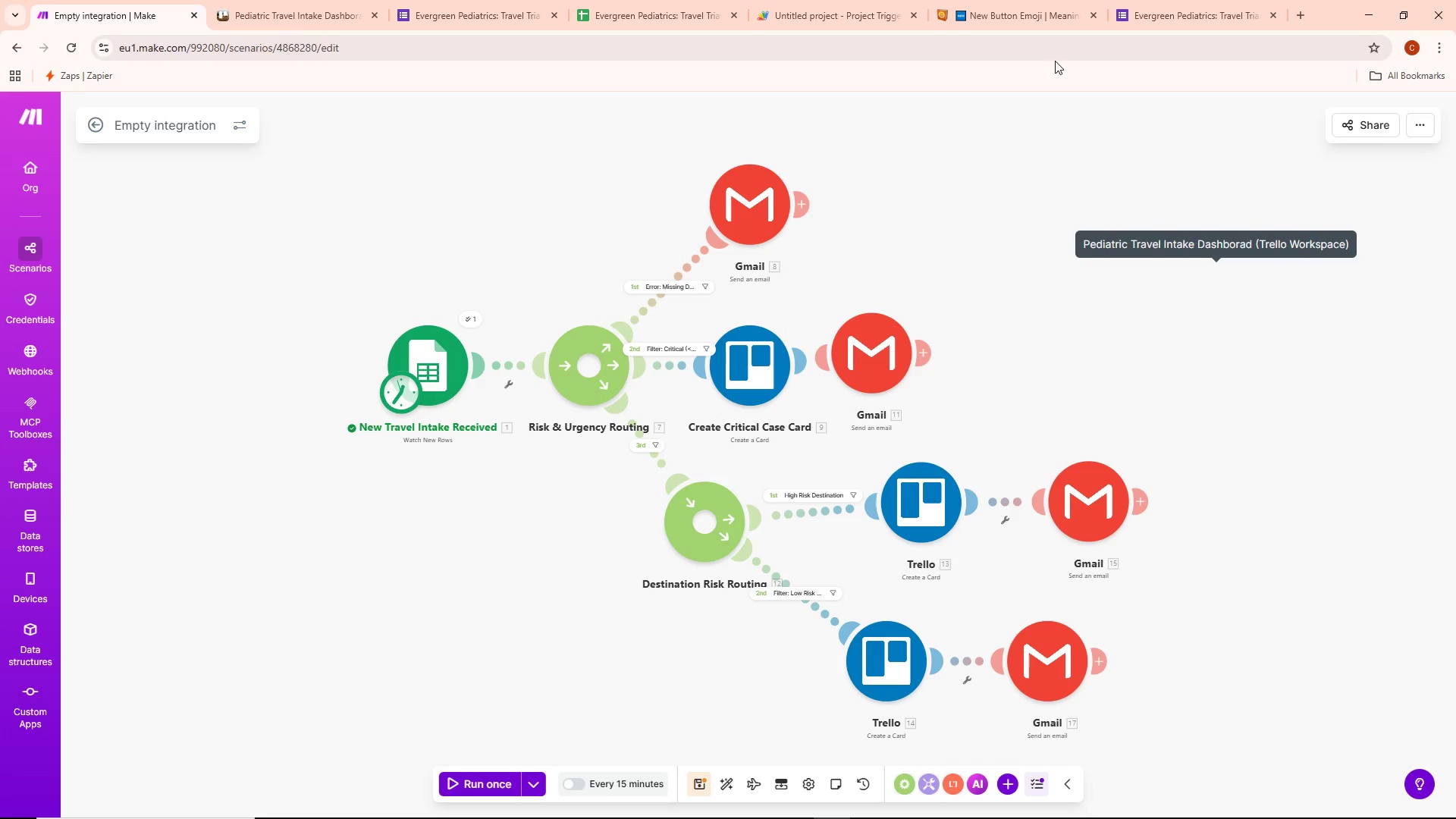 
left_click([1197, 0])
 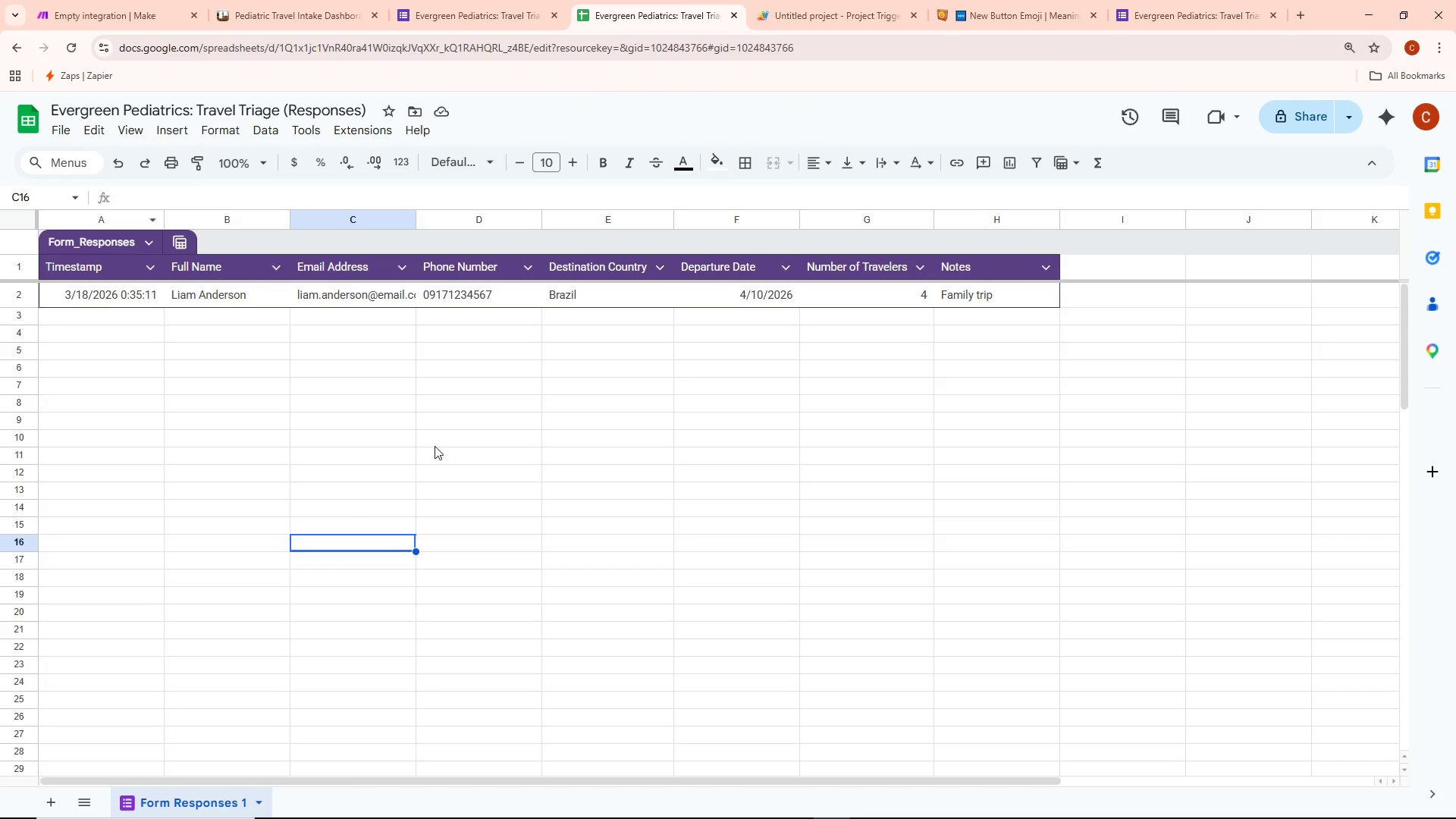 
left_click([115, 0])
 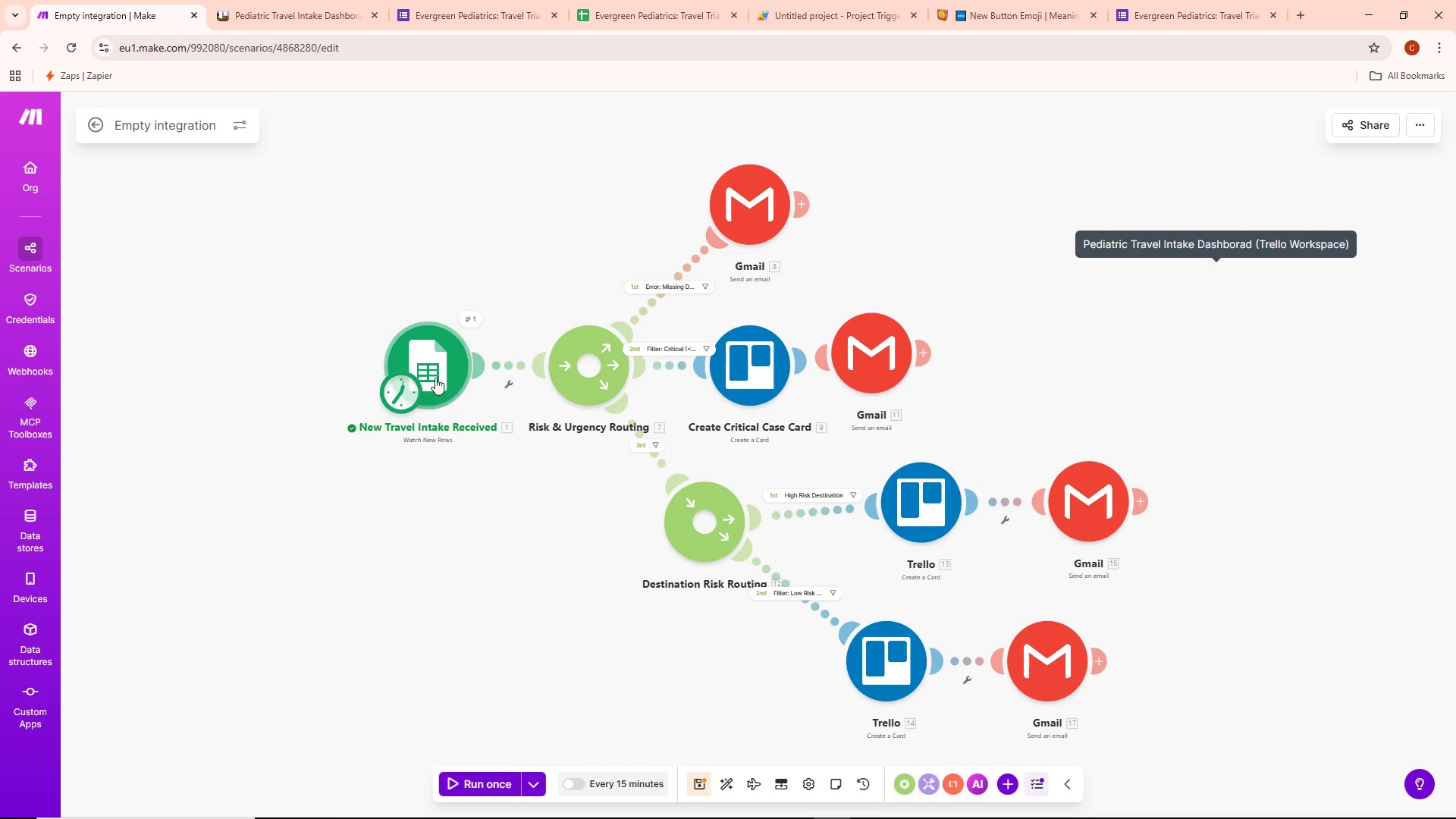 
double_click([435, 352])
 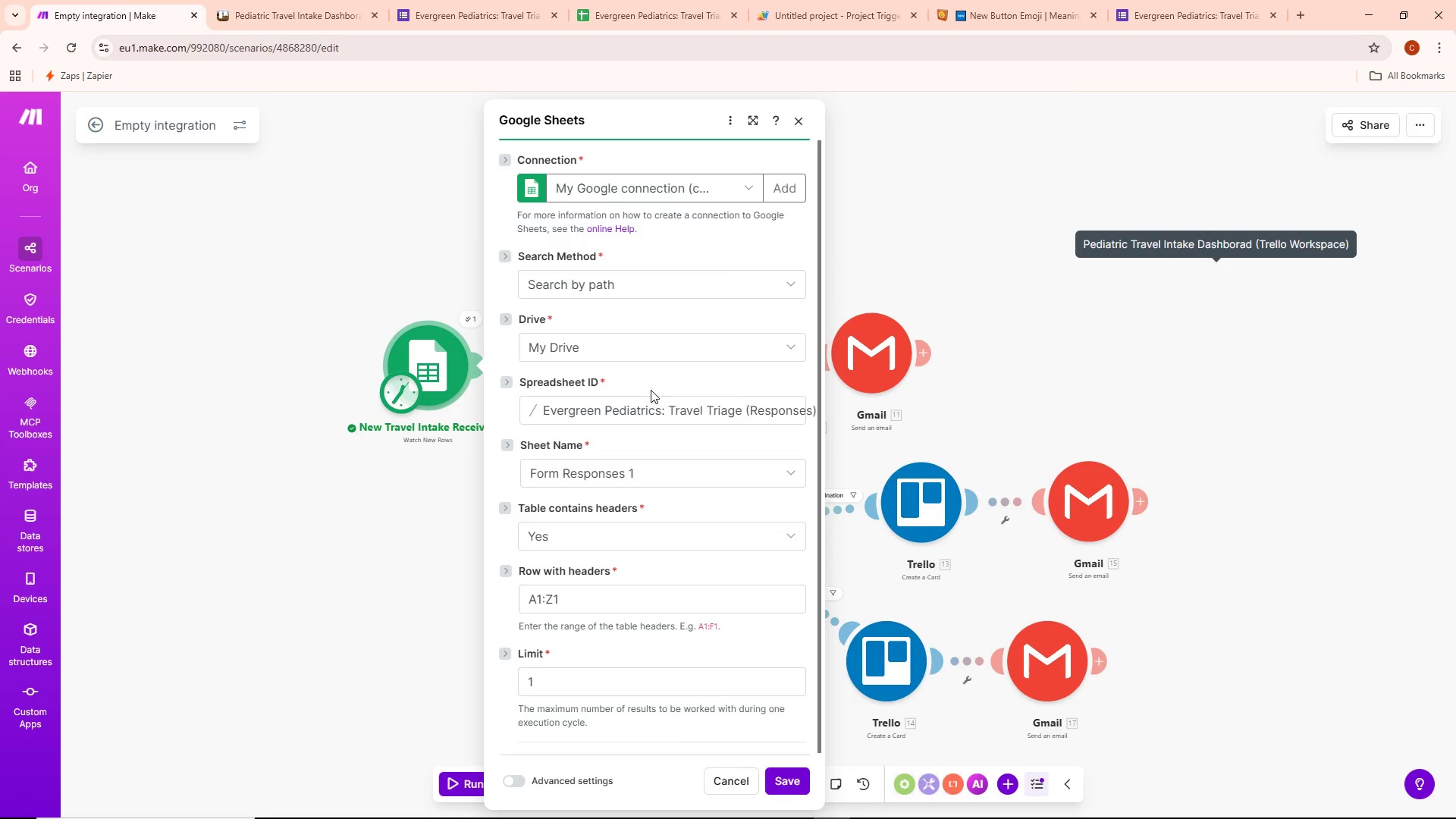 
wait(5.14)
 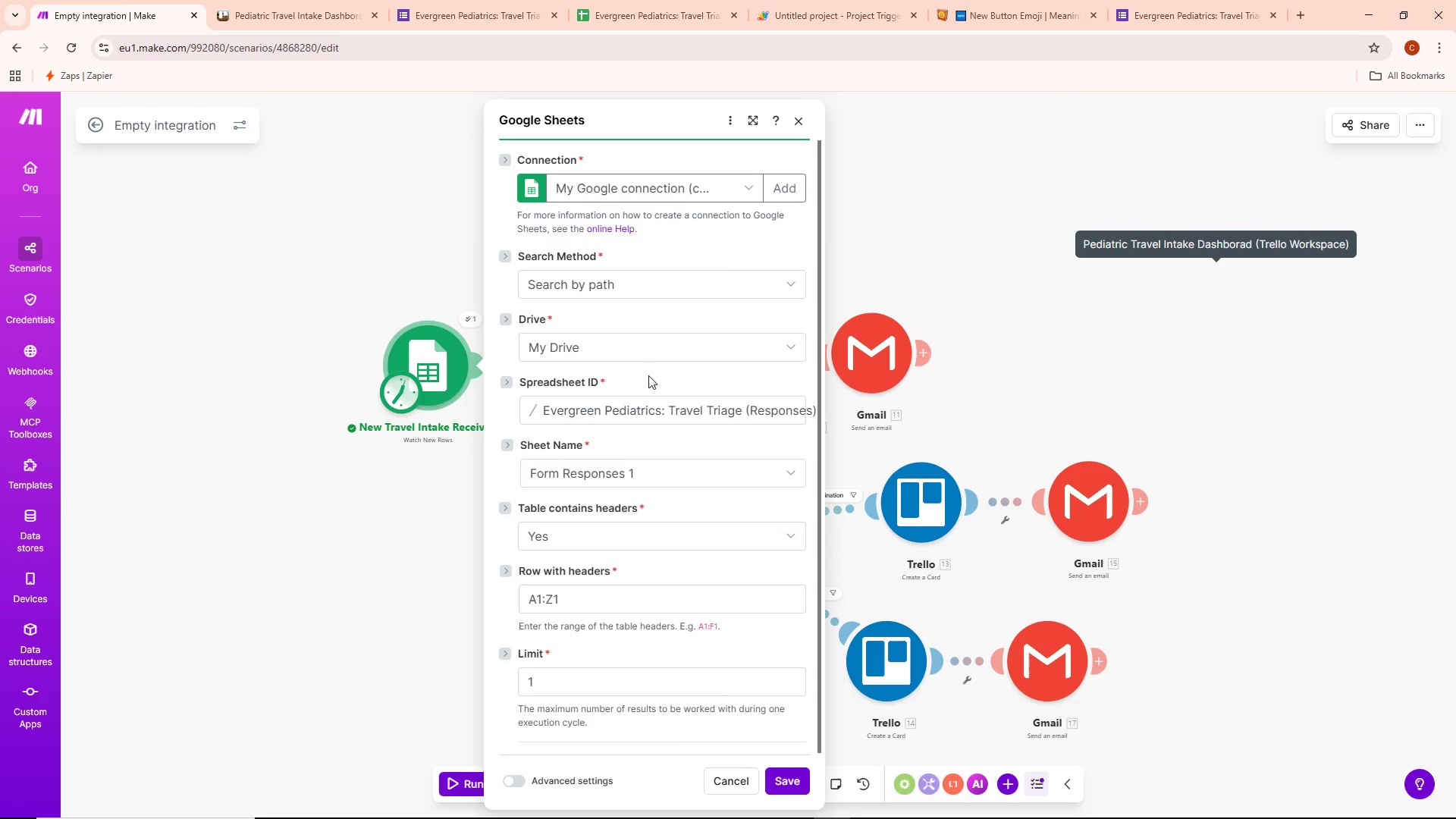 
left_click([1054, 183])
 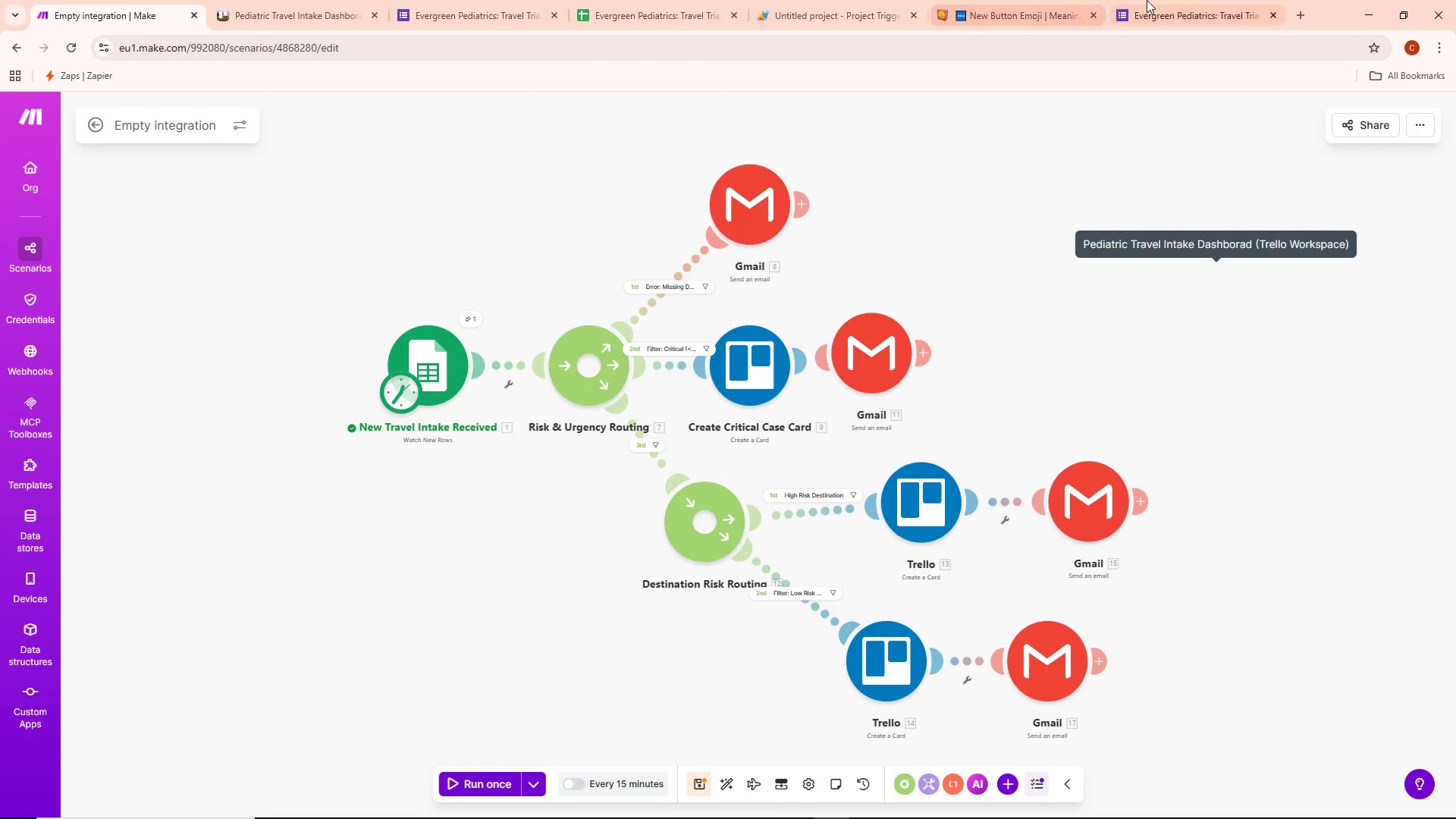 
left_click([1206, 2])
 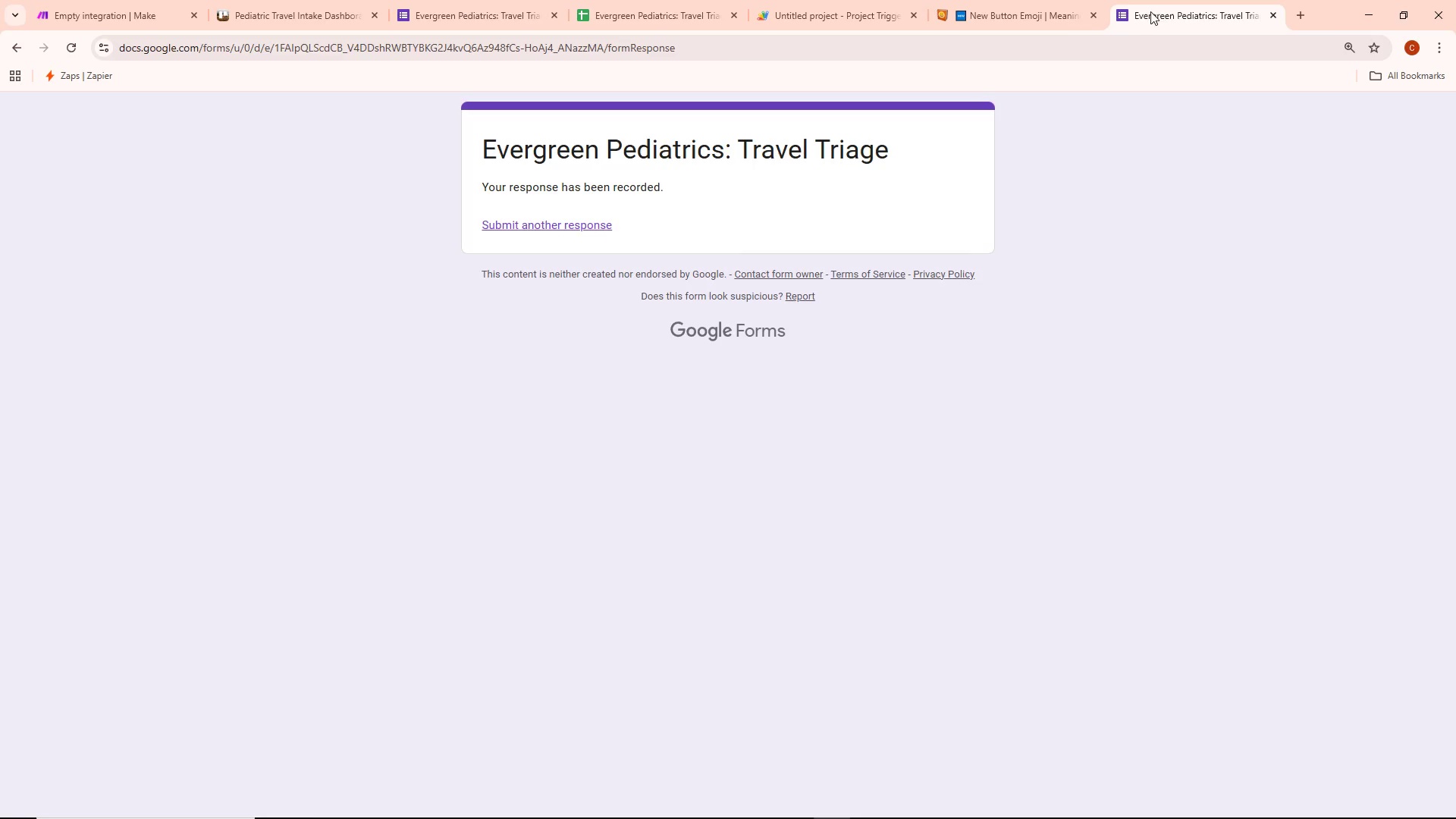 
left_click([1038, 11])
 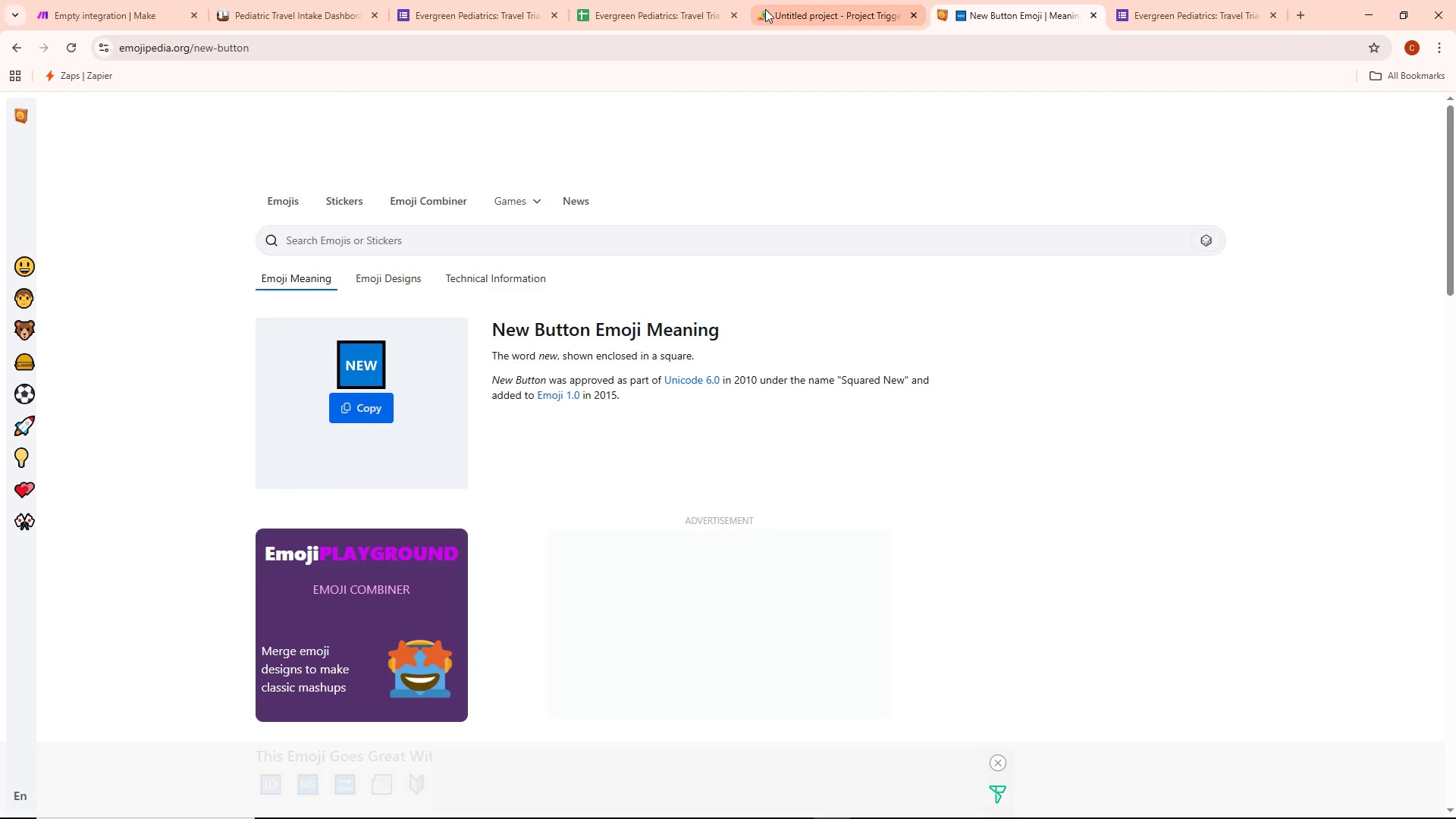 
left_click([685, 0])
 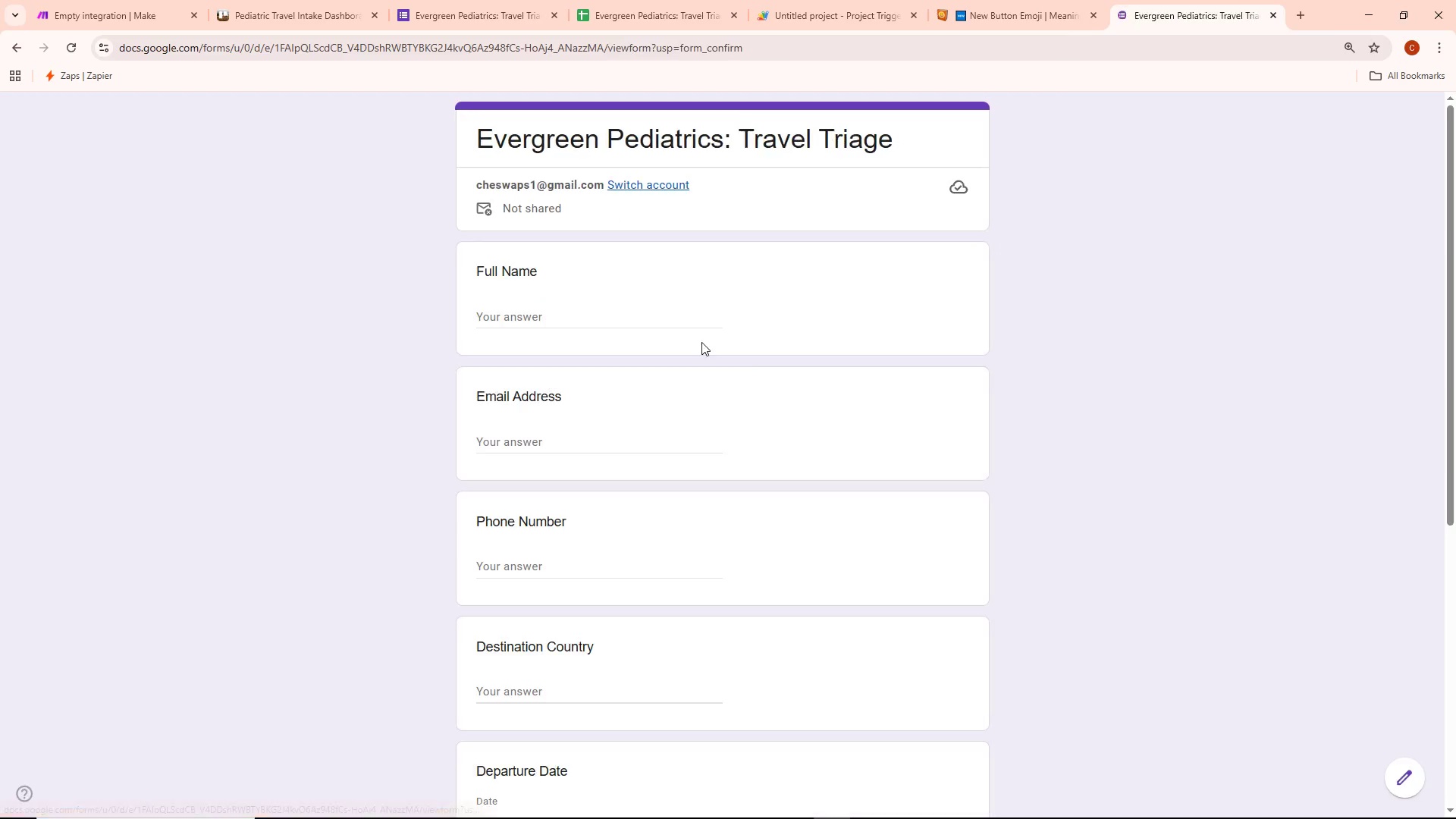 
wait(6.53)
 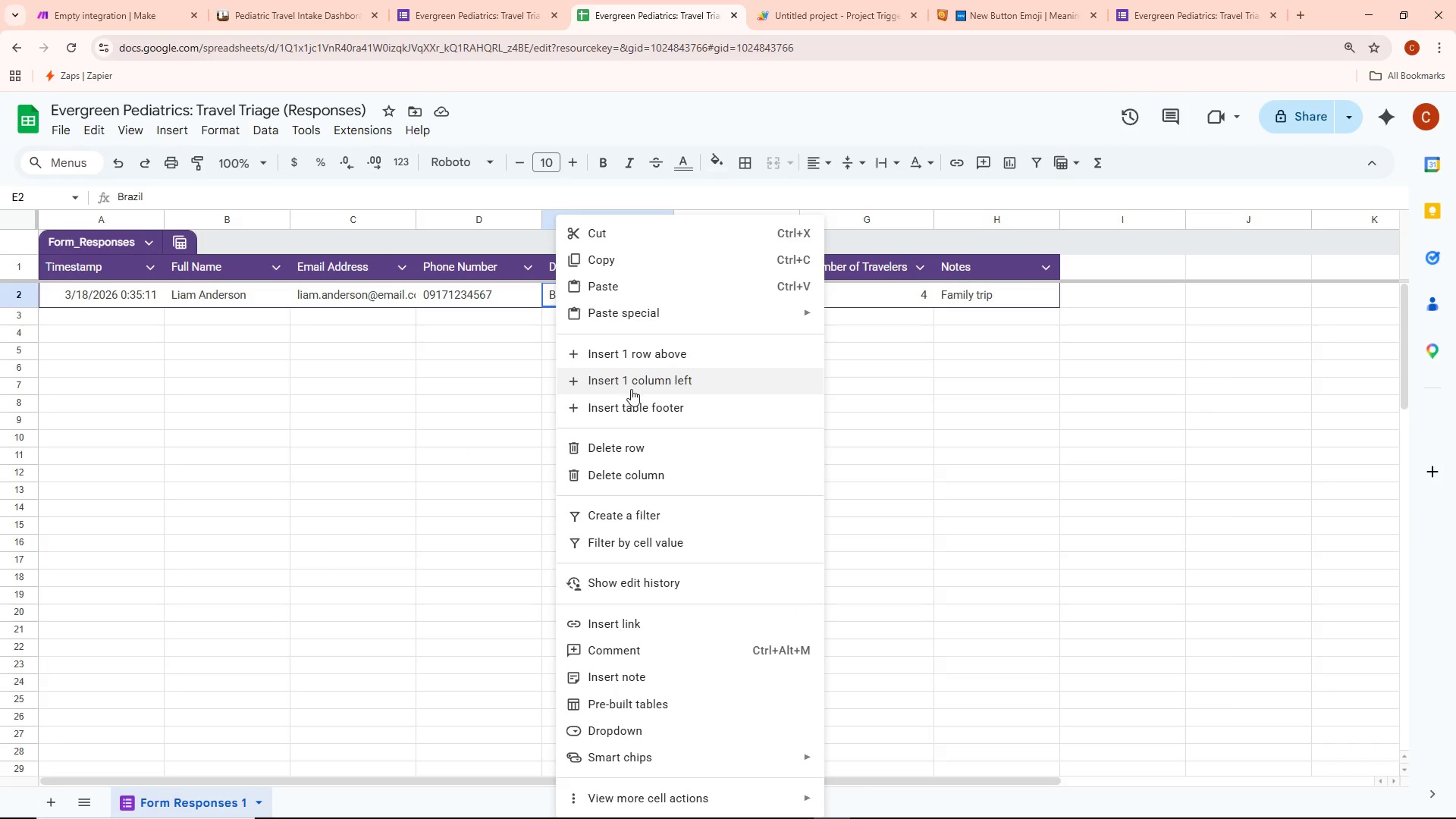 
left_click([722, 0])
 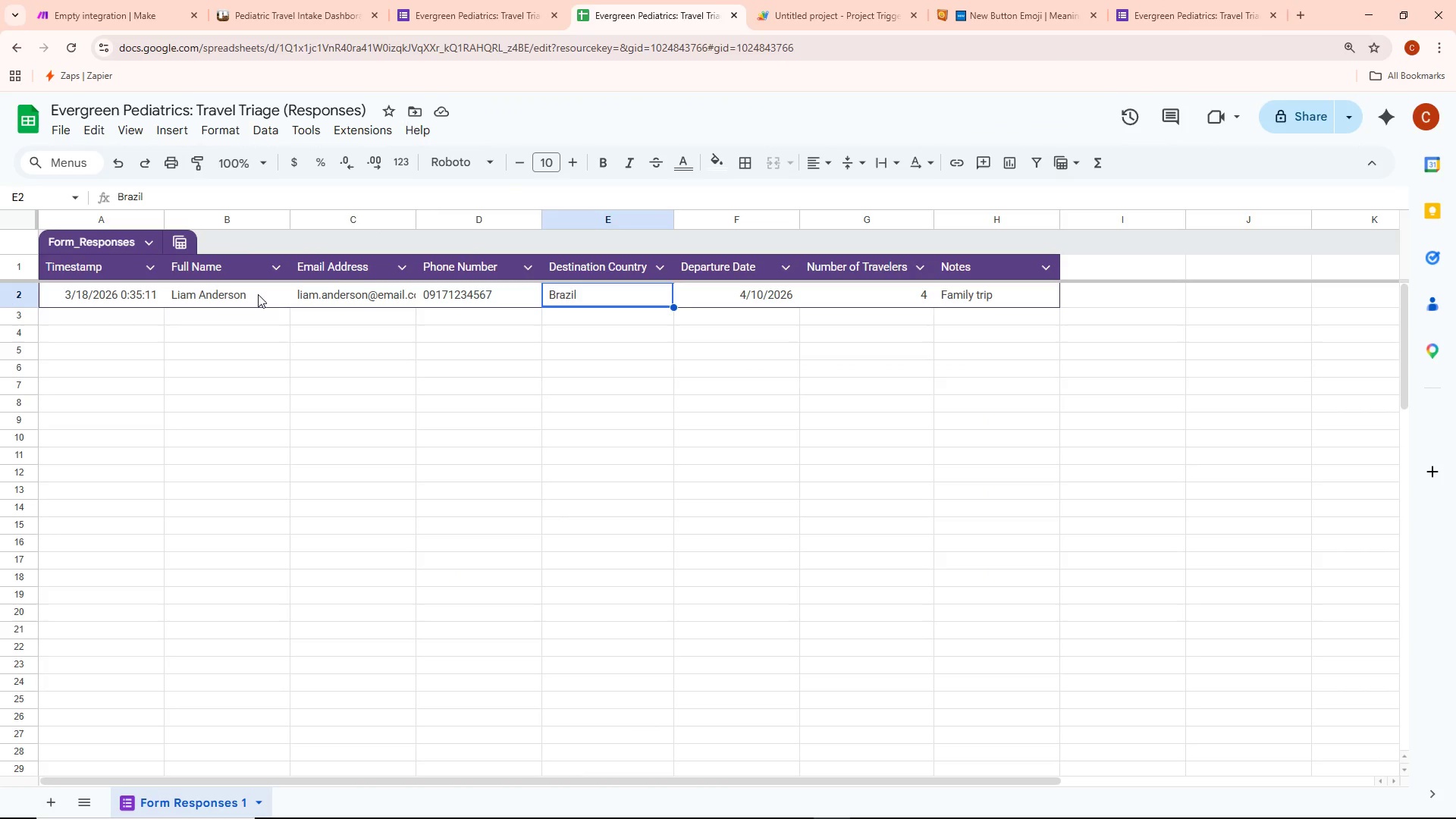 
double_click([252, 292])
 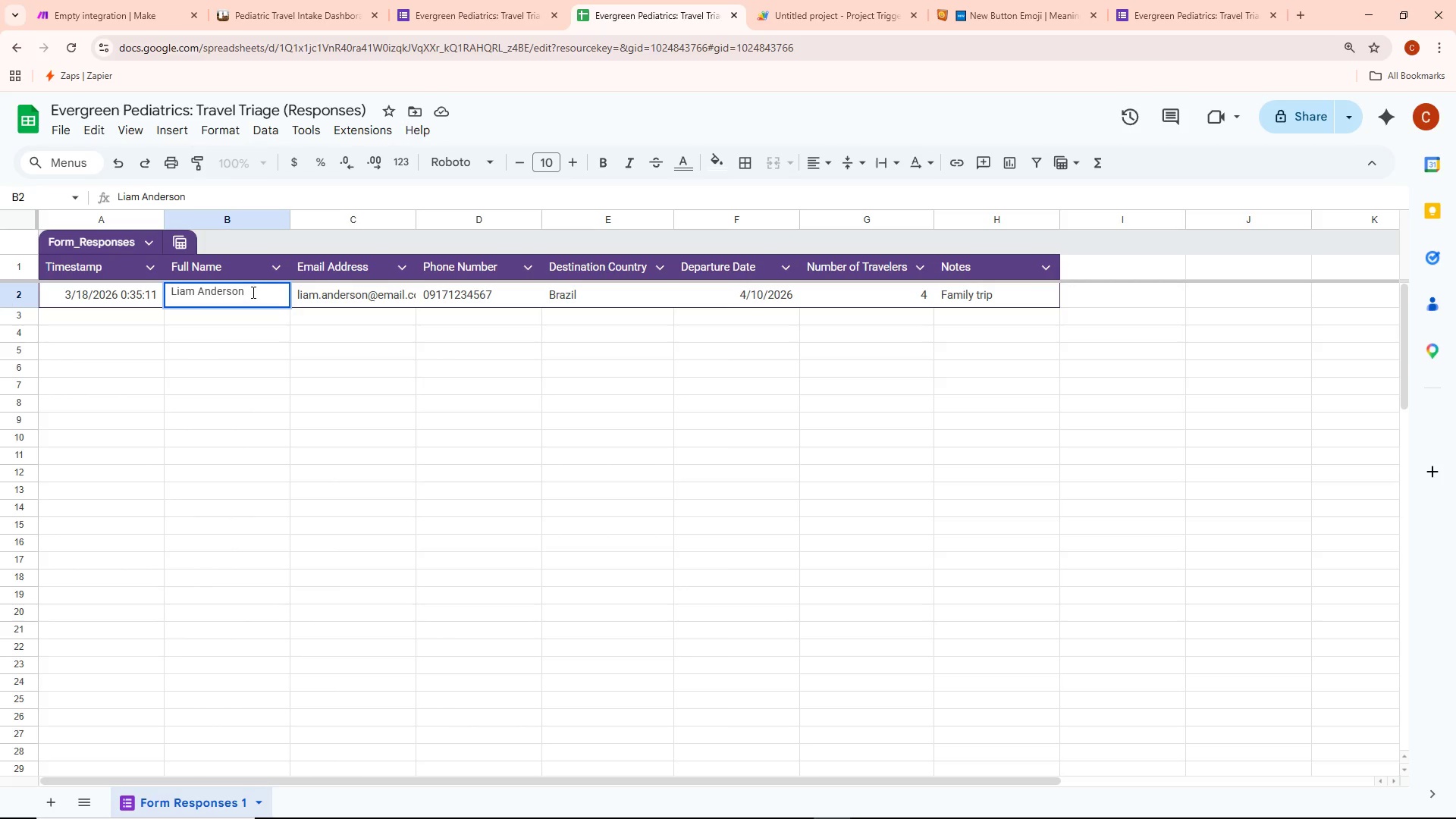 
key(Control+ControlLeft)
 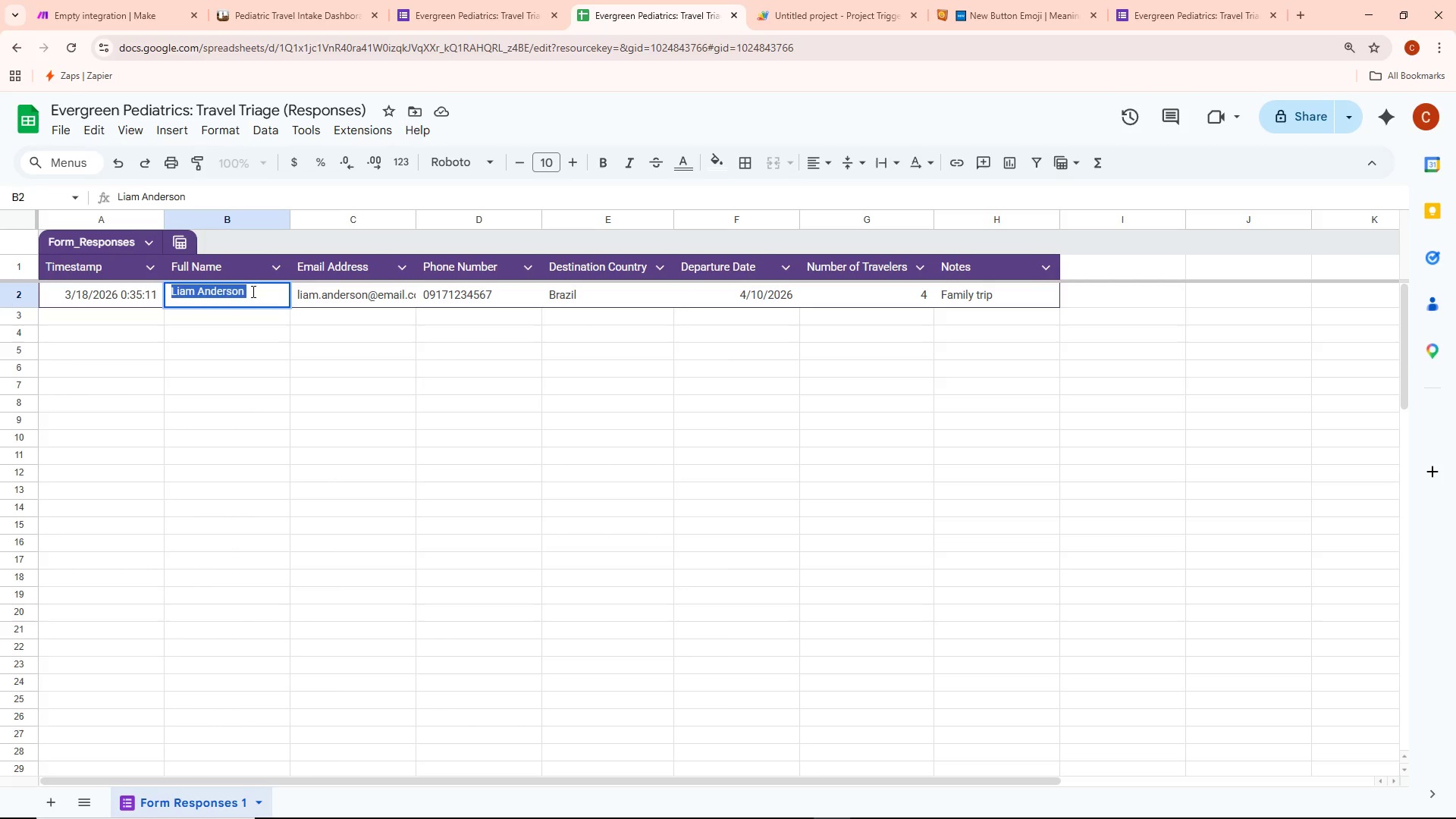 
key(Control+A)
 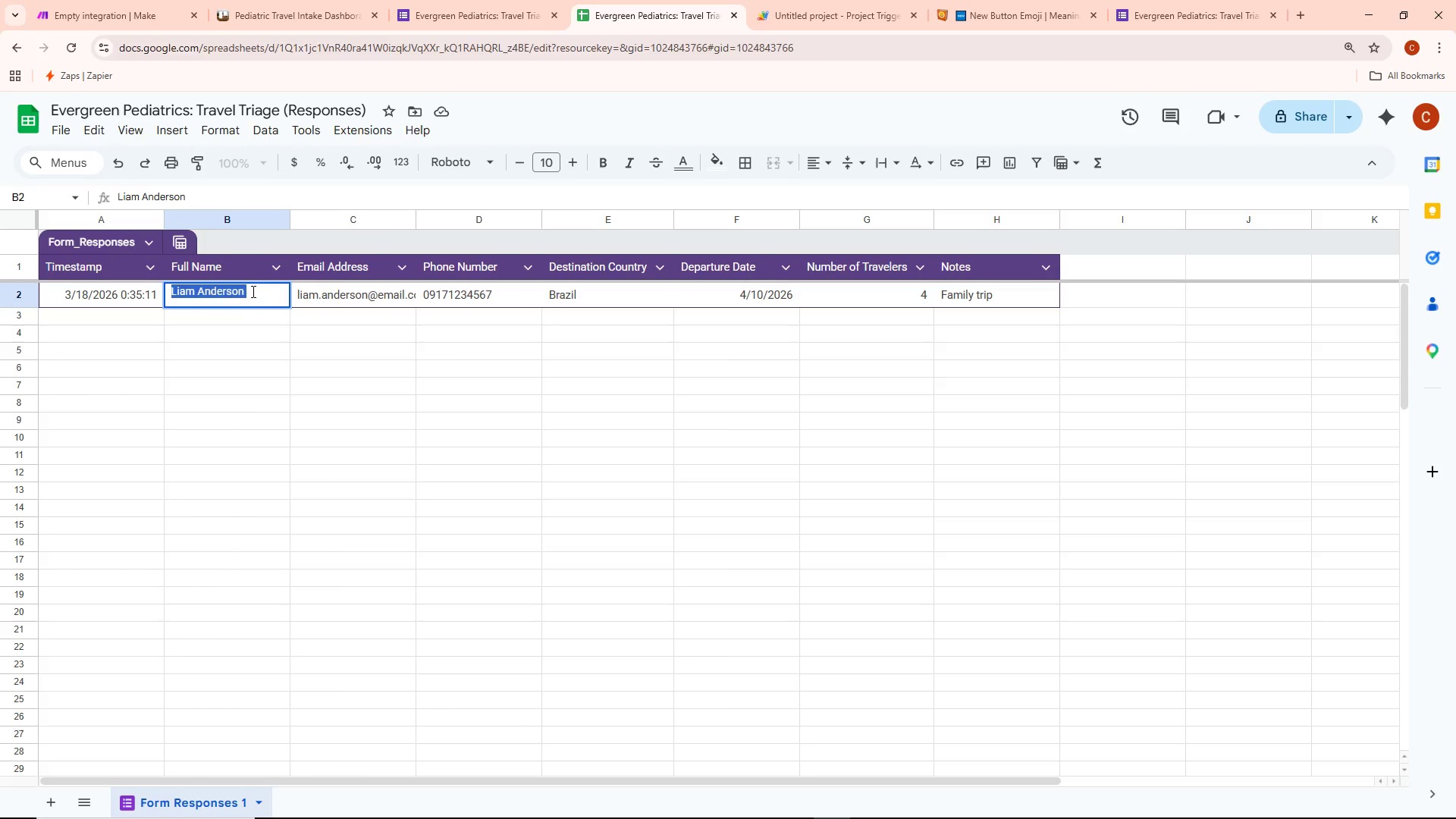 
key(Control+ControlLeft)
 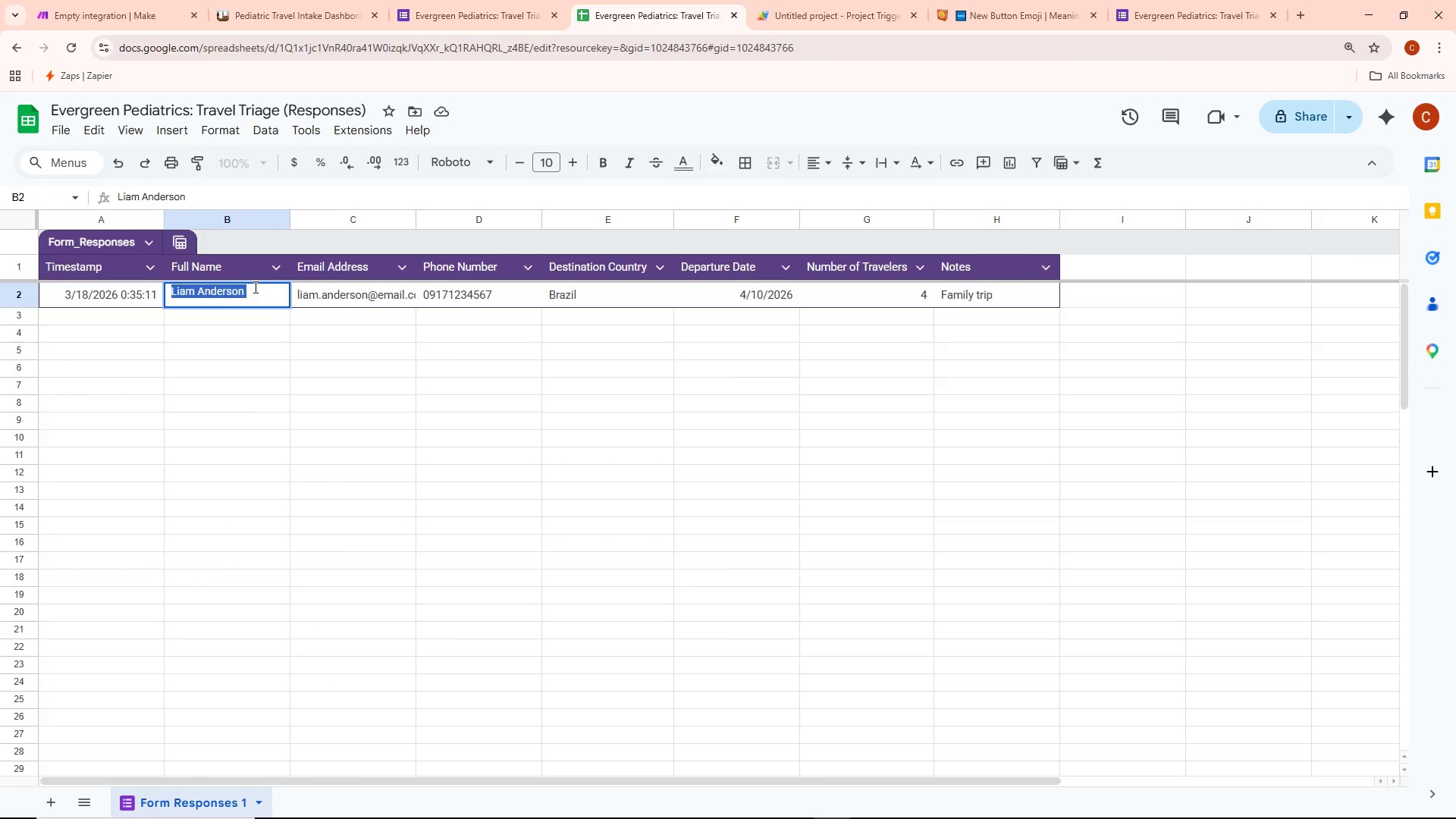 
key(Control+C)
 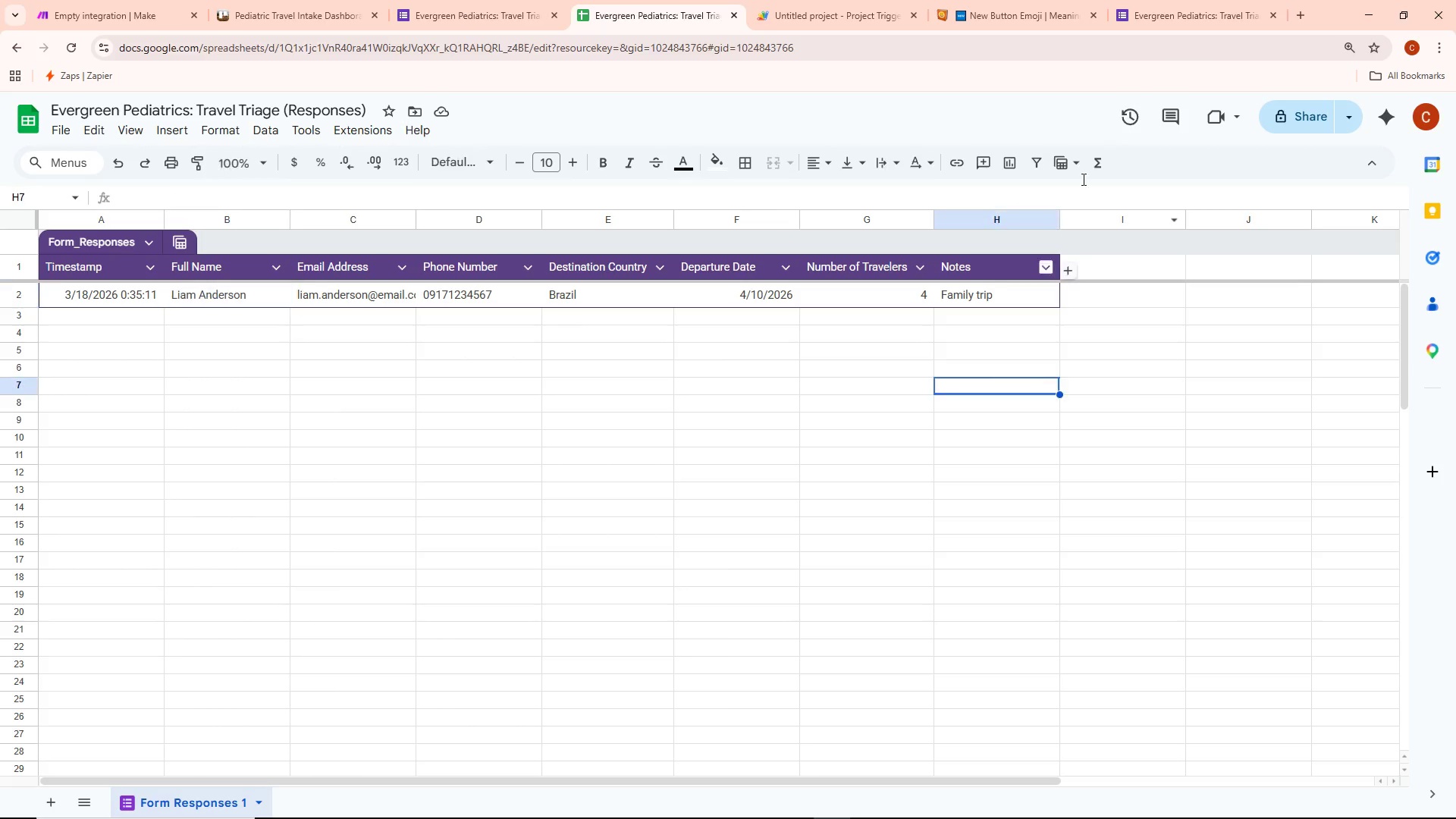 
left_click([1165, 0])
 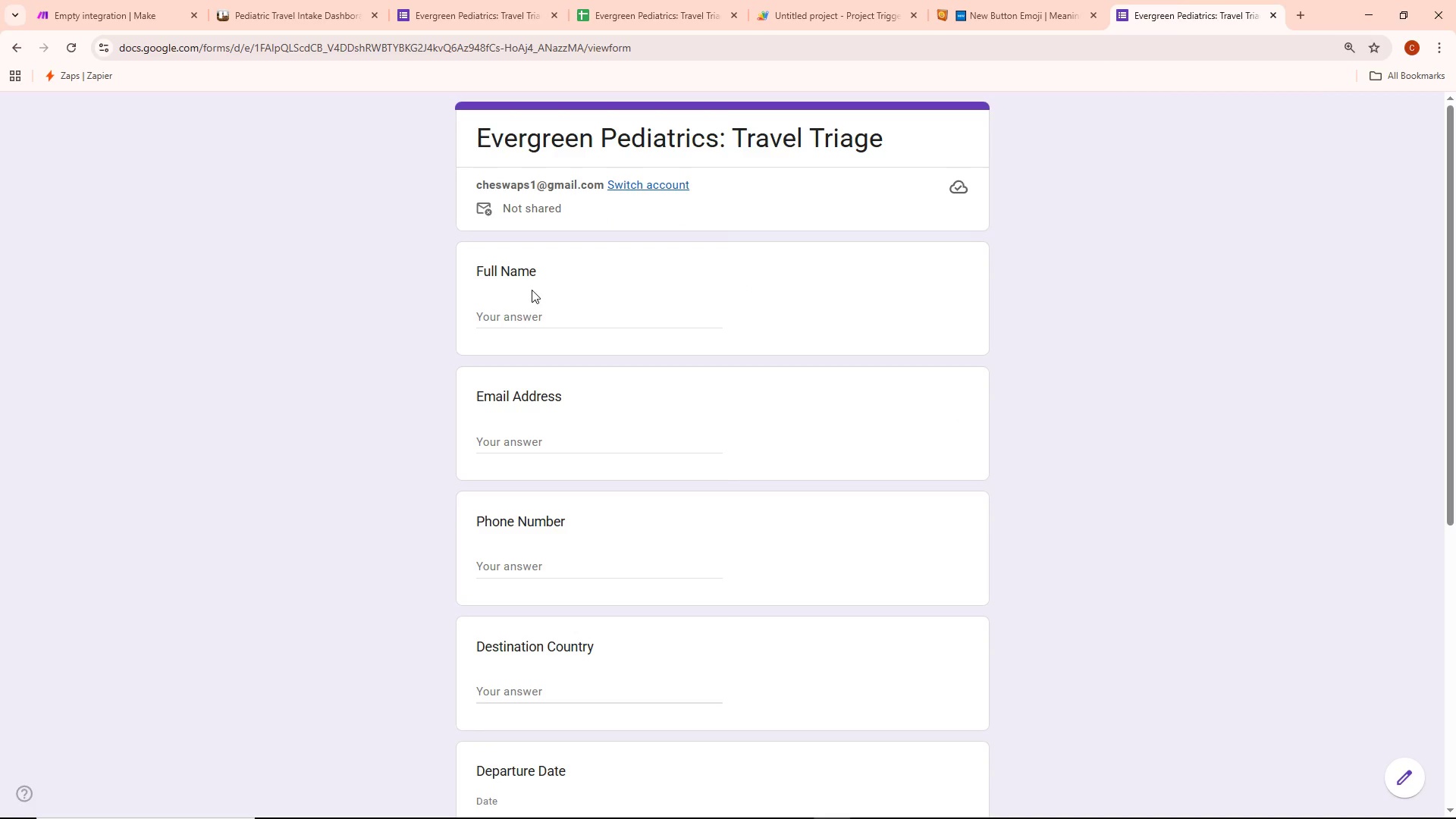 
left_click([508, 313])
 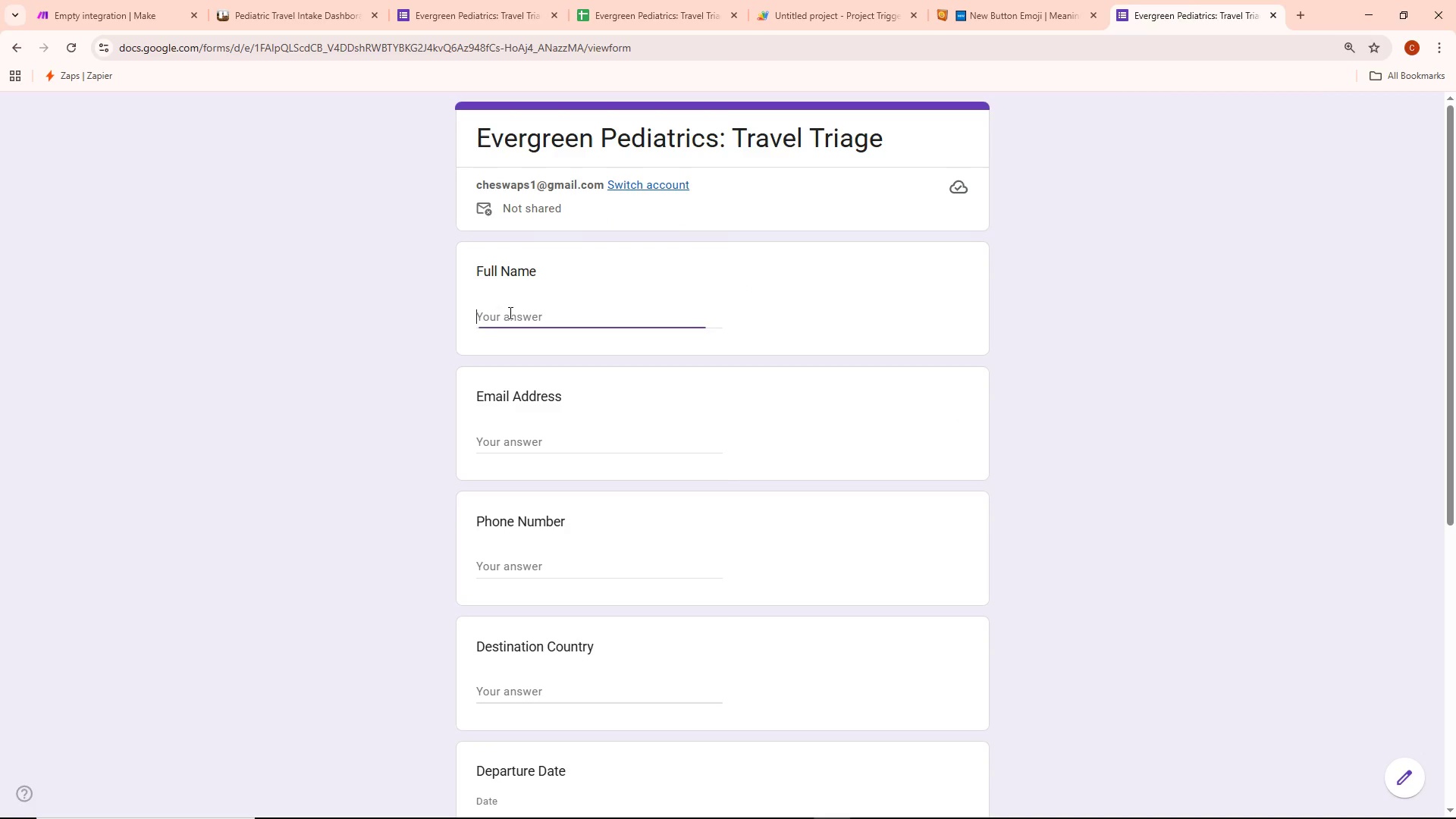 
key(Control+ControlLeft)
 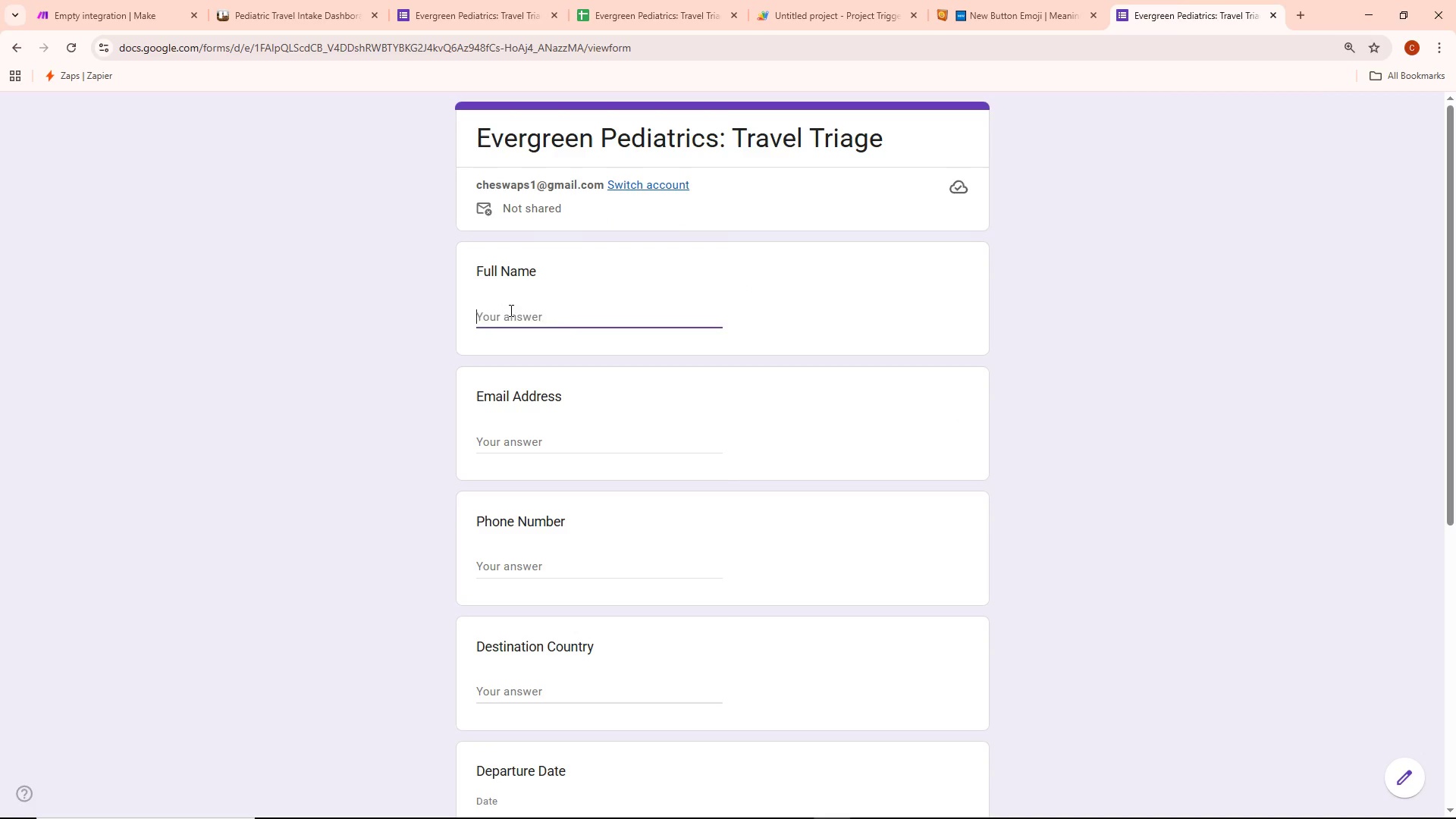 
key(Control+V)
 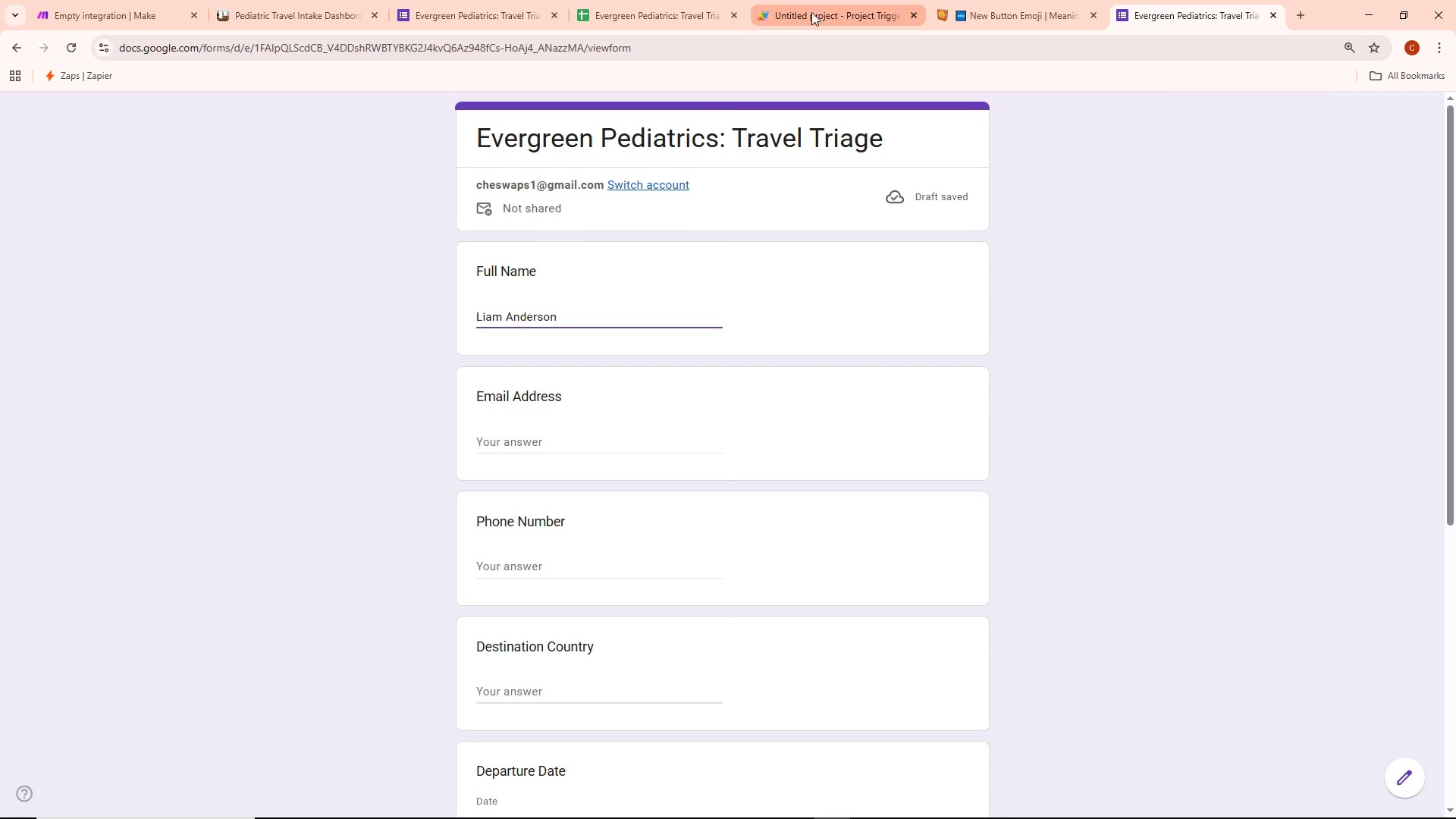 
left_click([589, 0])
 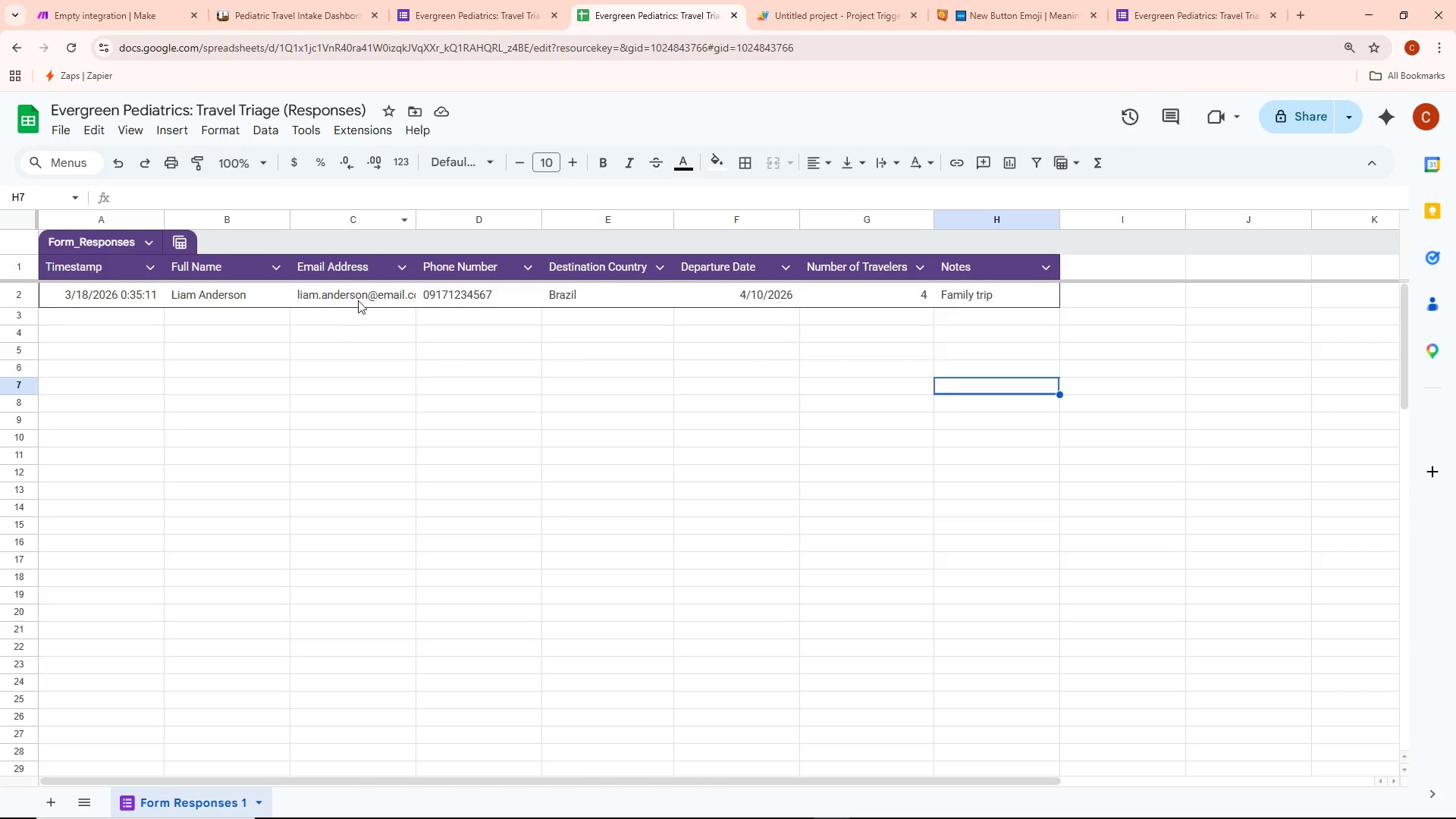 
double_click([359, 296])
 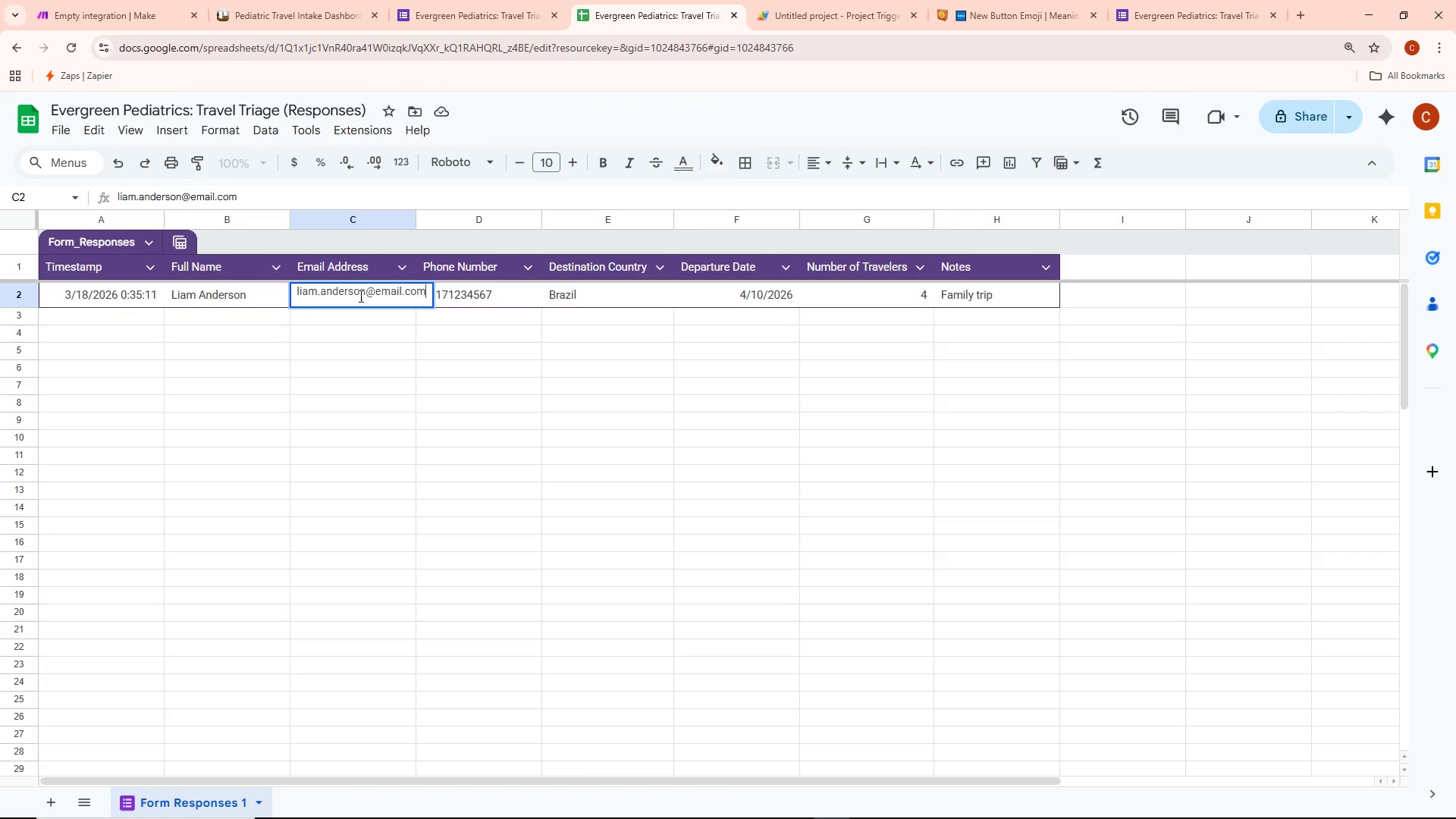 
key(Control+ControlLeft)
 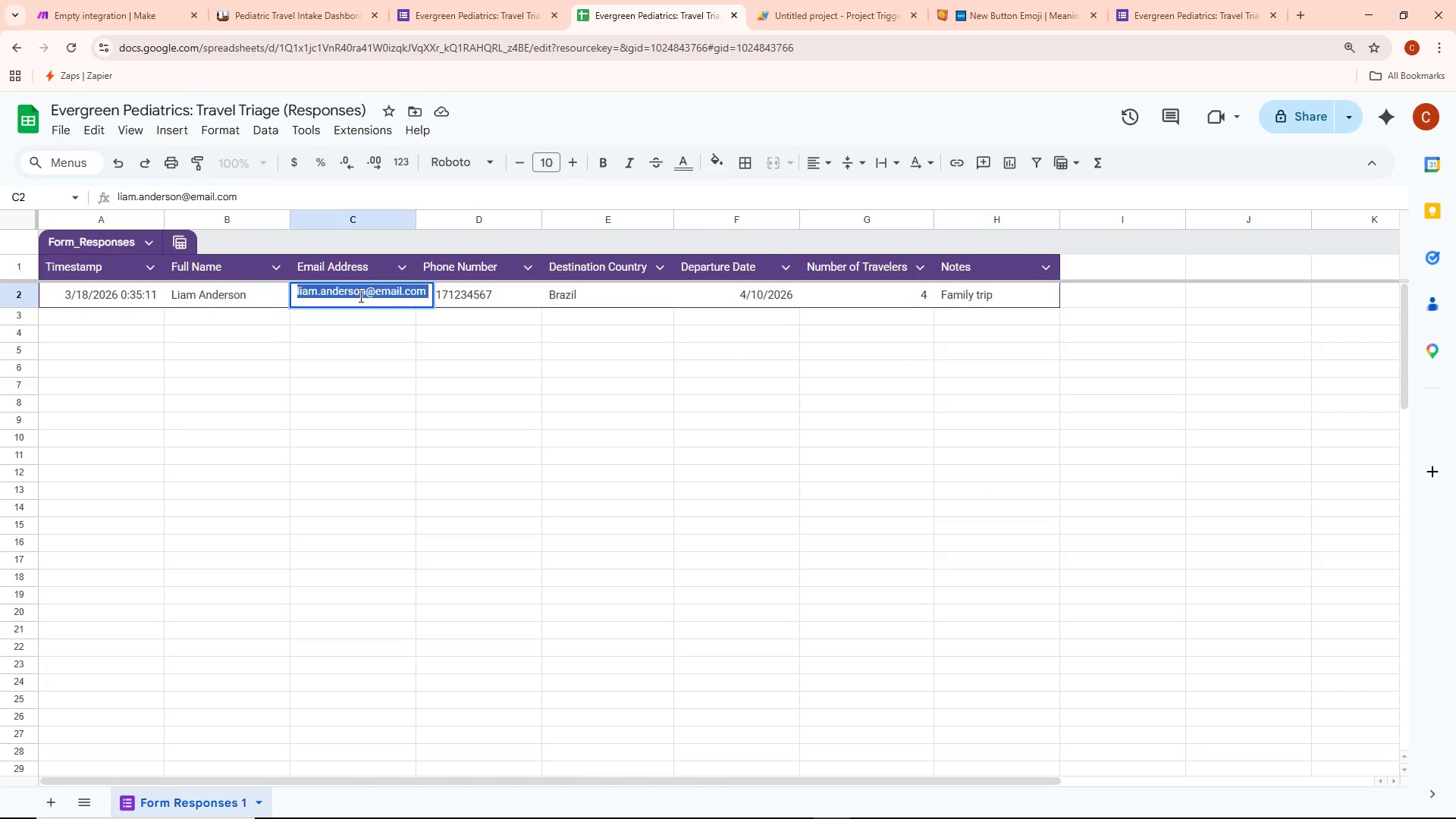 
key(Control+A)
 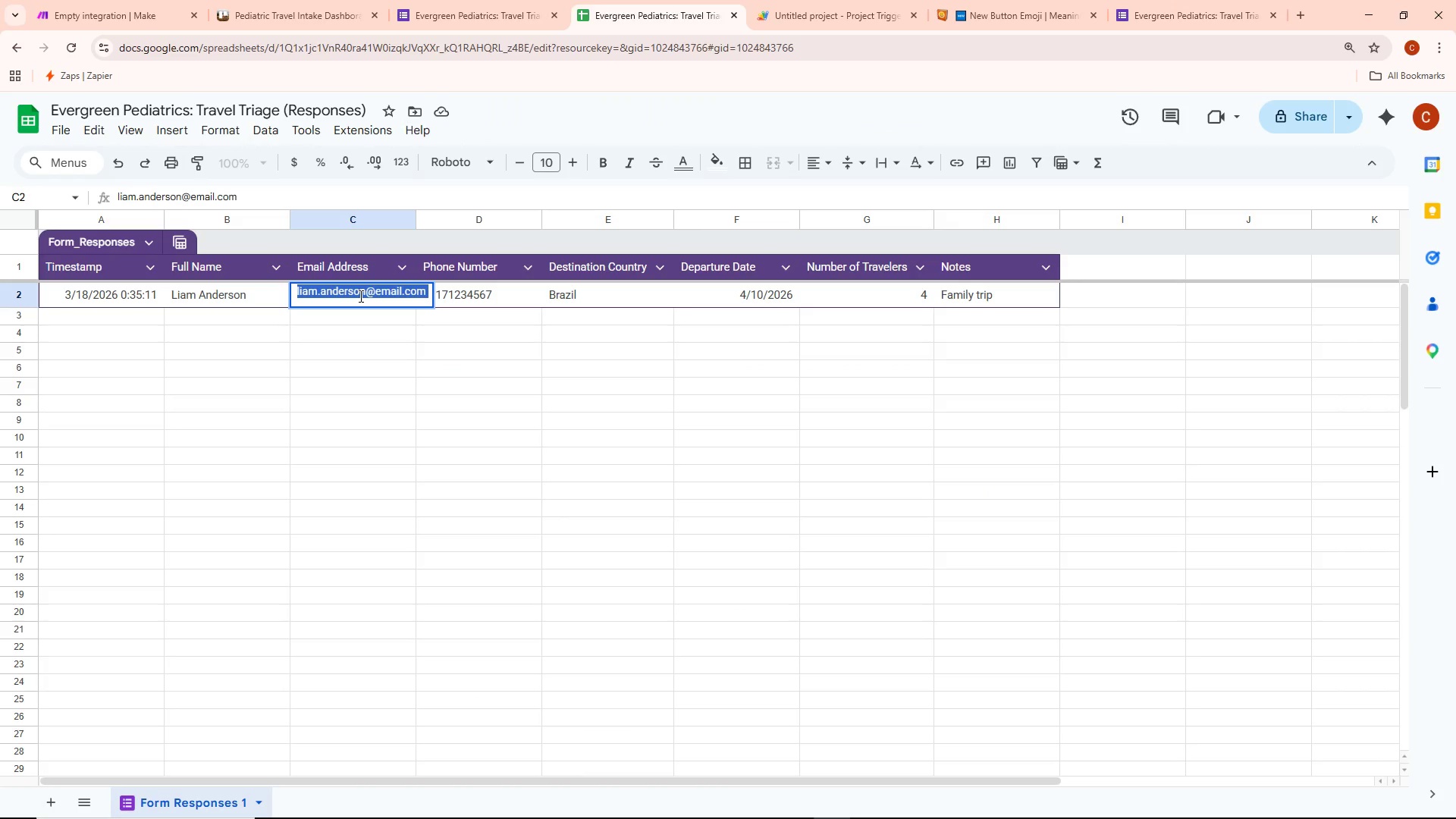 
key(Control+ControlLeft)
 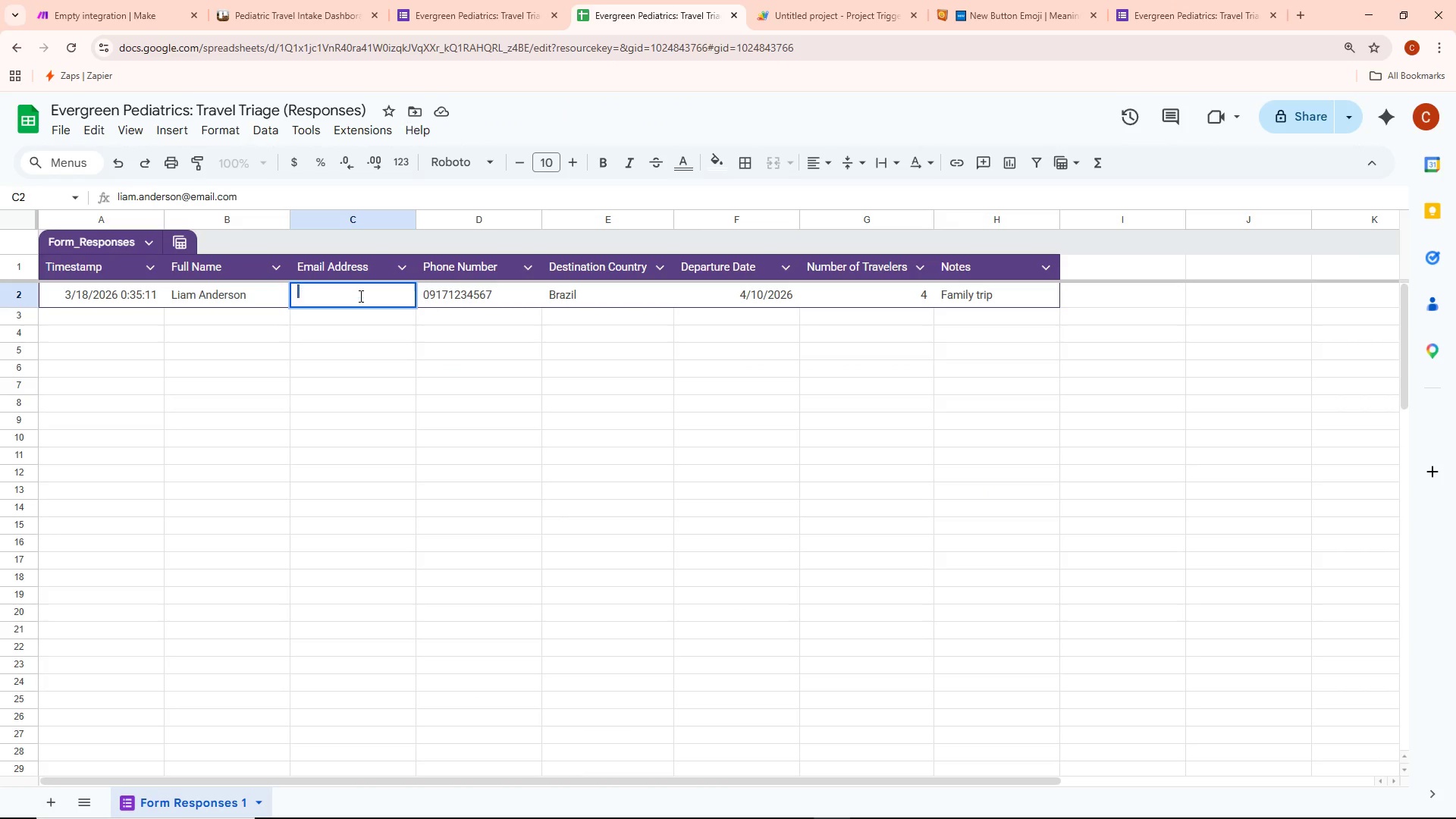 
key(Control+X)
 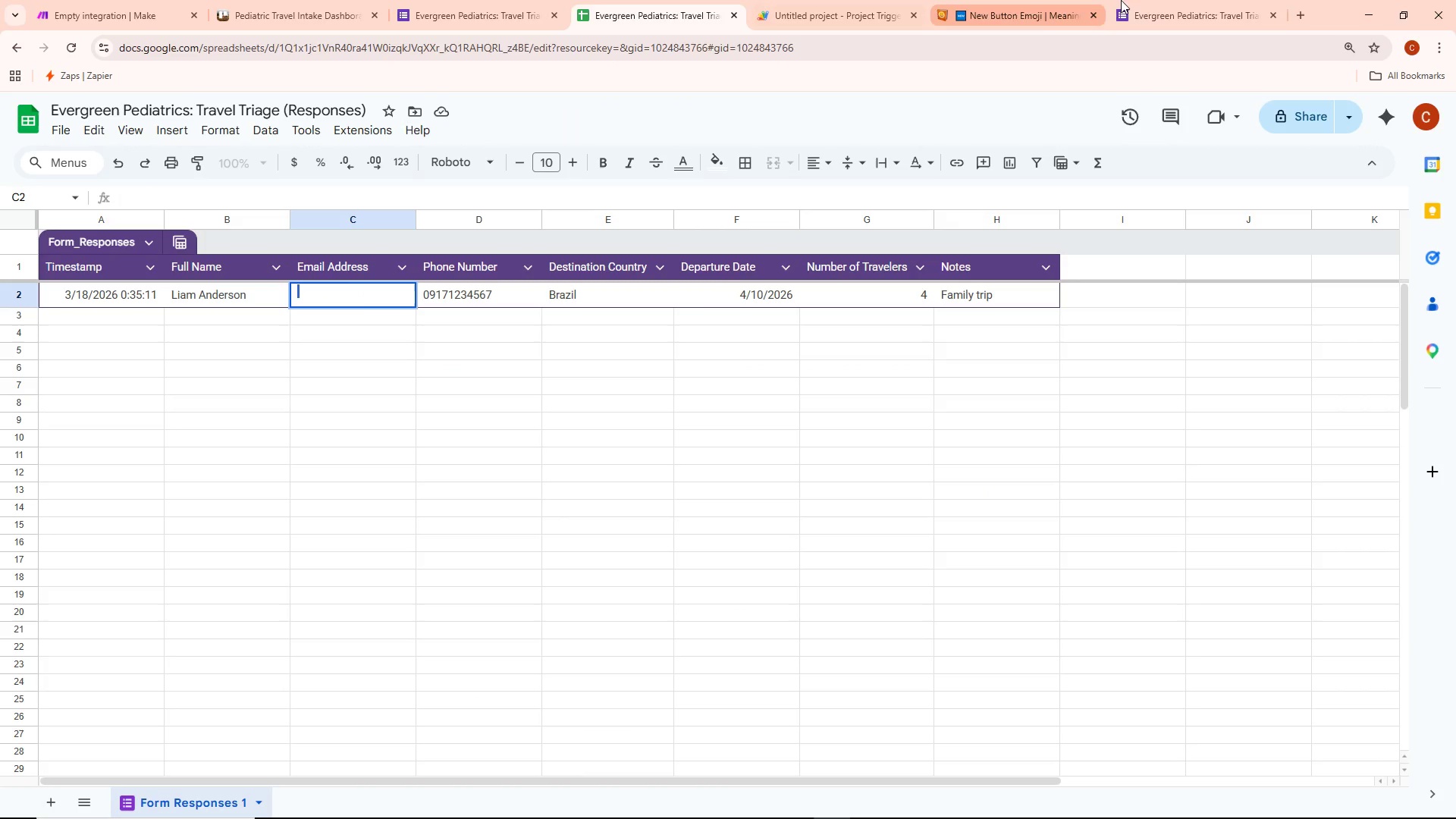 
key(Control+C)
 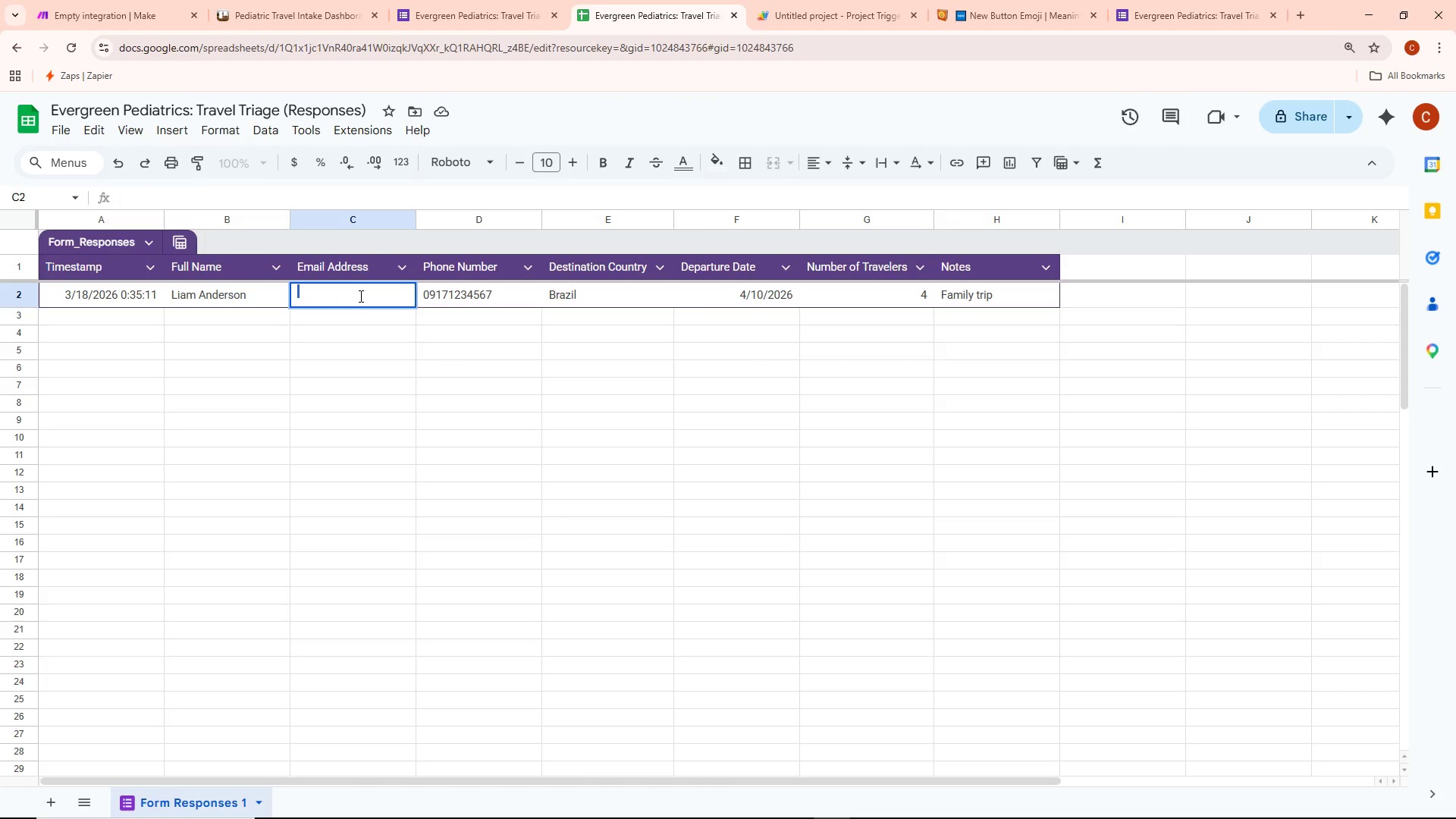 
left_click([1157, 7])
 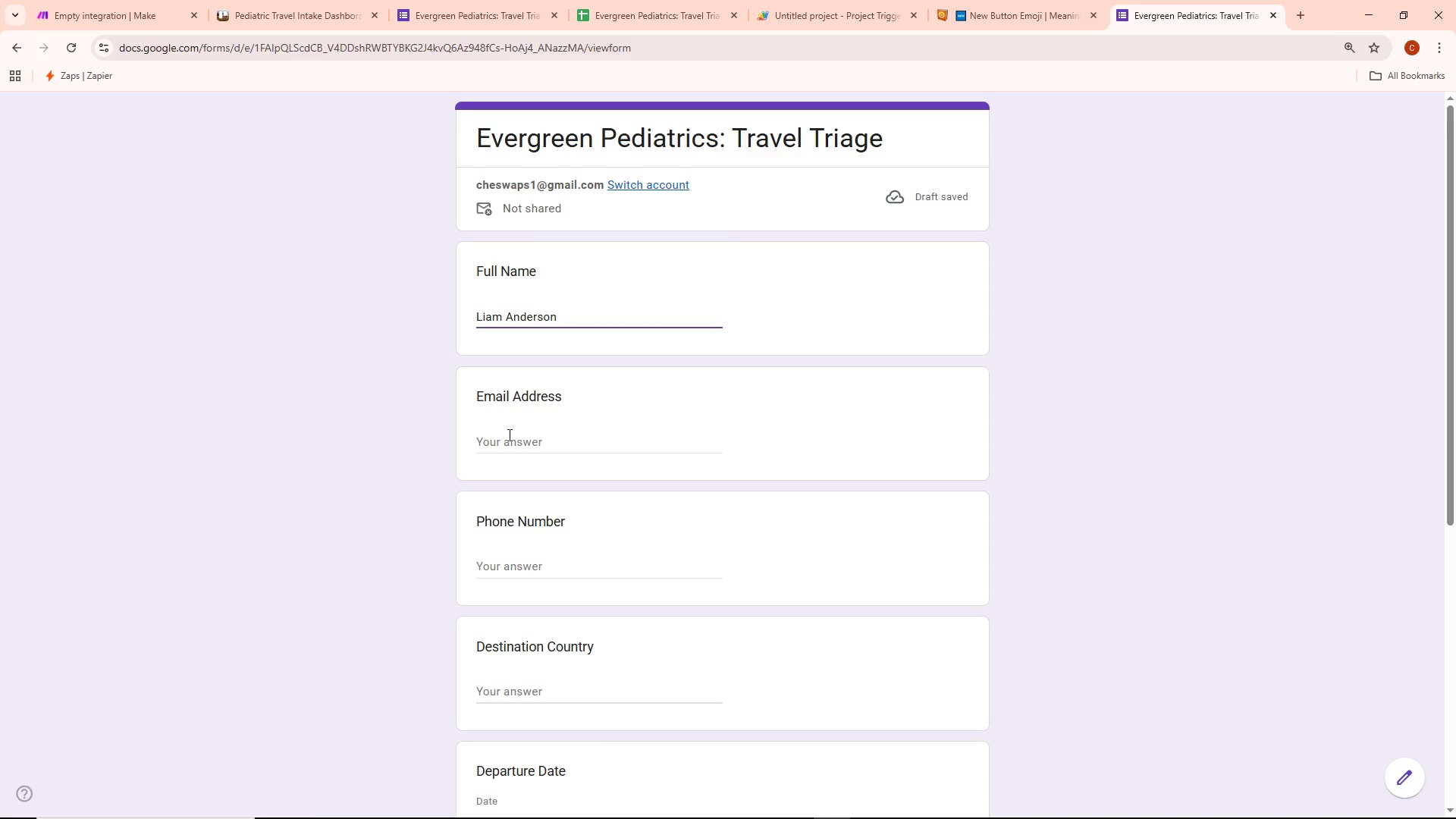 
key(Control+ControlLeft)
 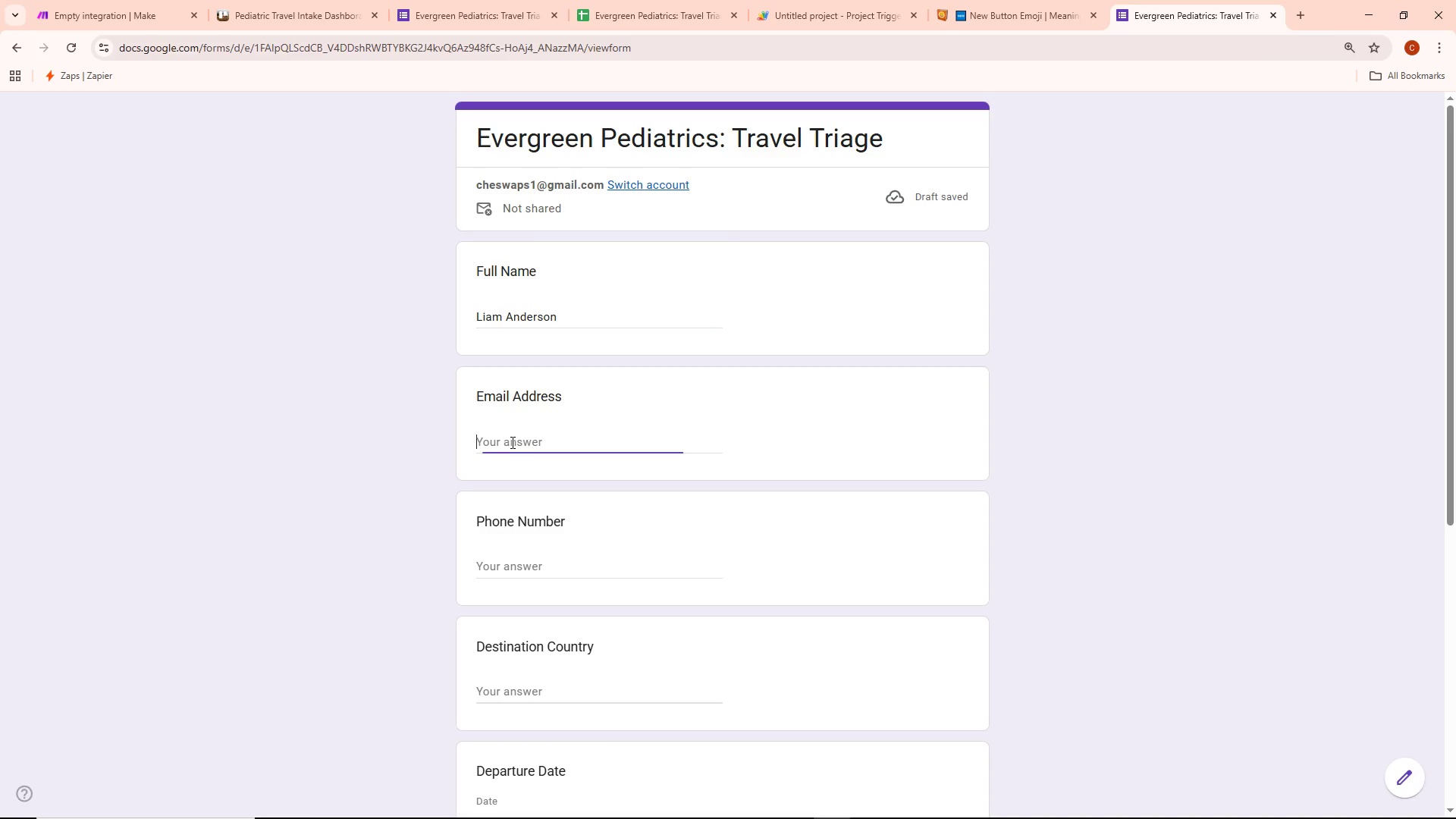 
key(Control+ControlLeft)
 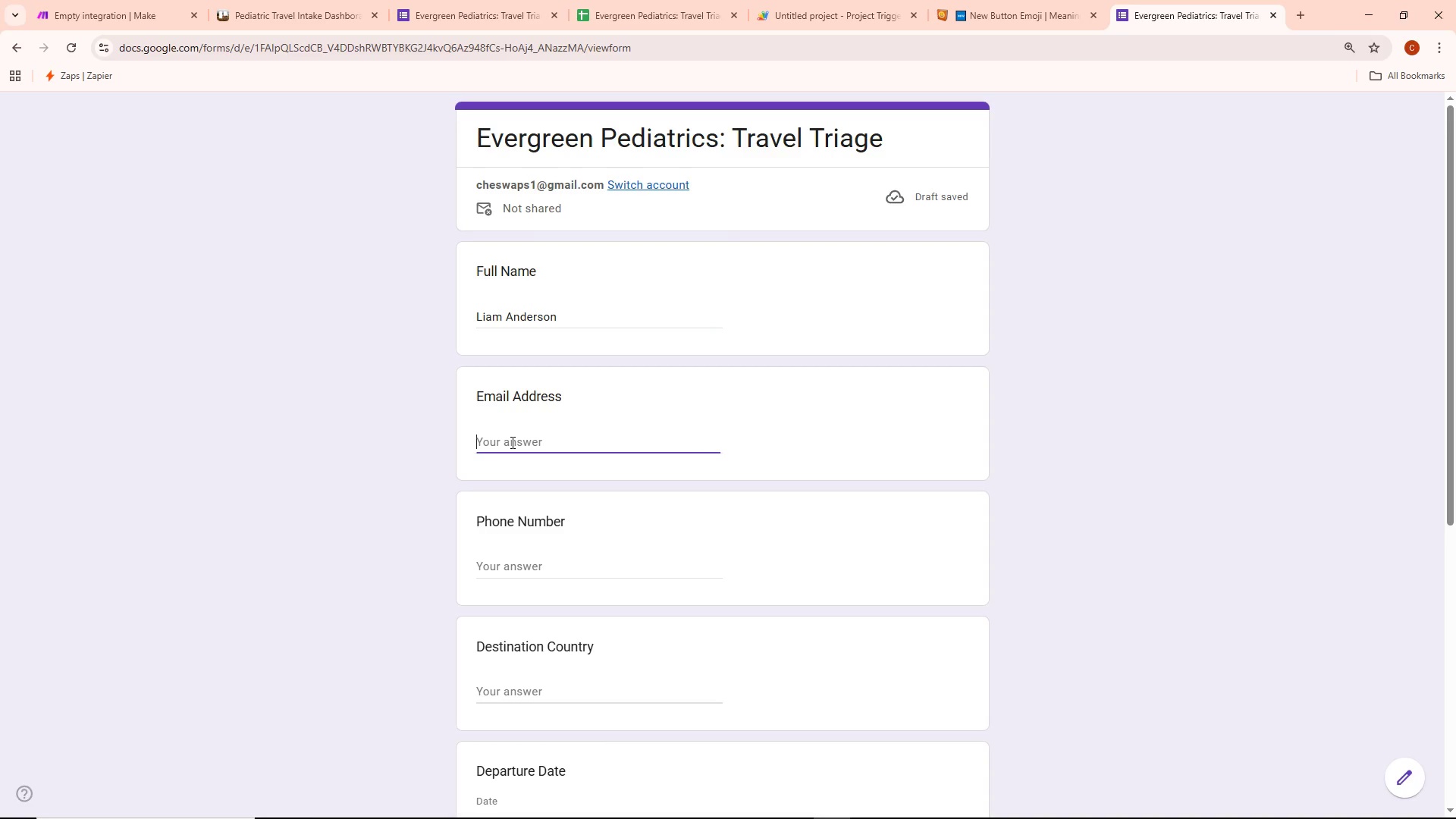 
key(Control+C)
 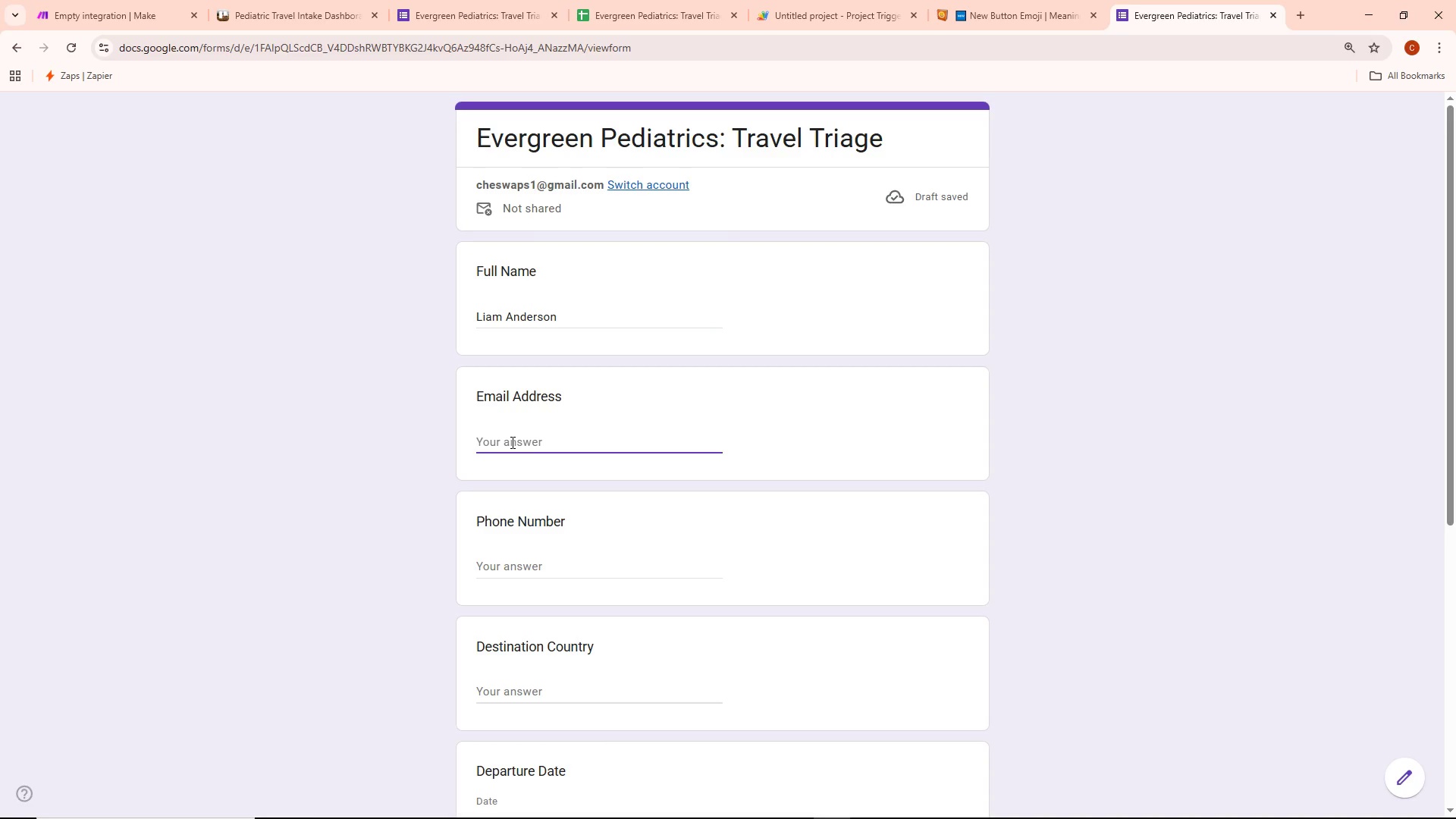 
key(Control+ControlLeft)
 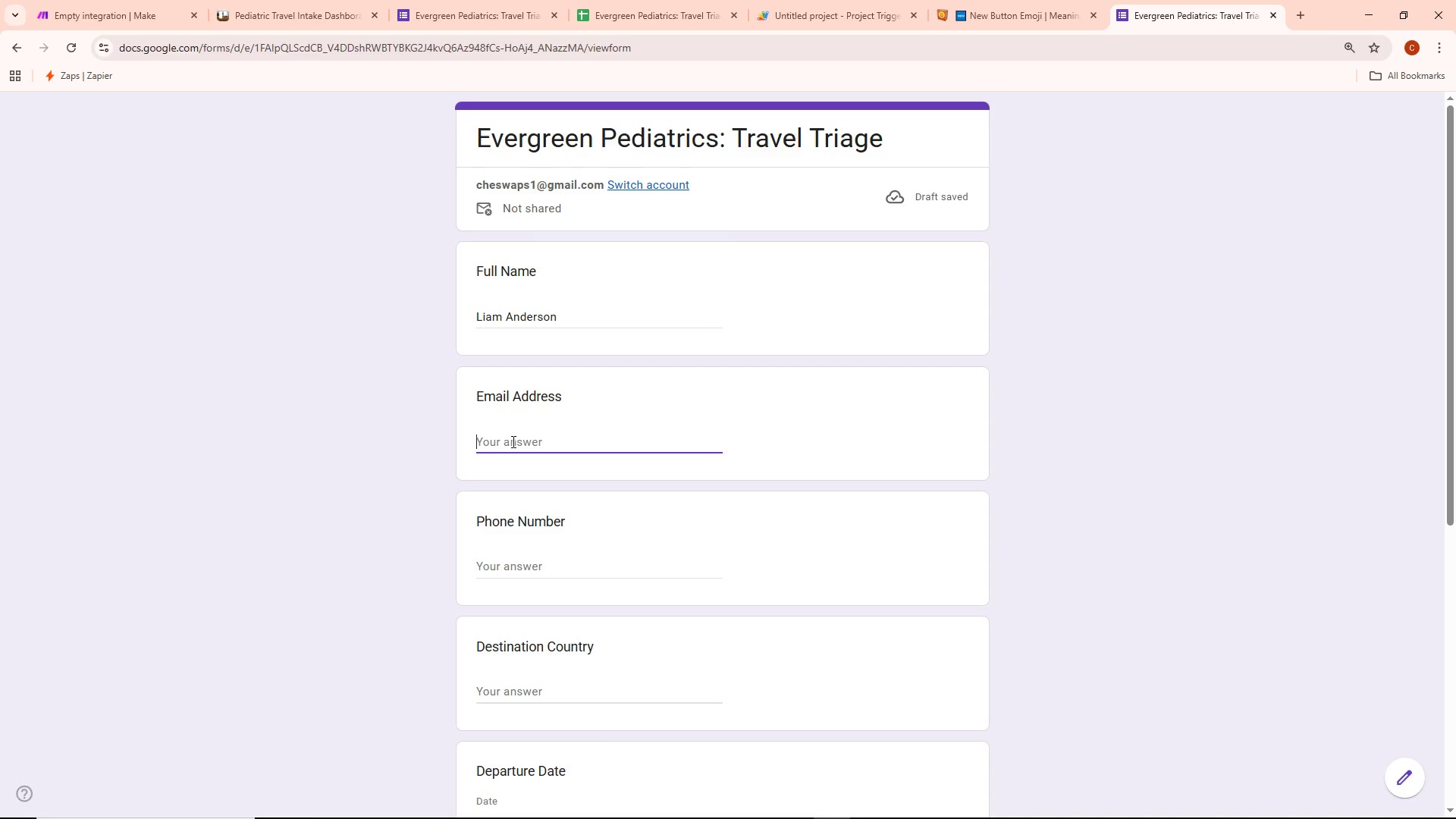 
key(Control+V)
 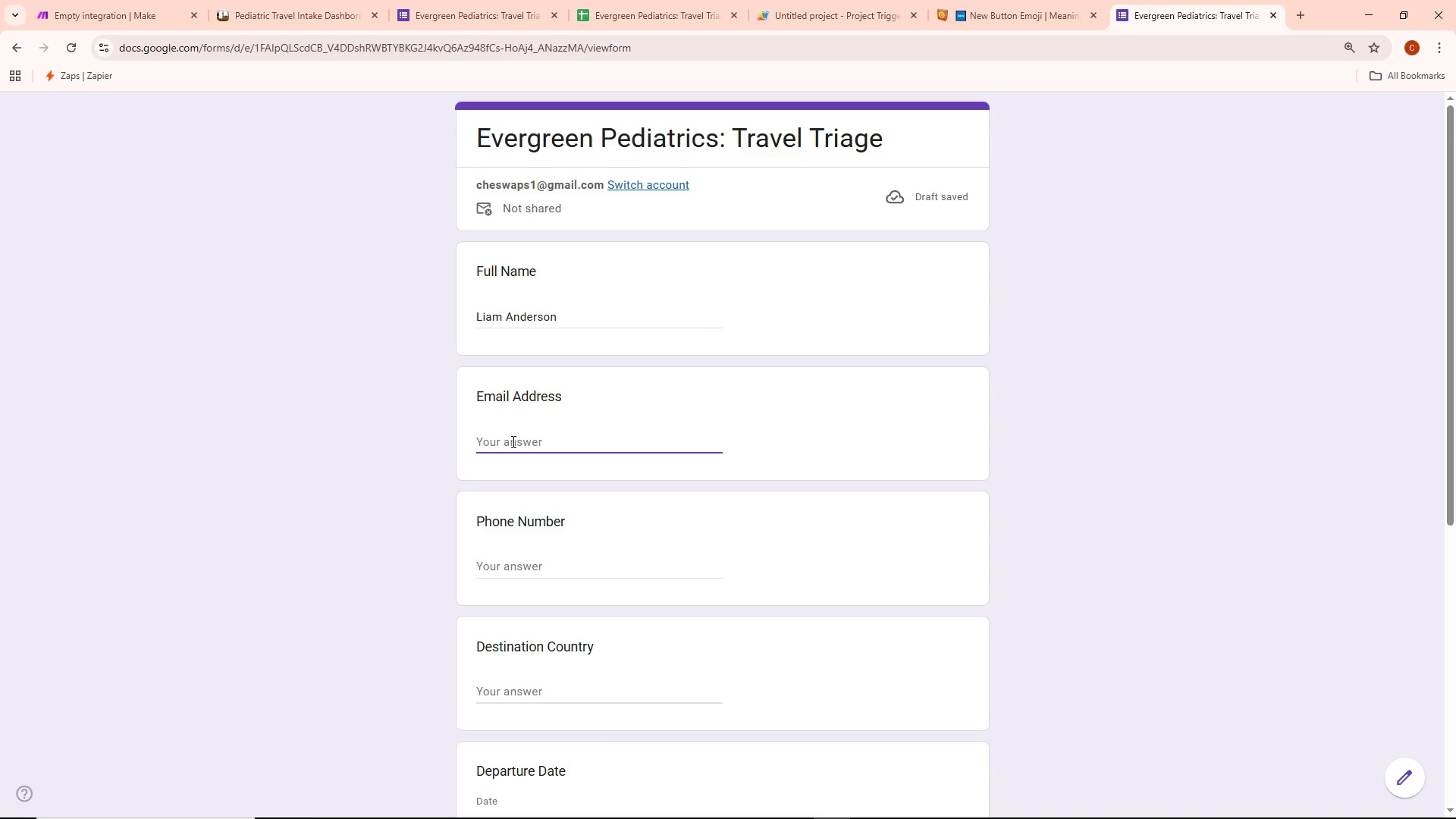 
type(lima)
key(Backspace)
key(Backspace)
type(am.anderson@emal.com)
 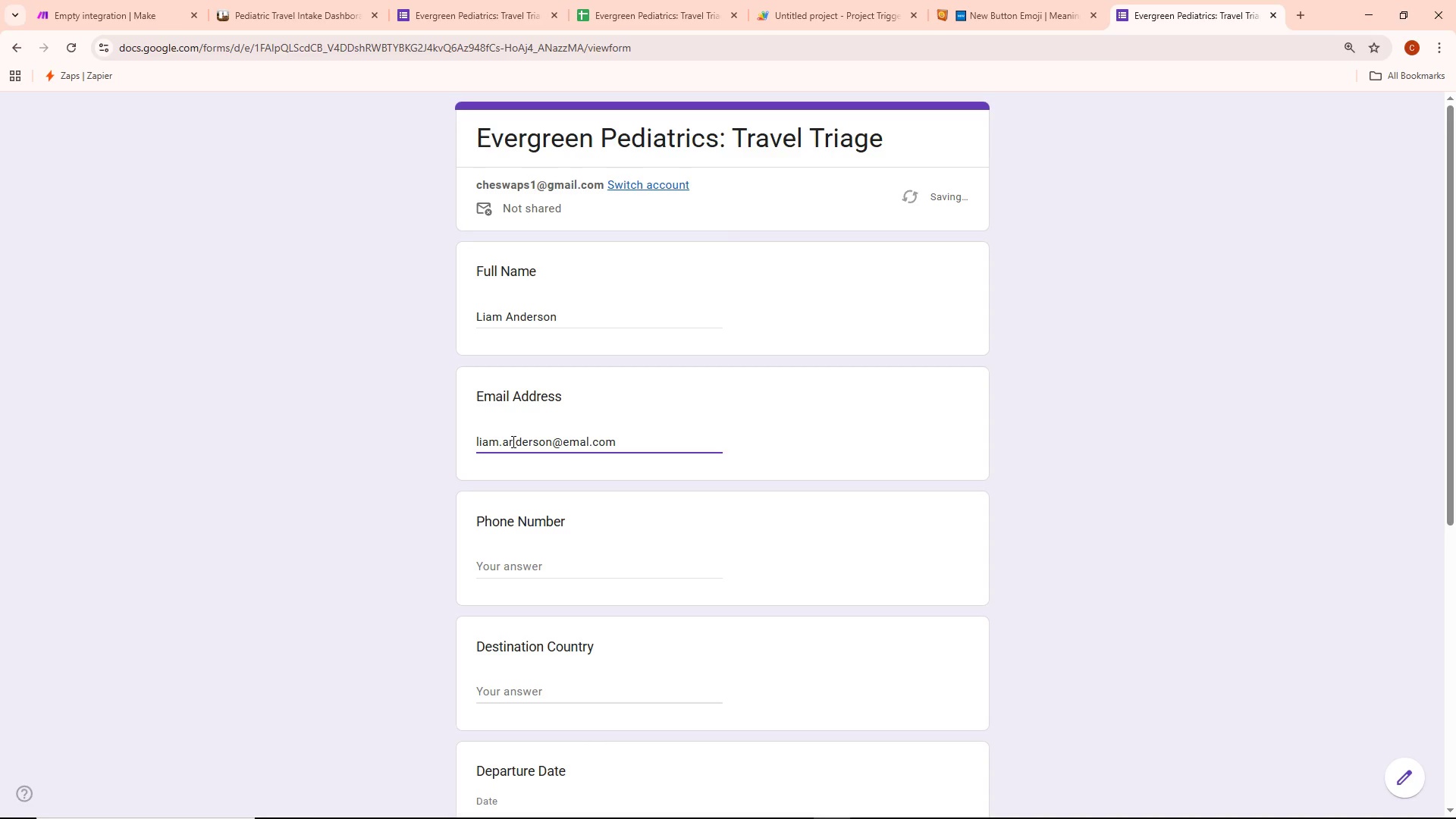 
left_click([568, 438])
 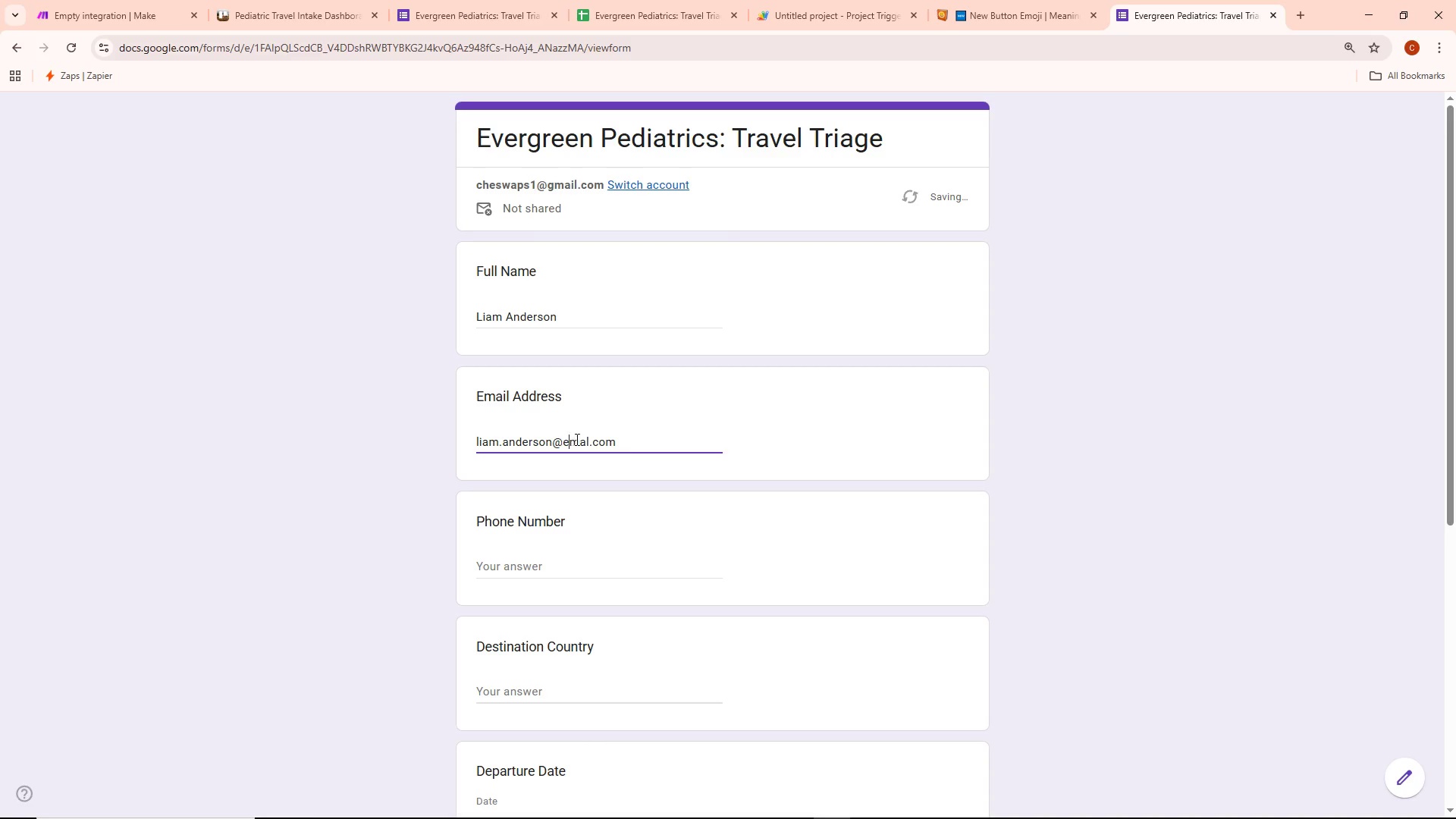 
left_click([579, 439])
 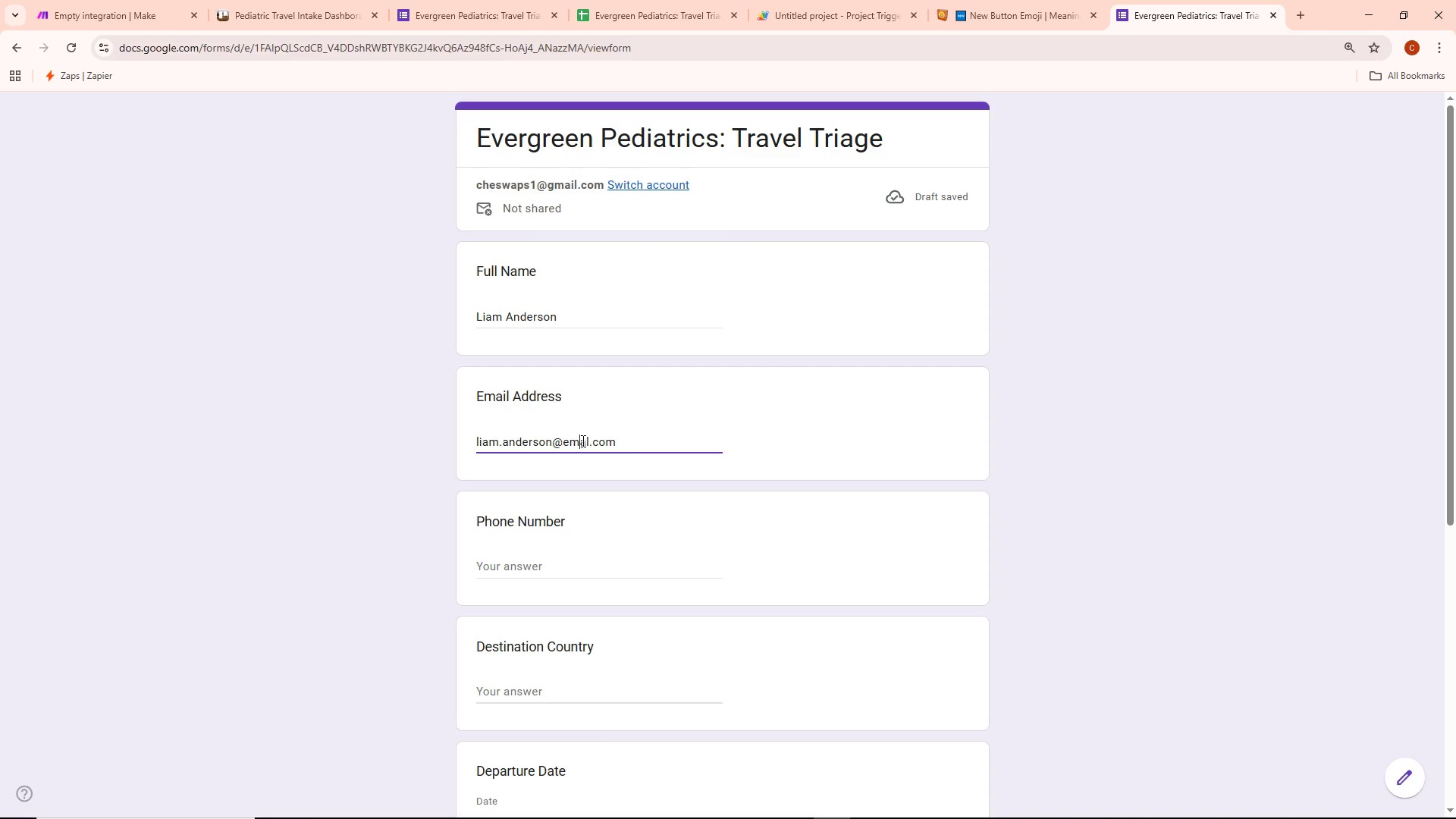 
left_click([585, 441])
 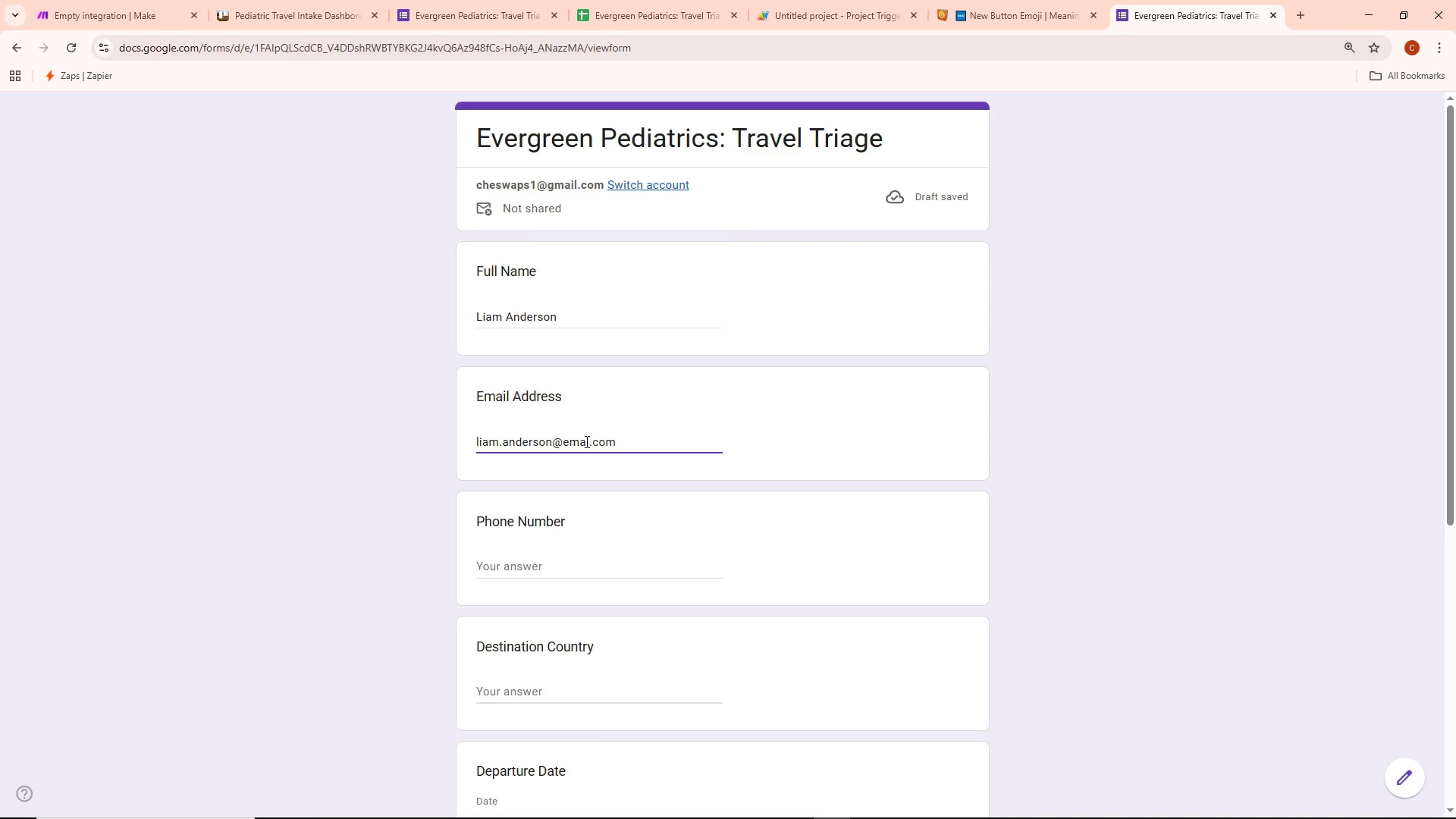 
key(I)
 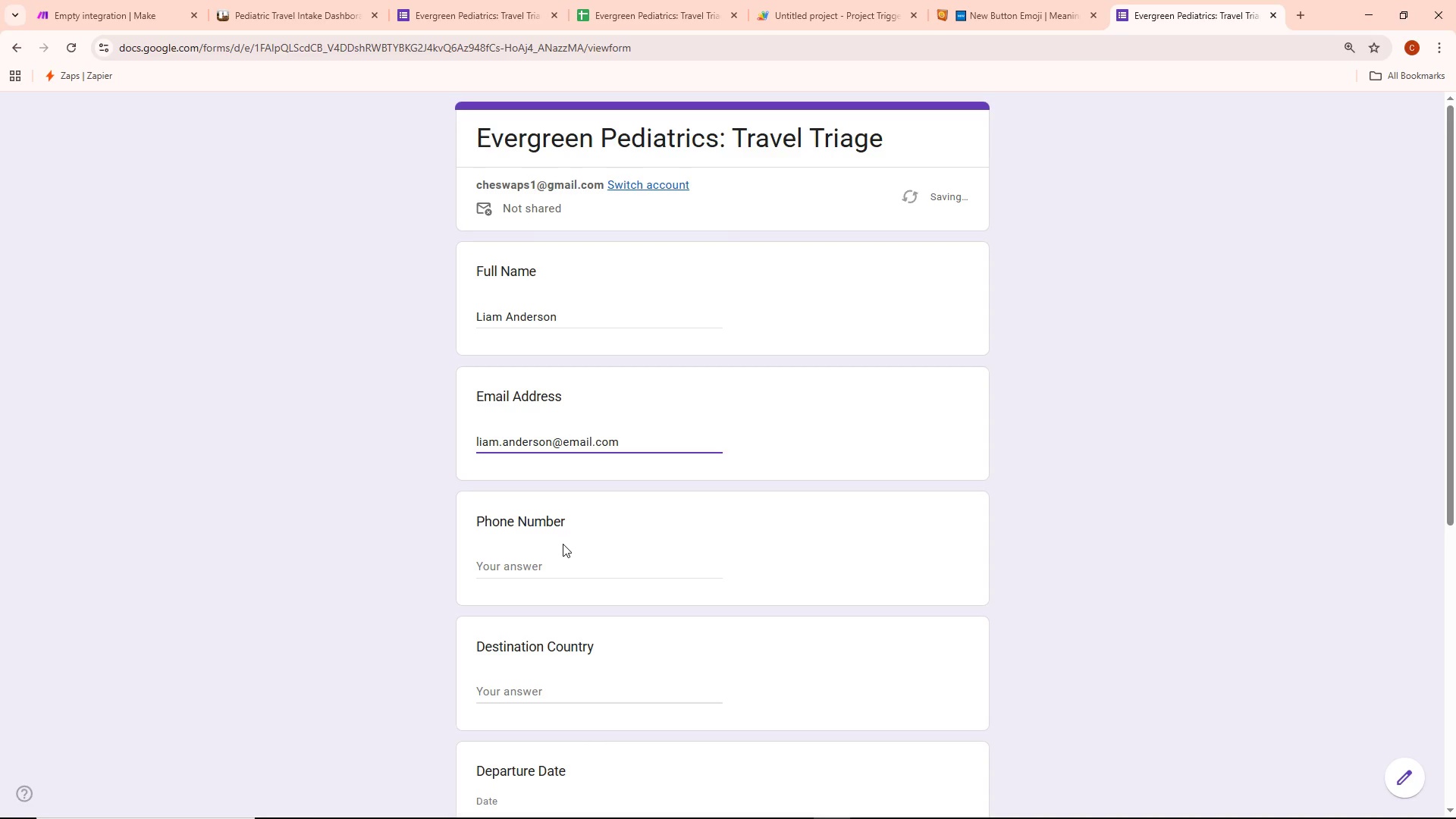 
left_click([549, 566])
 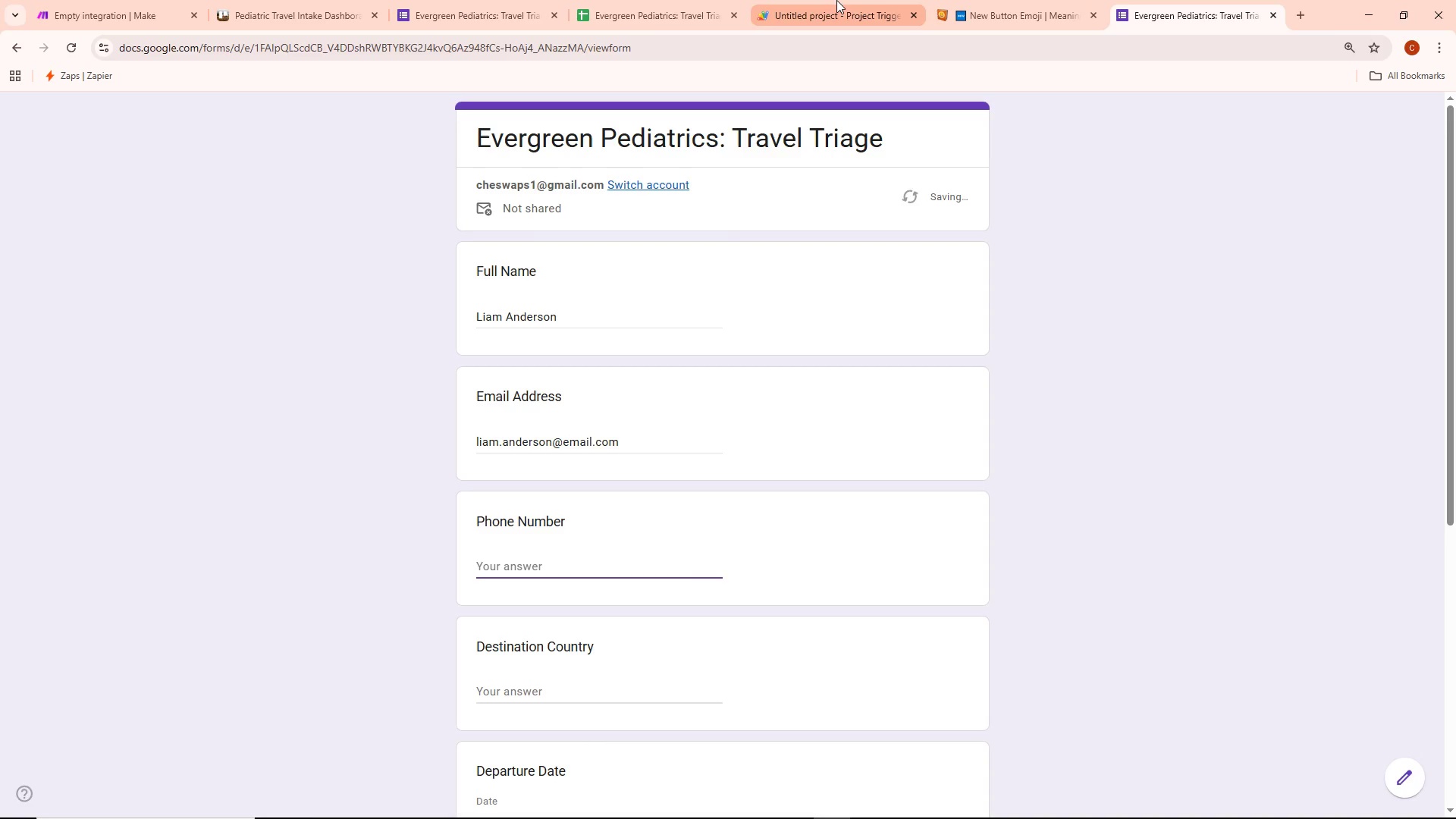 
left_click([643, 11])
 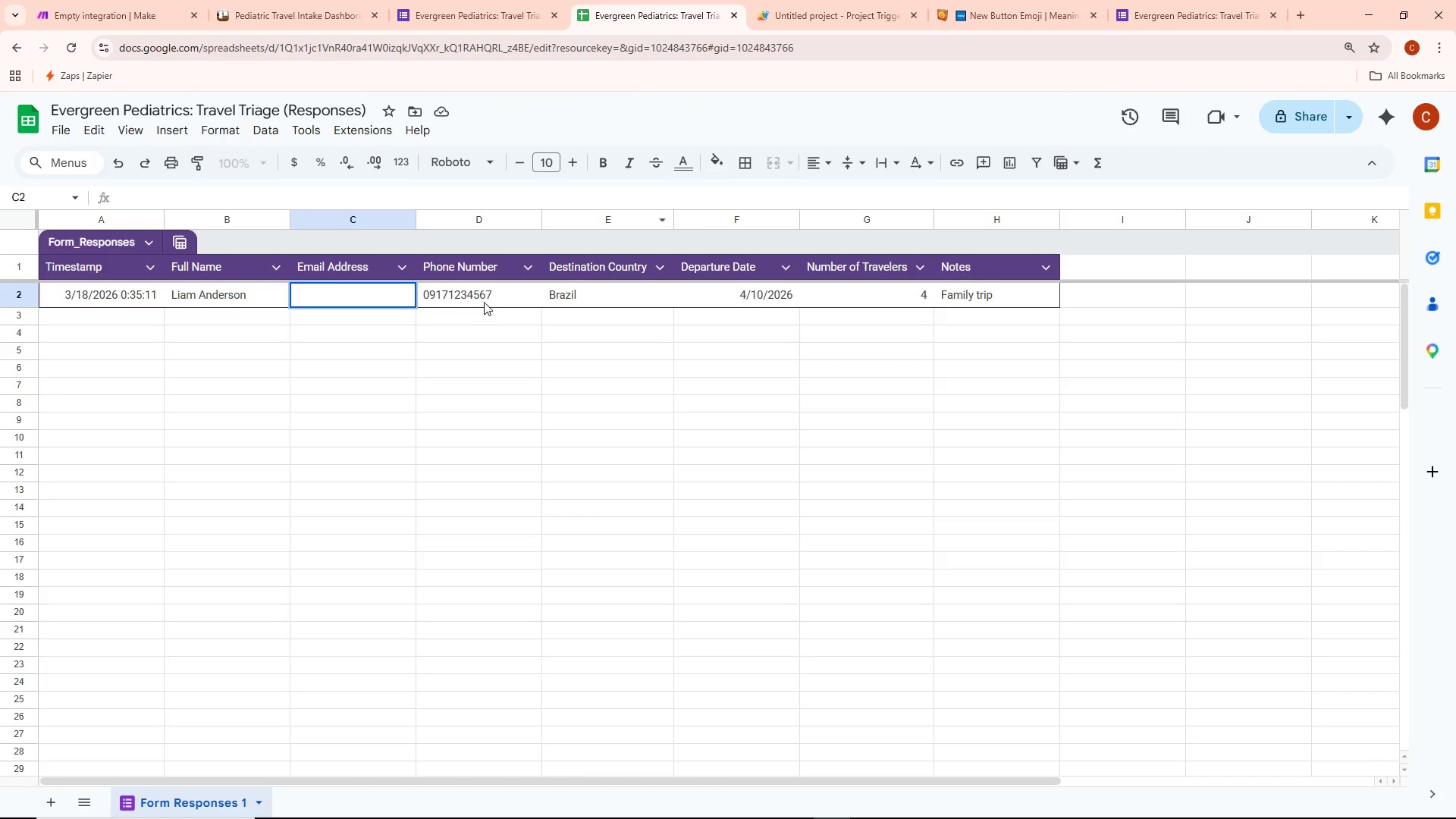 
double_click([482, 295])
 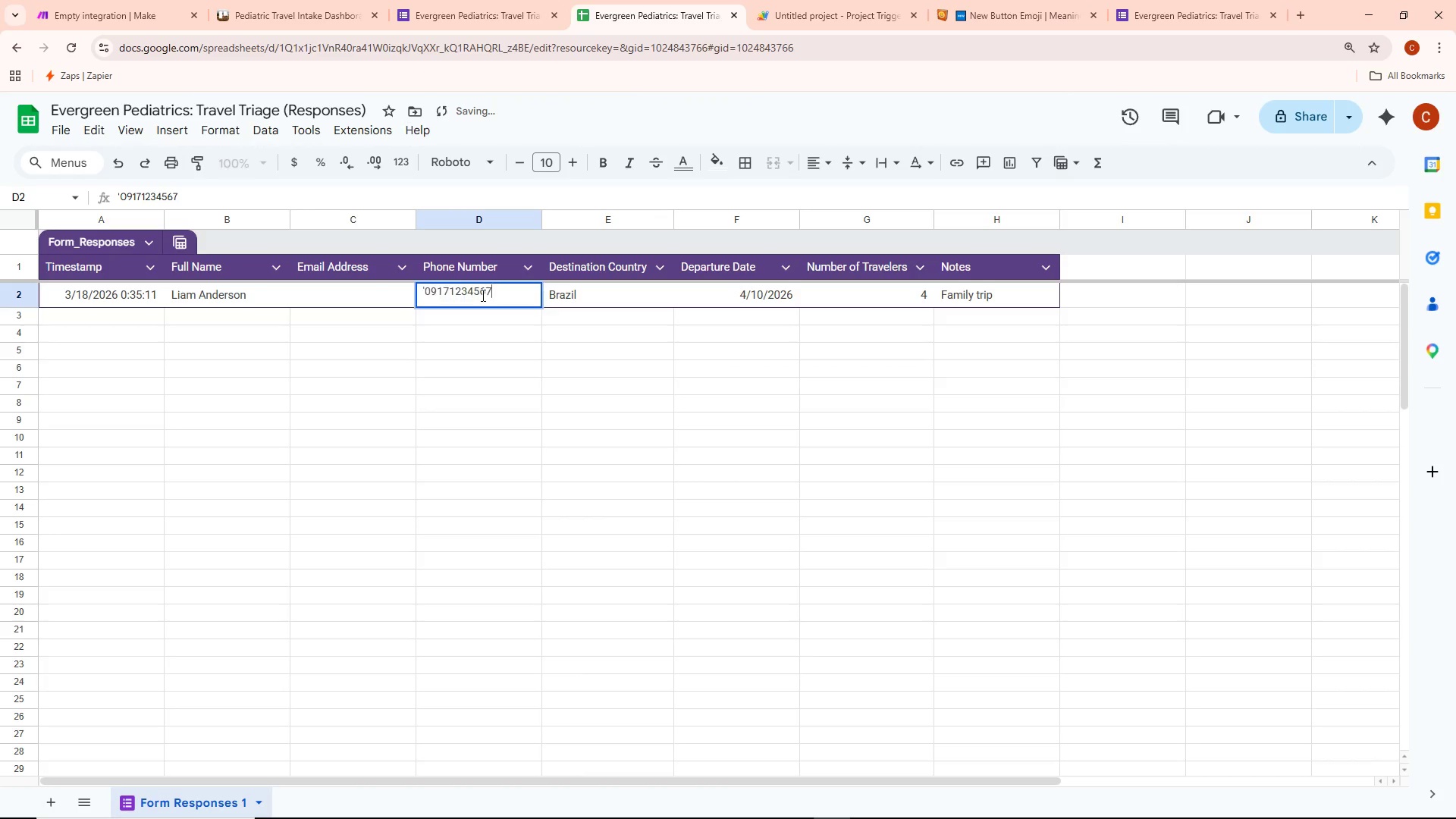 
key(Control+A)
 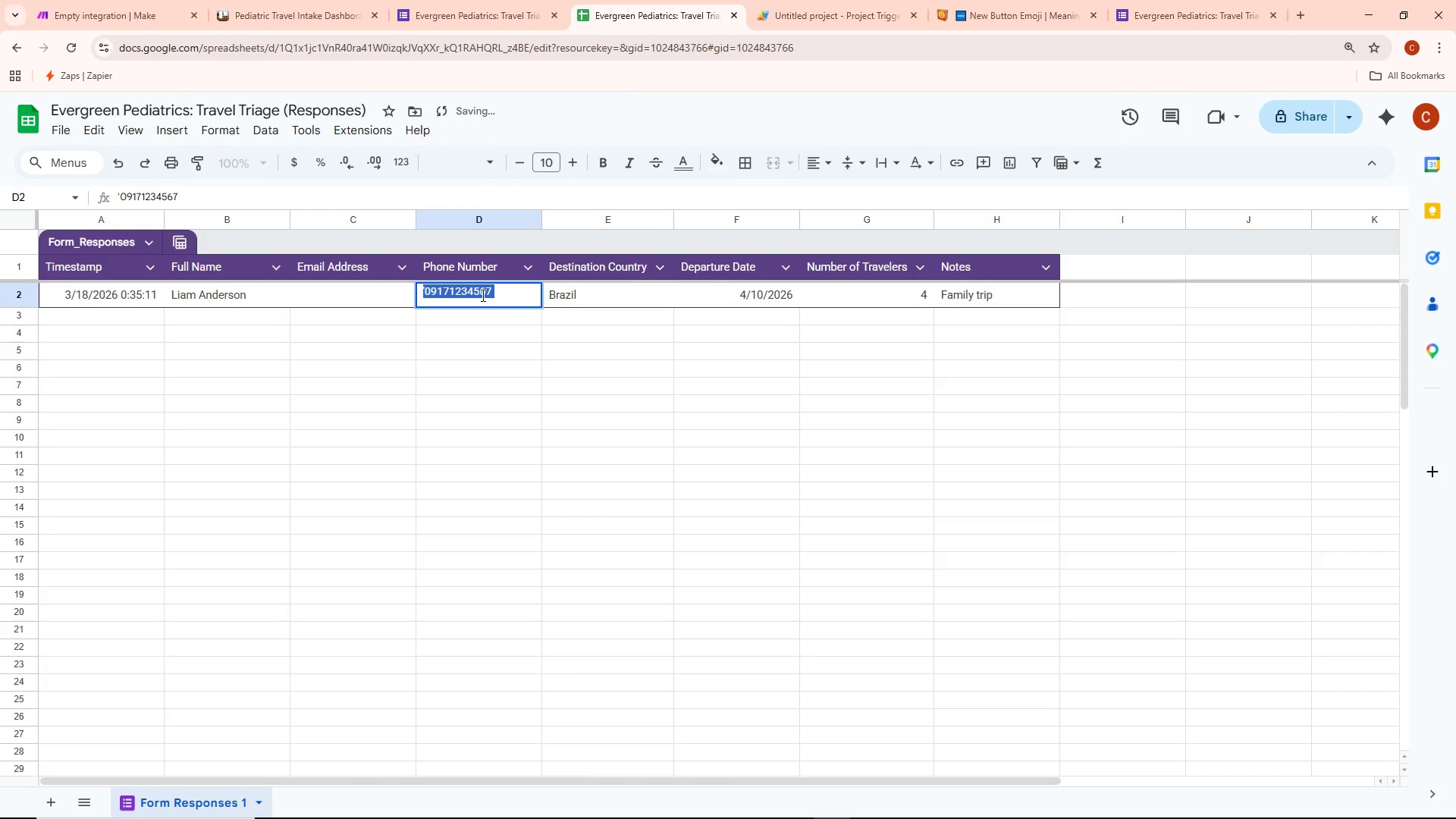 
key(Control+ControlLeft)
 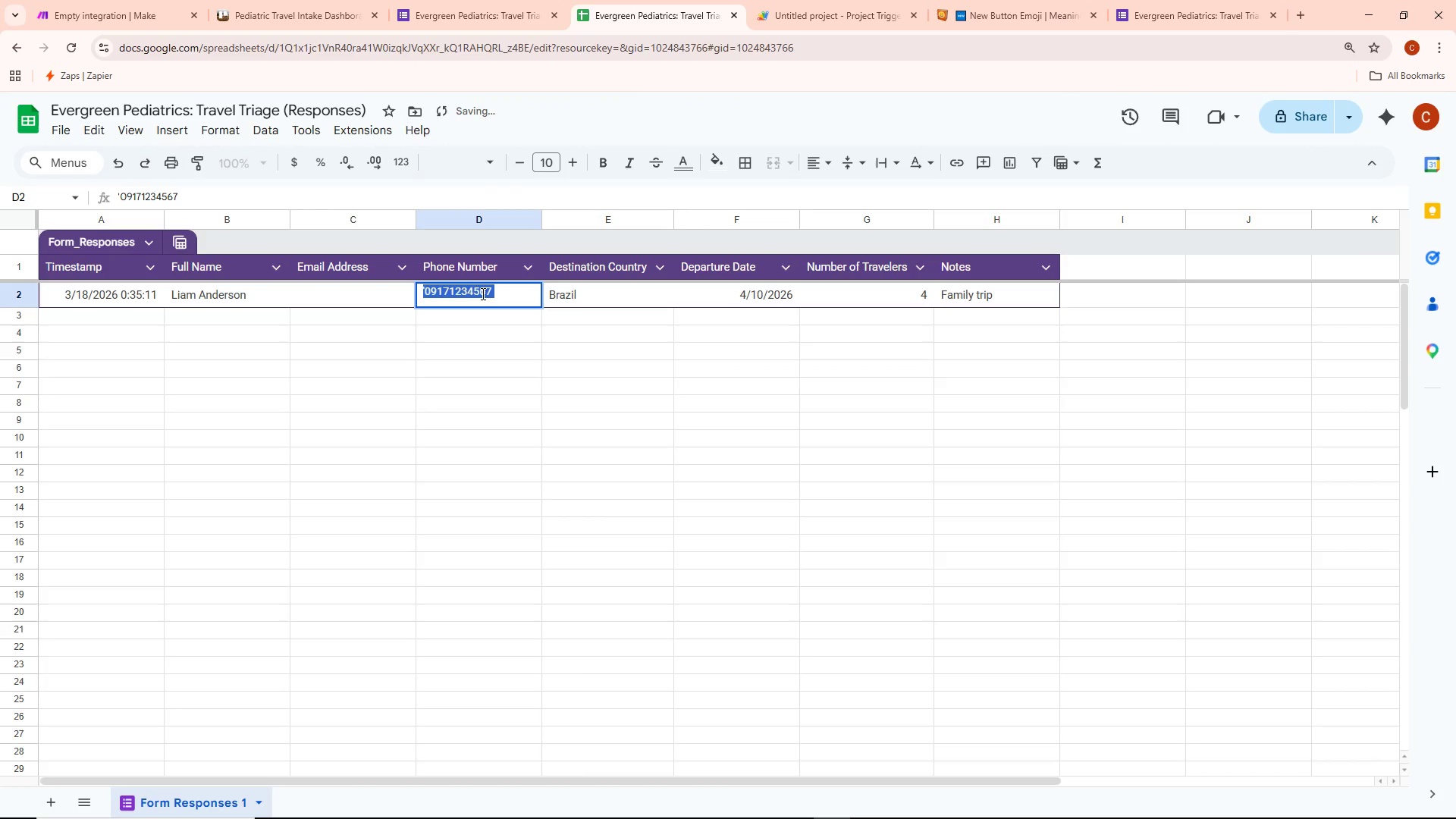 
key(Control+C)
 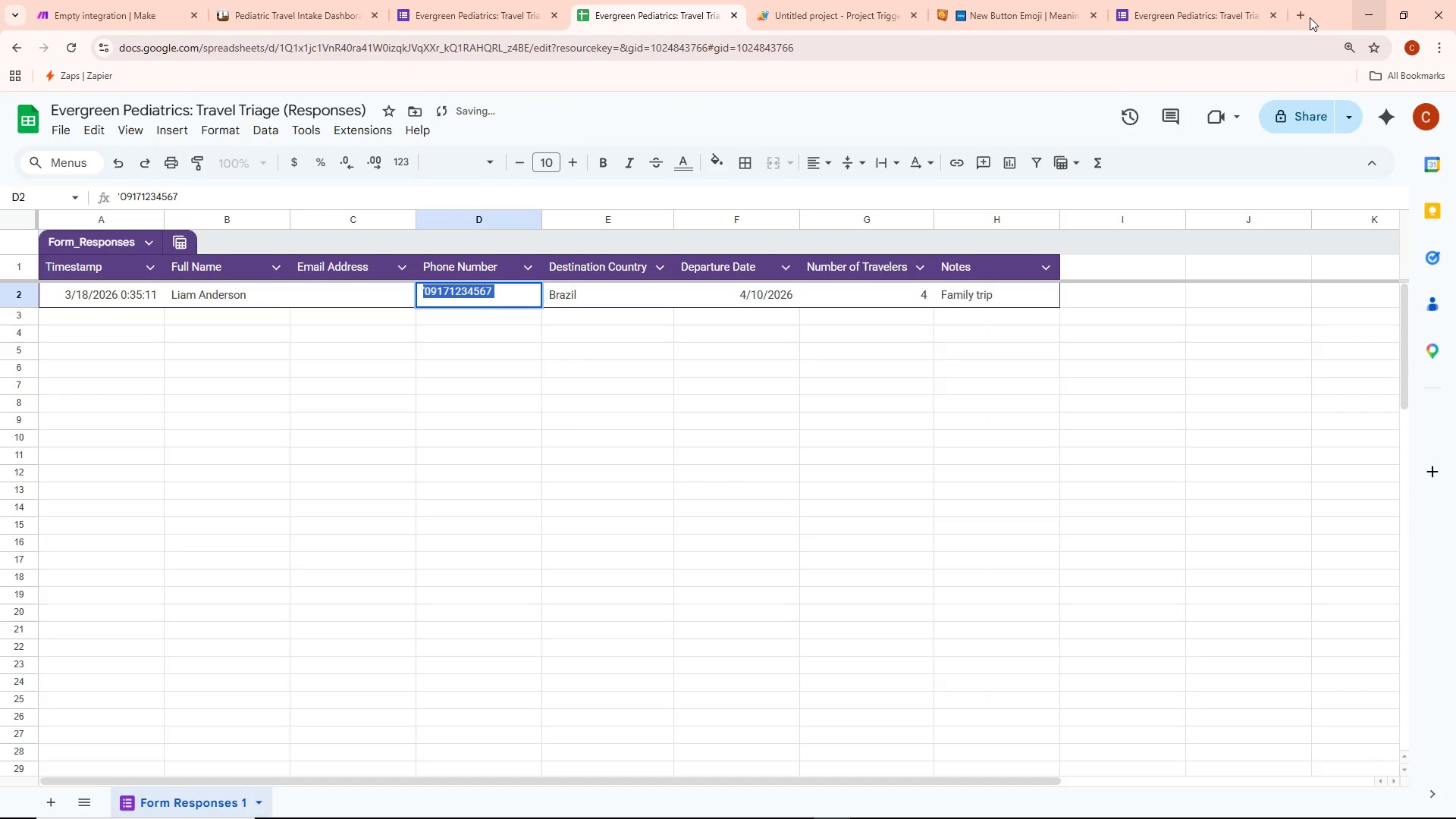 
left_click([1181, 20])
 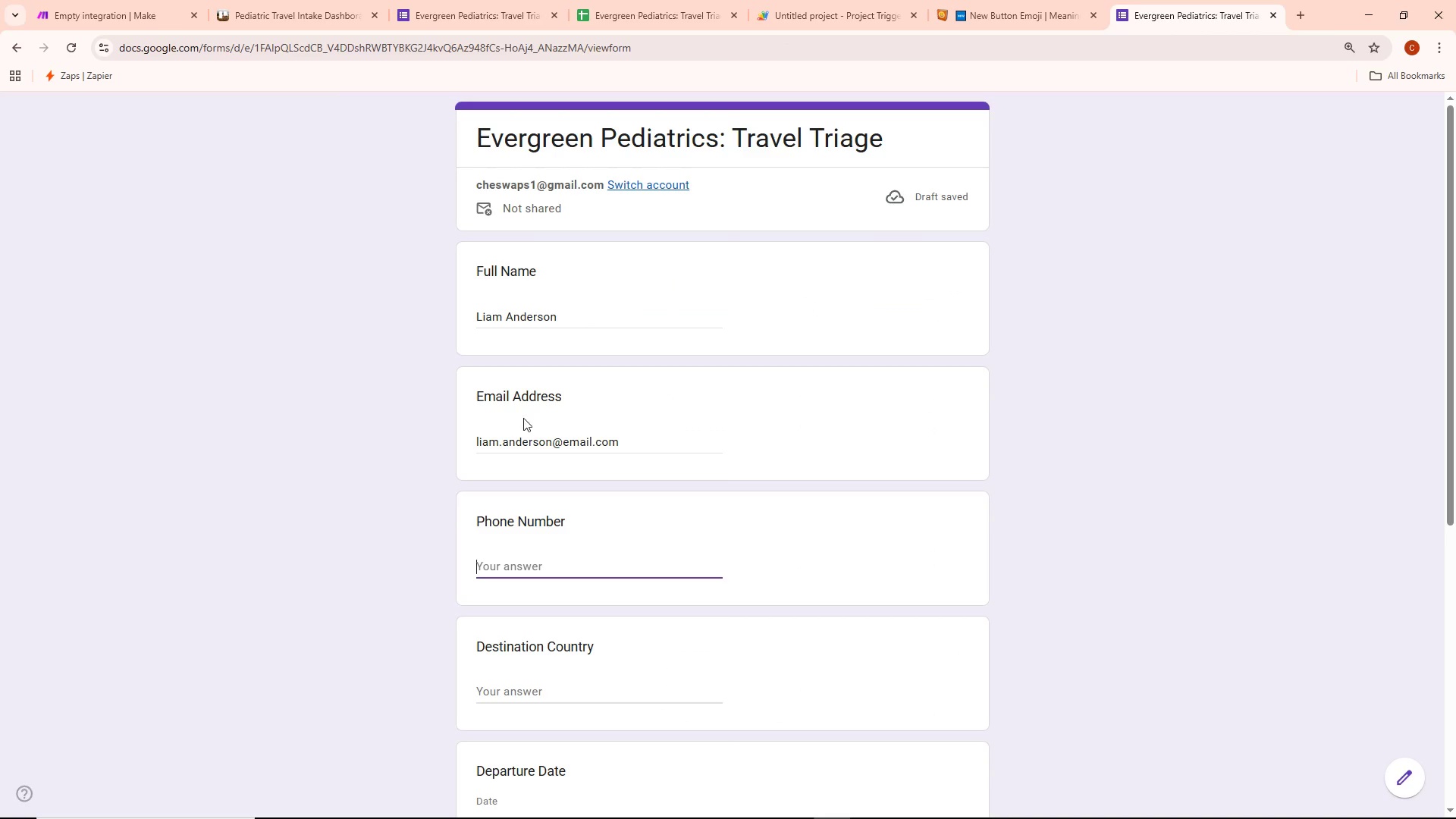 
key(Control+ControlLeft)
 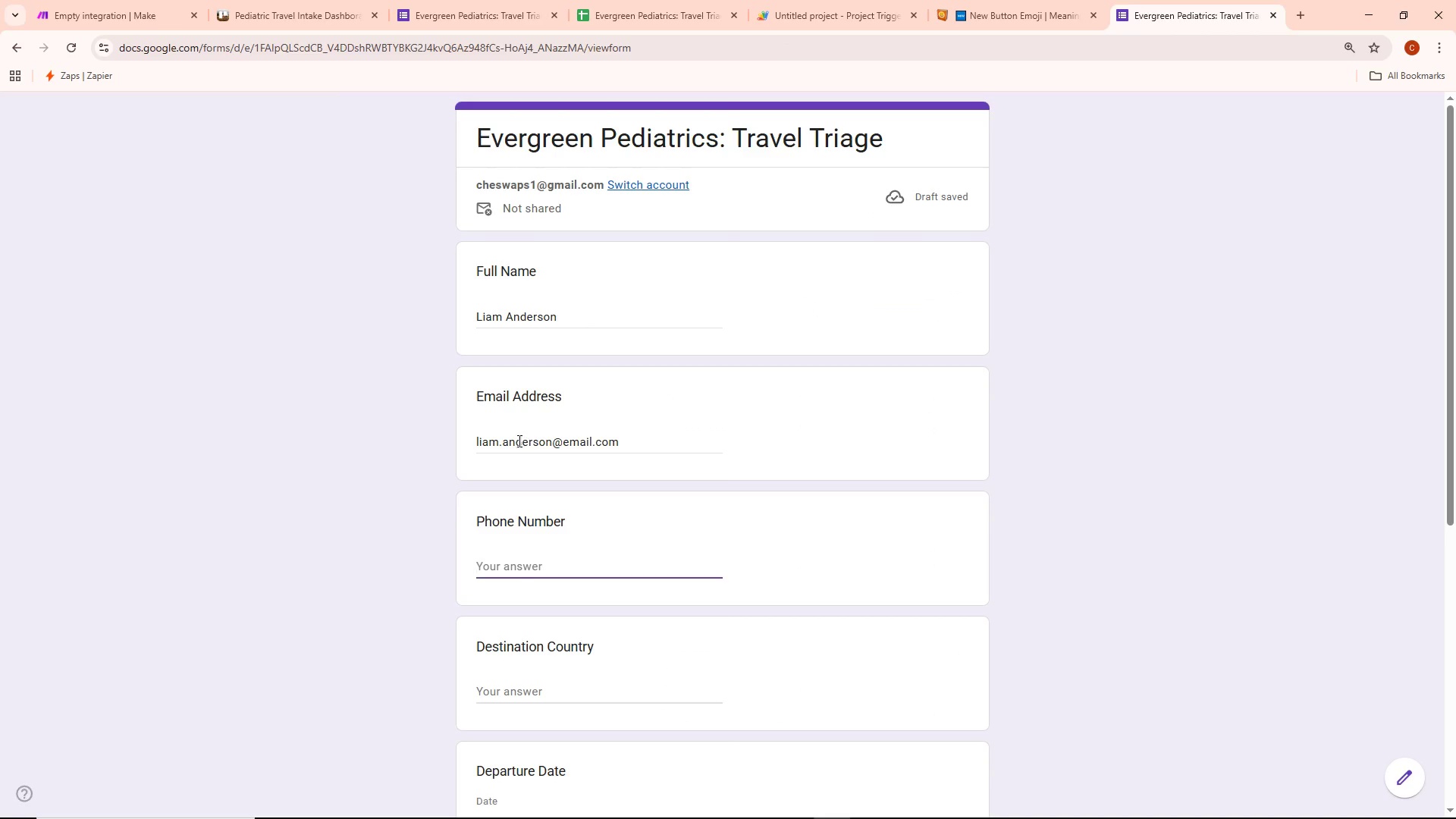 
key(Control+V)
 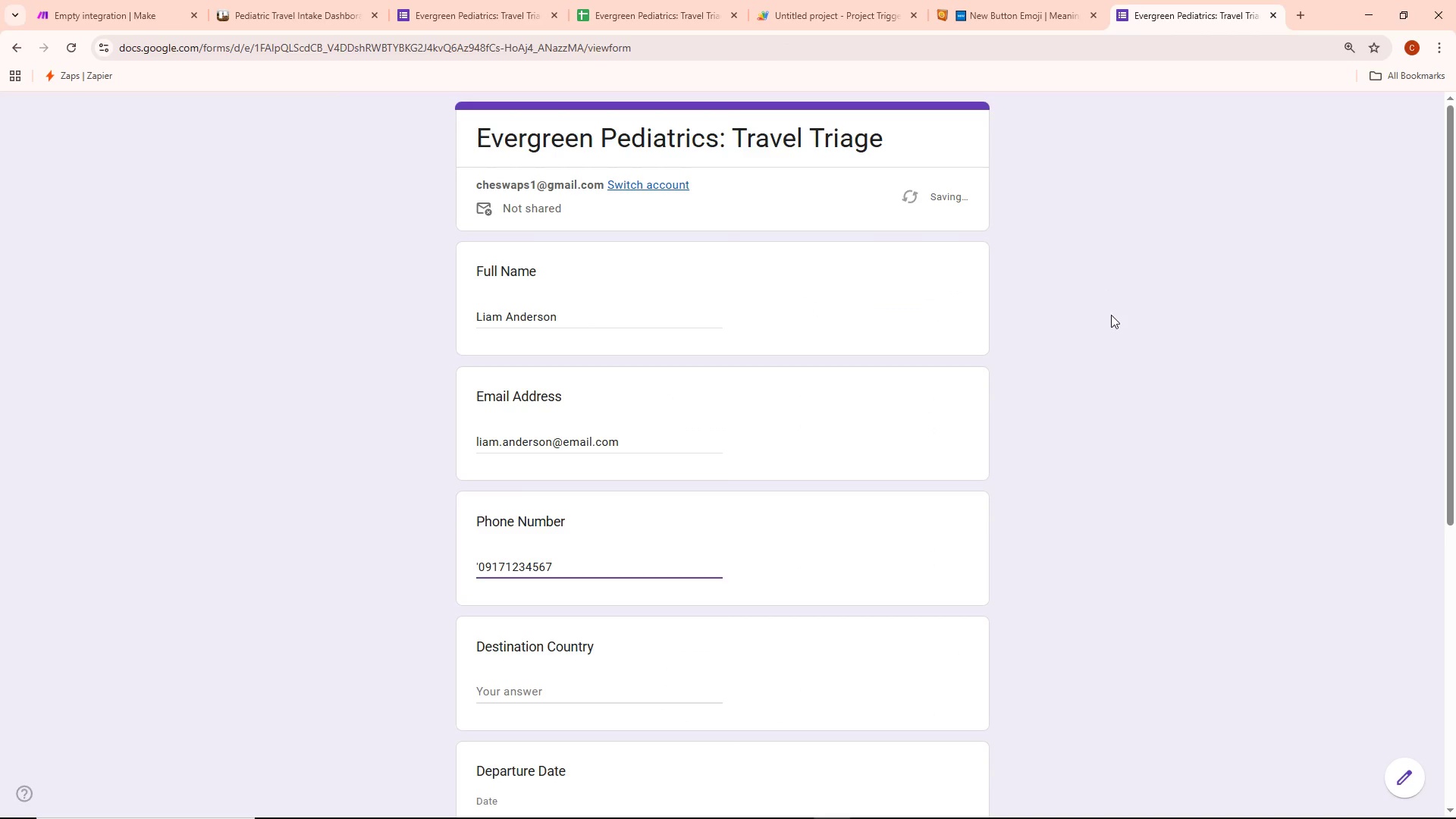 
left_click([1112, 315])
 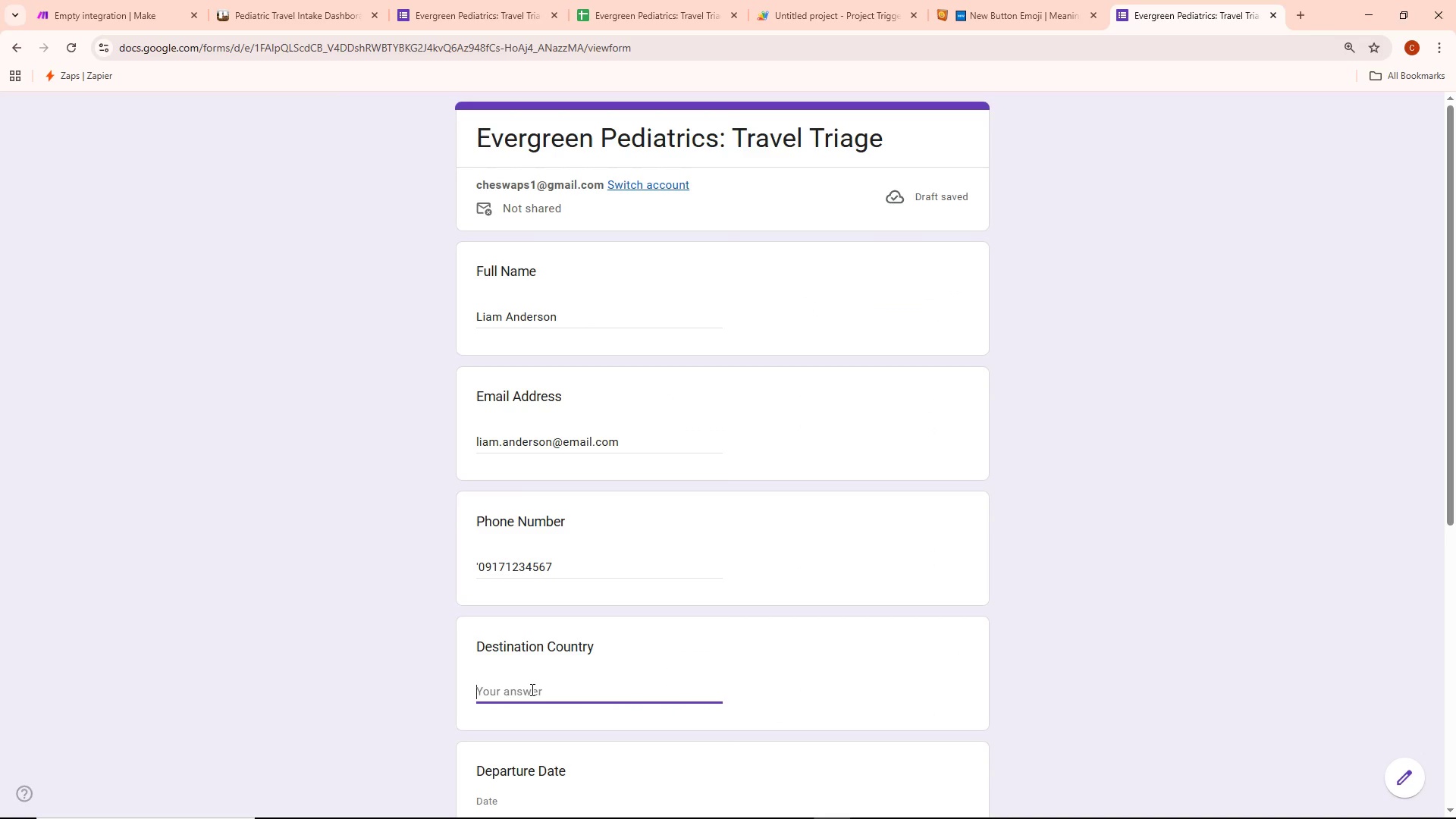 
type(Brazil)
 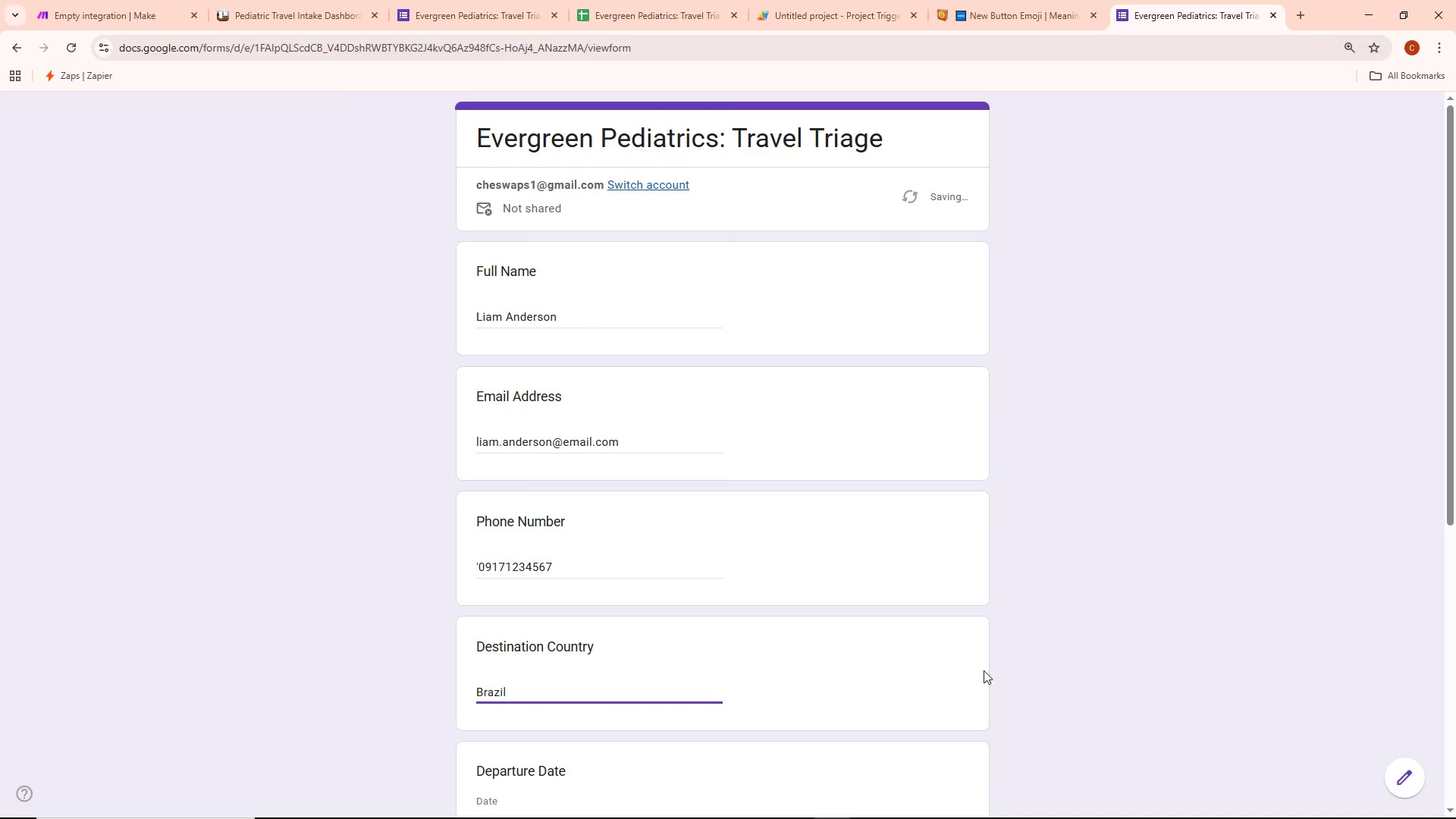 
left_click([1083, 610])
 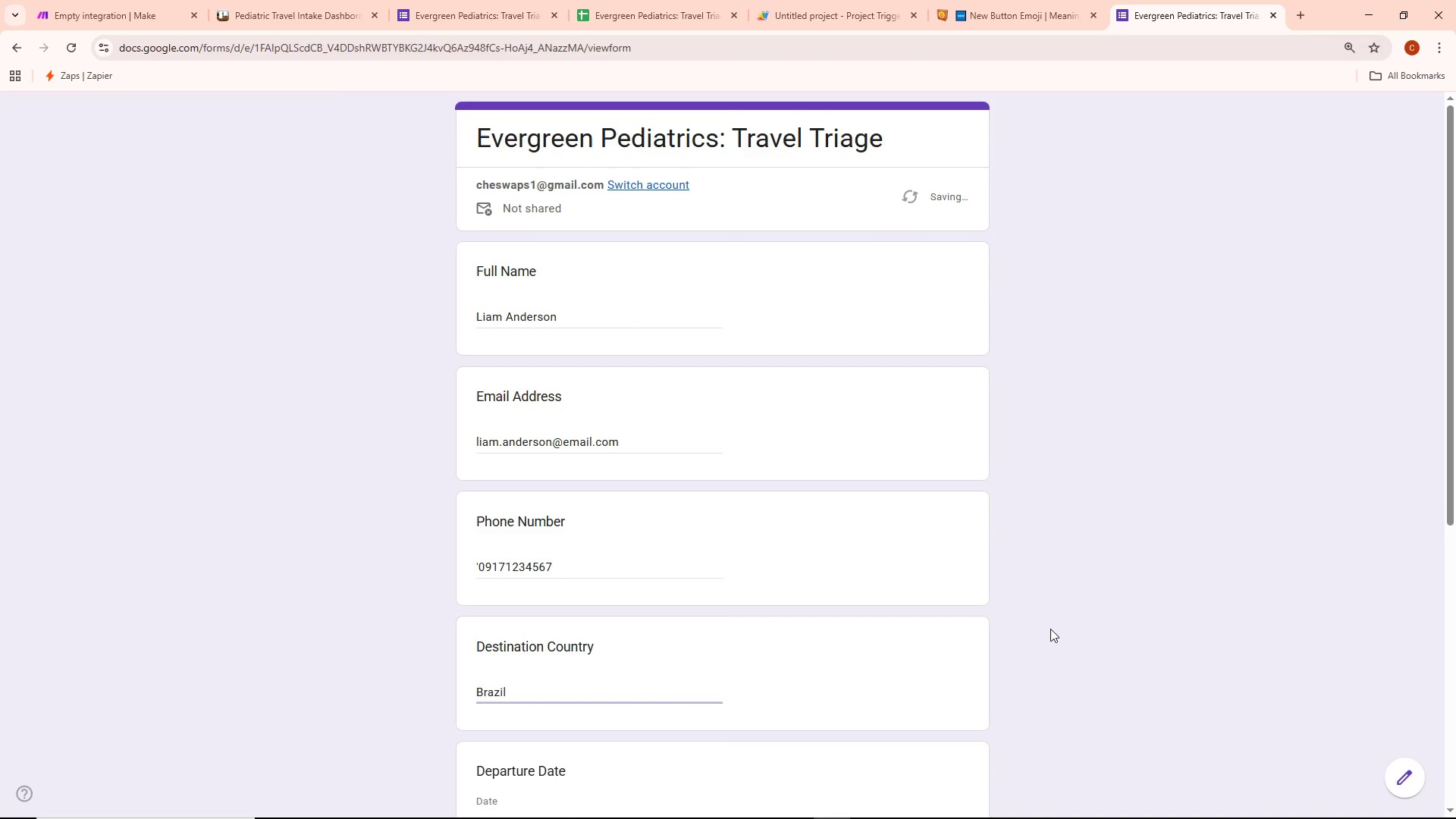 
scroll: coordinate [1077, 583], scroll_direction: down, amount: 4.0
 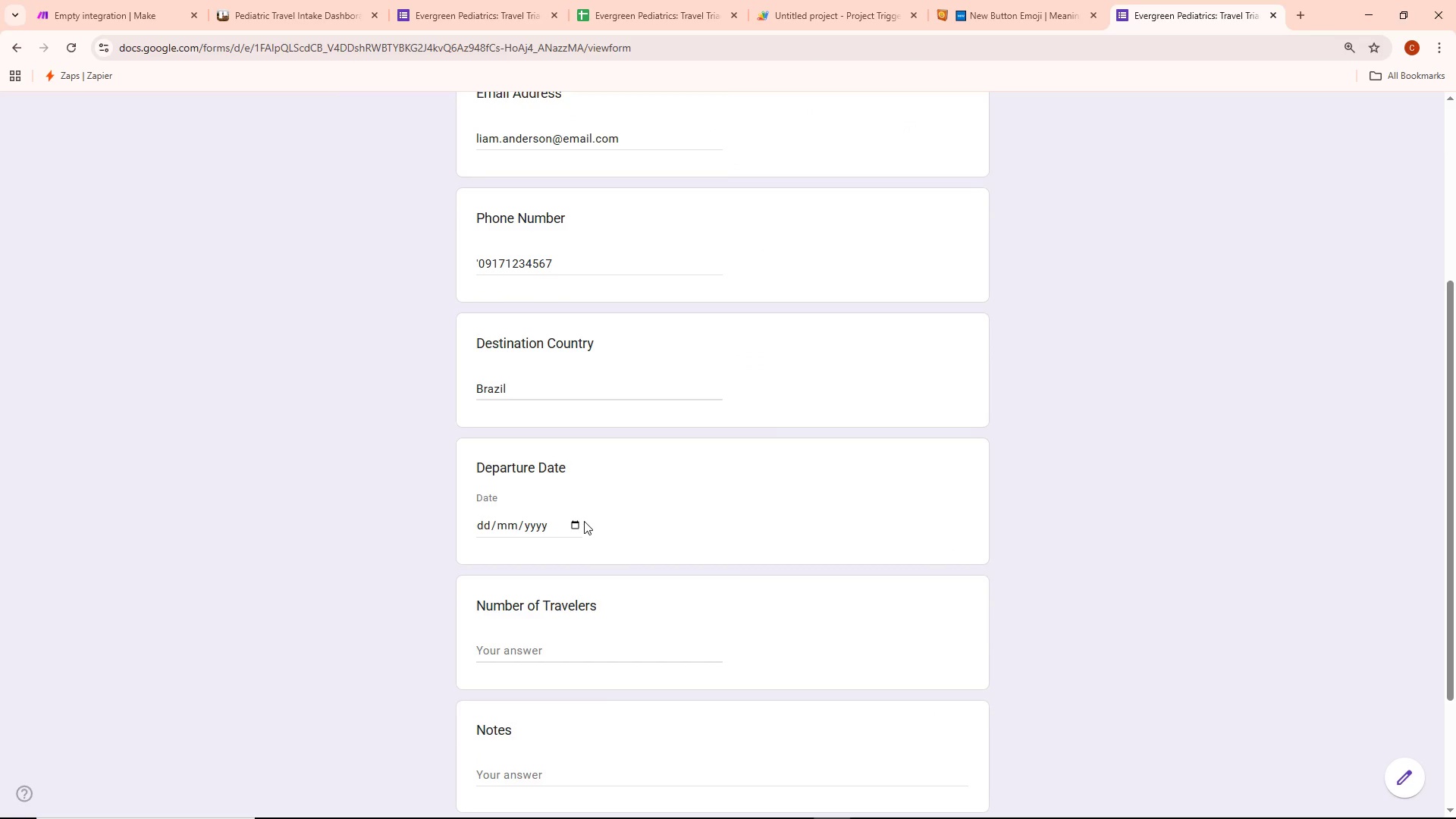 
left_click([576, 522])
 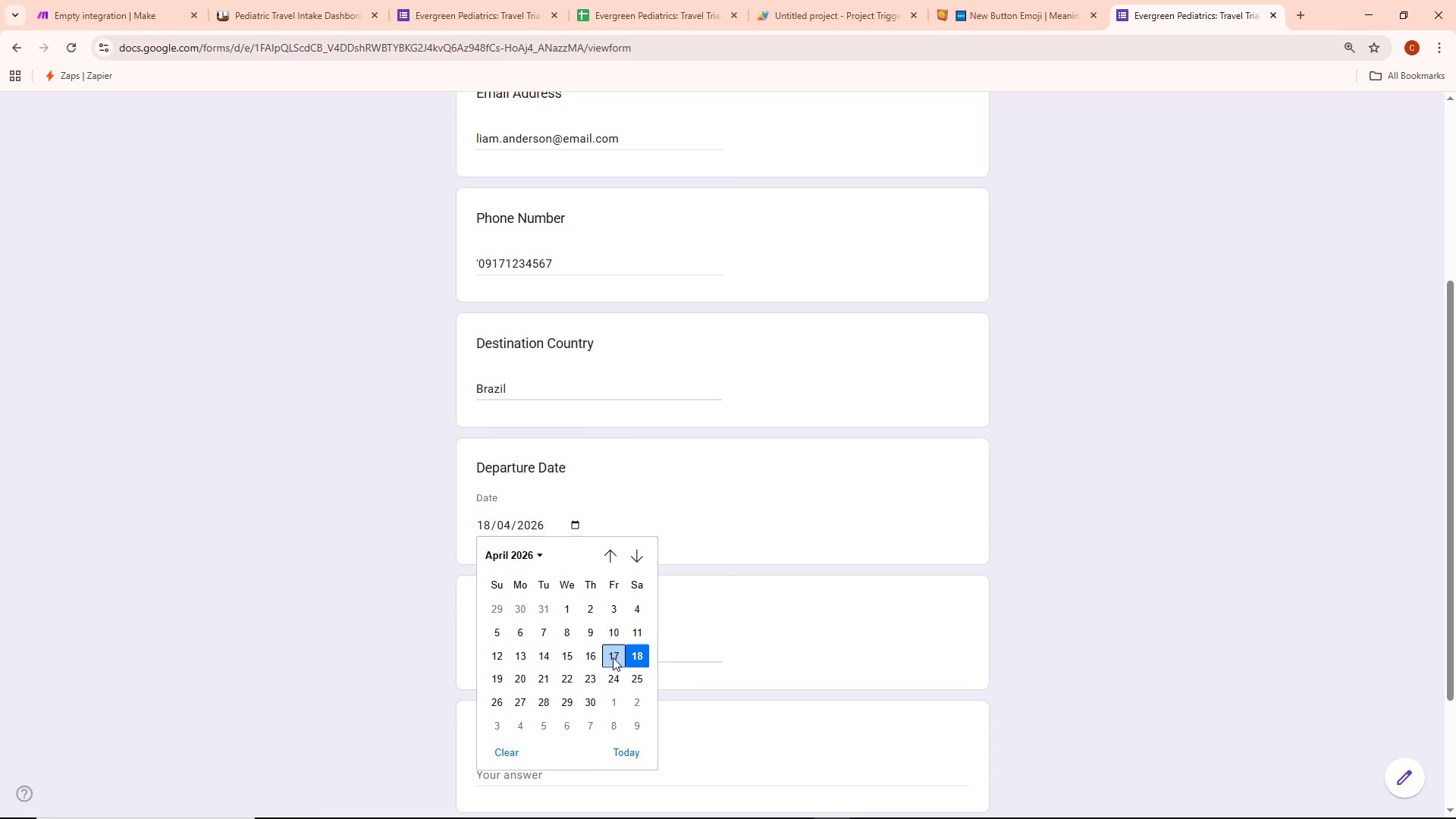 
left_click([608, 633])
 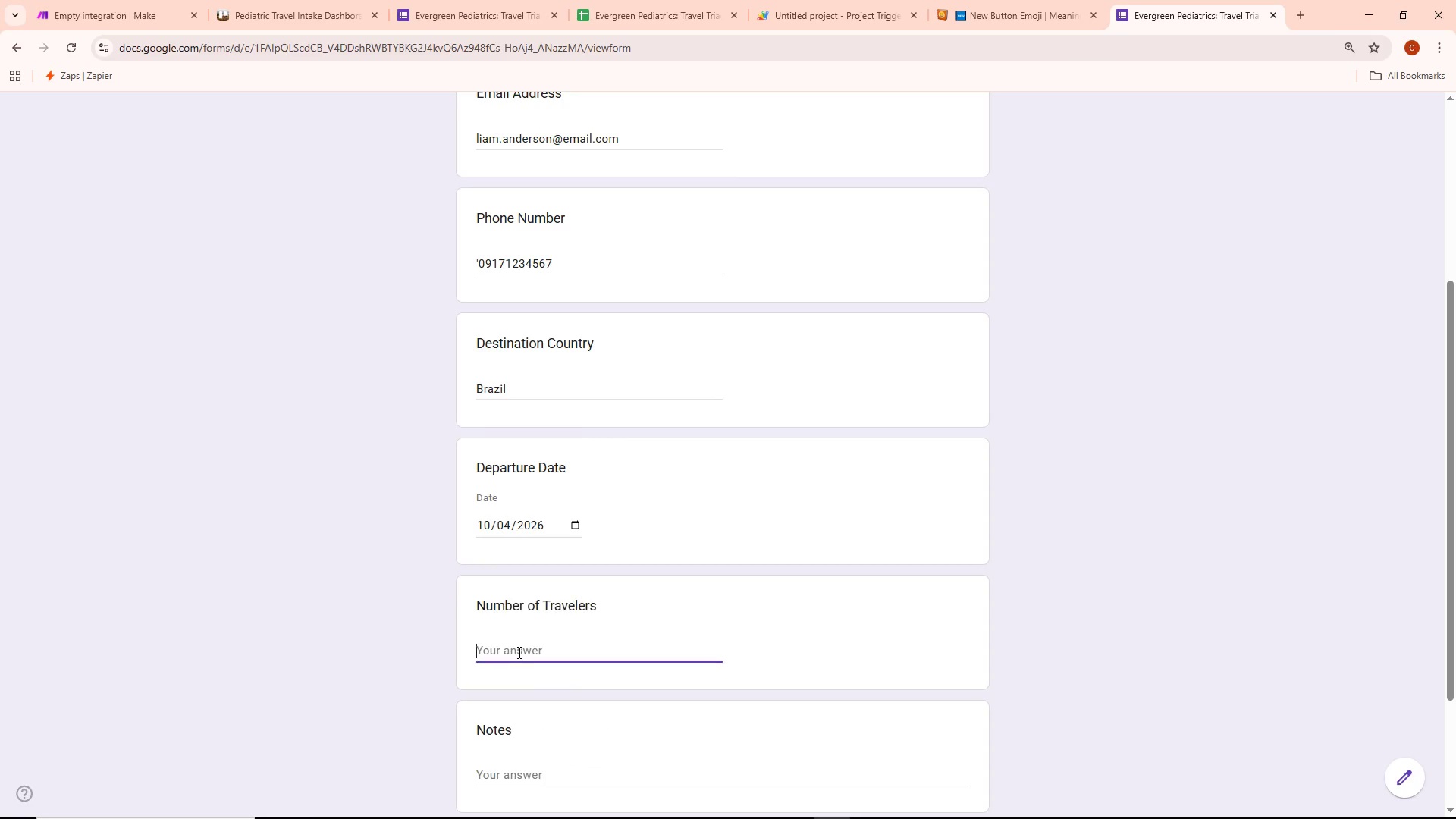 
key(4)
 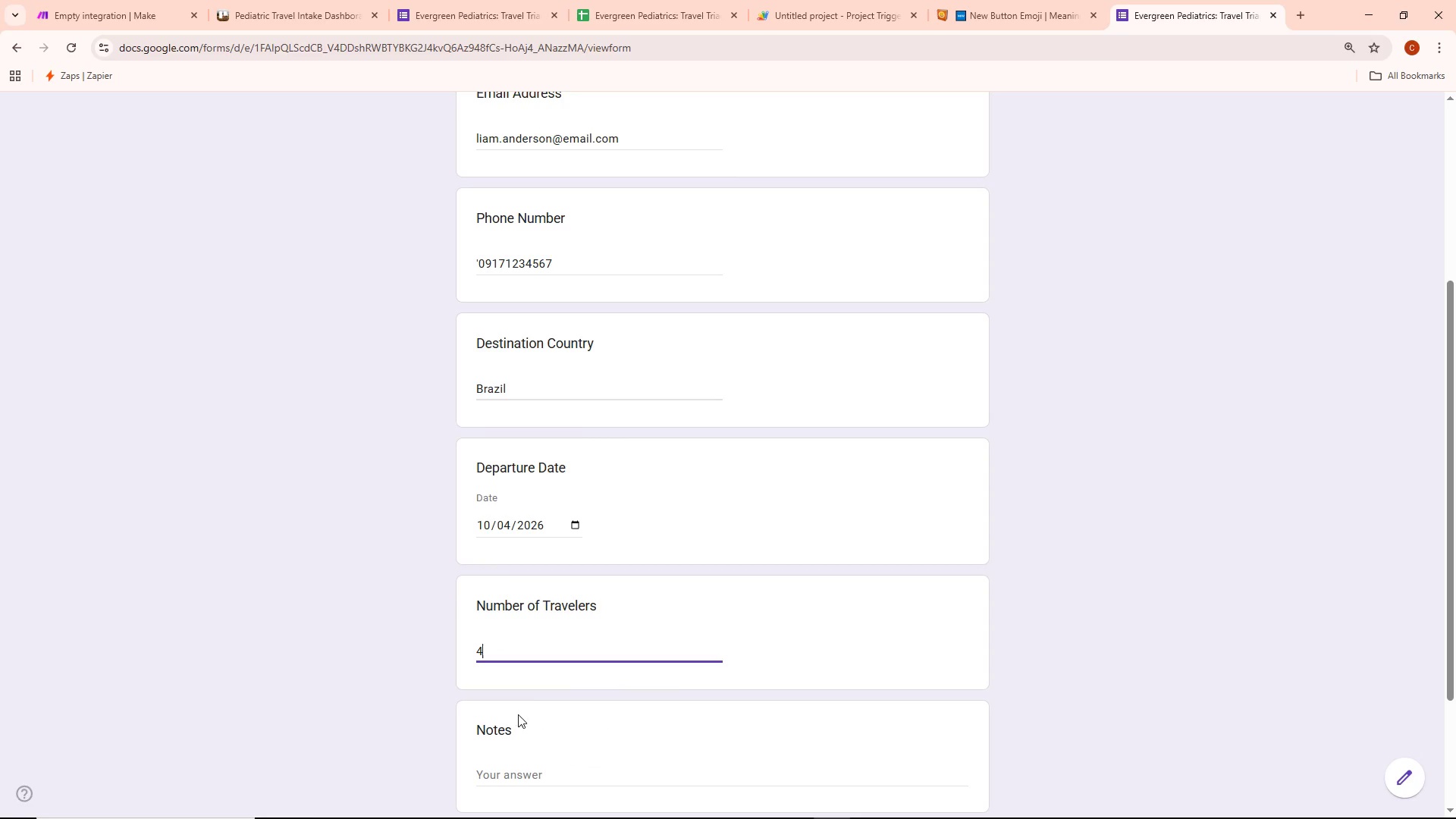 
left_click([533, 685])
 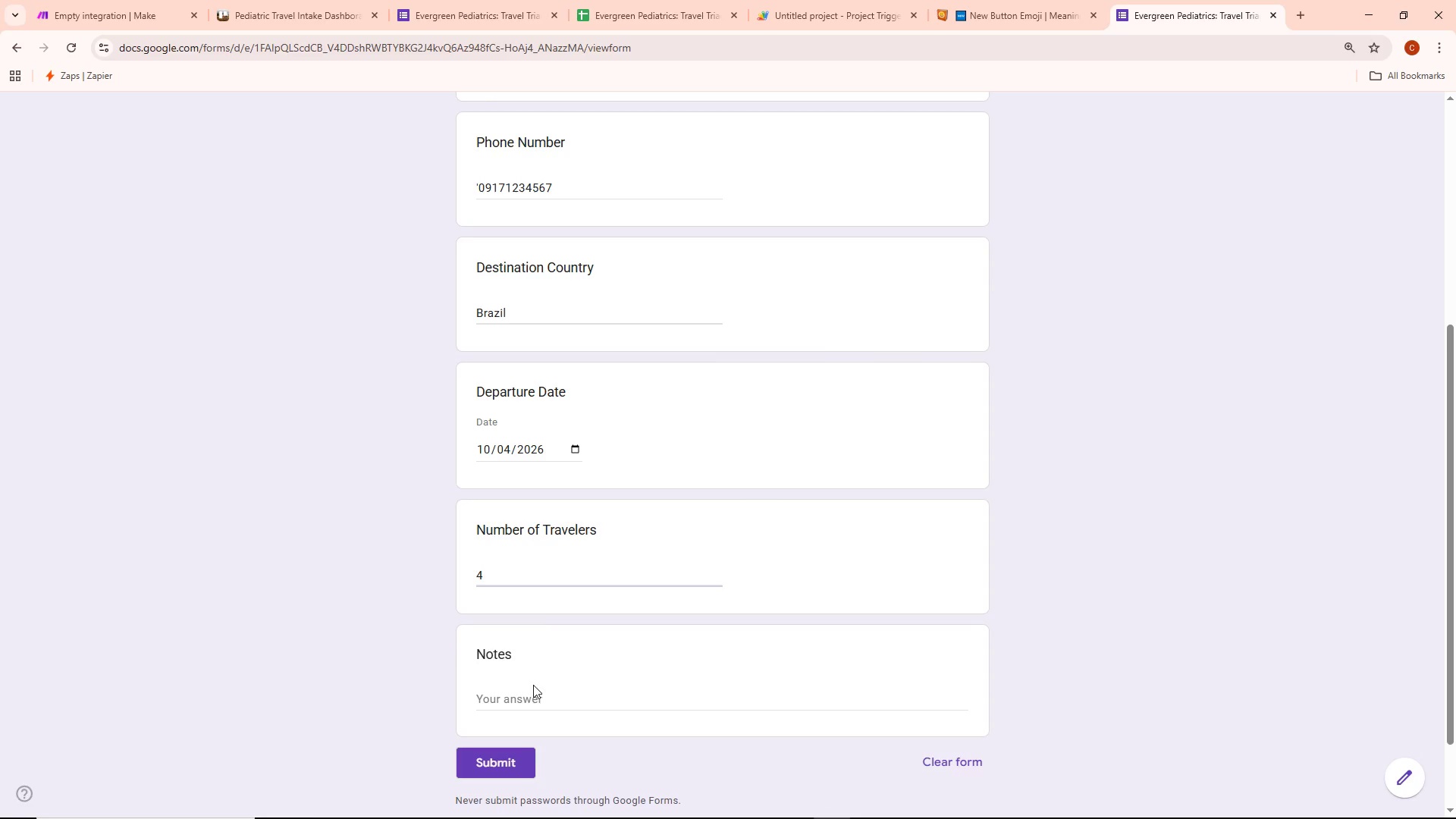 
scroll: coordinate [530, 700], scroll_direction: down, amount: 1.0
 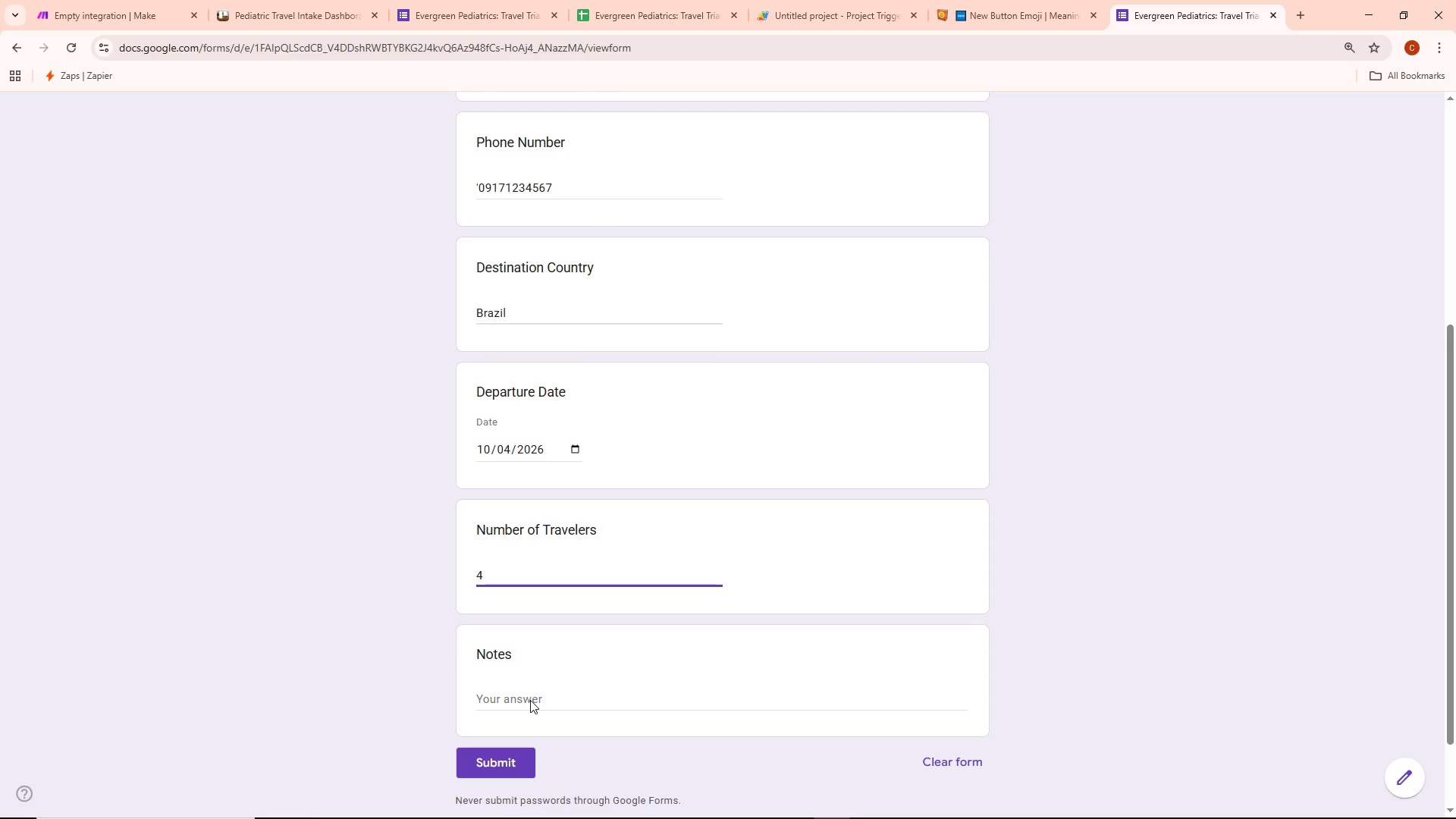 
double_click([530, 695])
 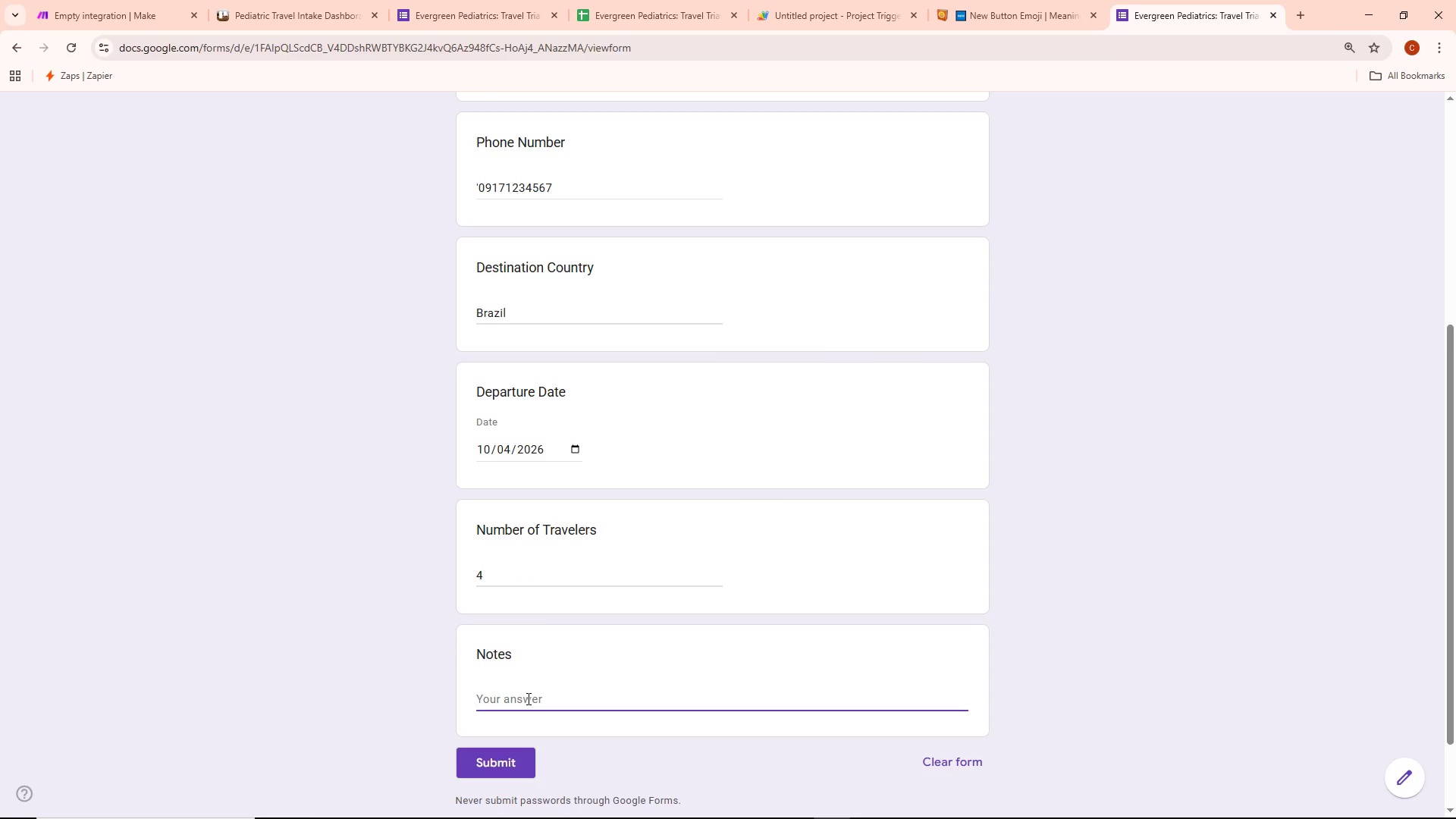 
type(Family trip)
 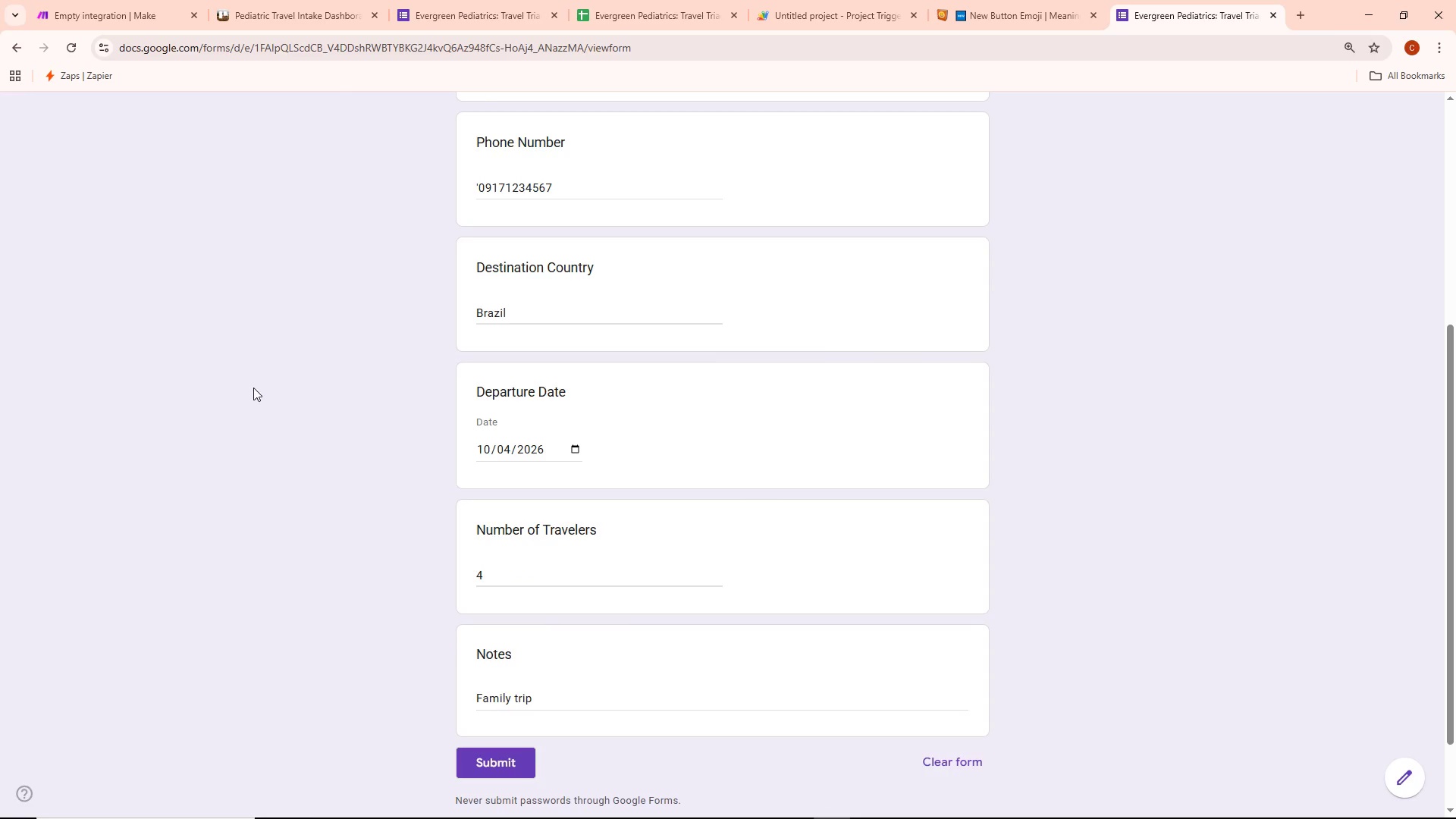 
left_click([641, 0])
 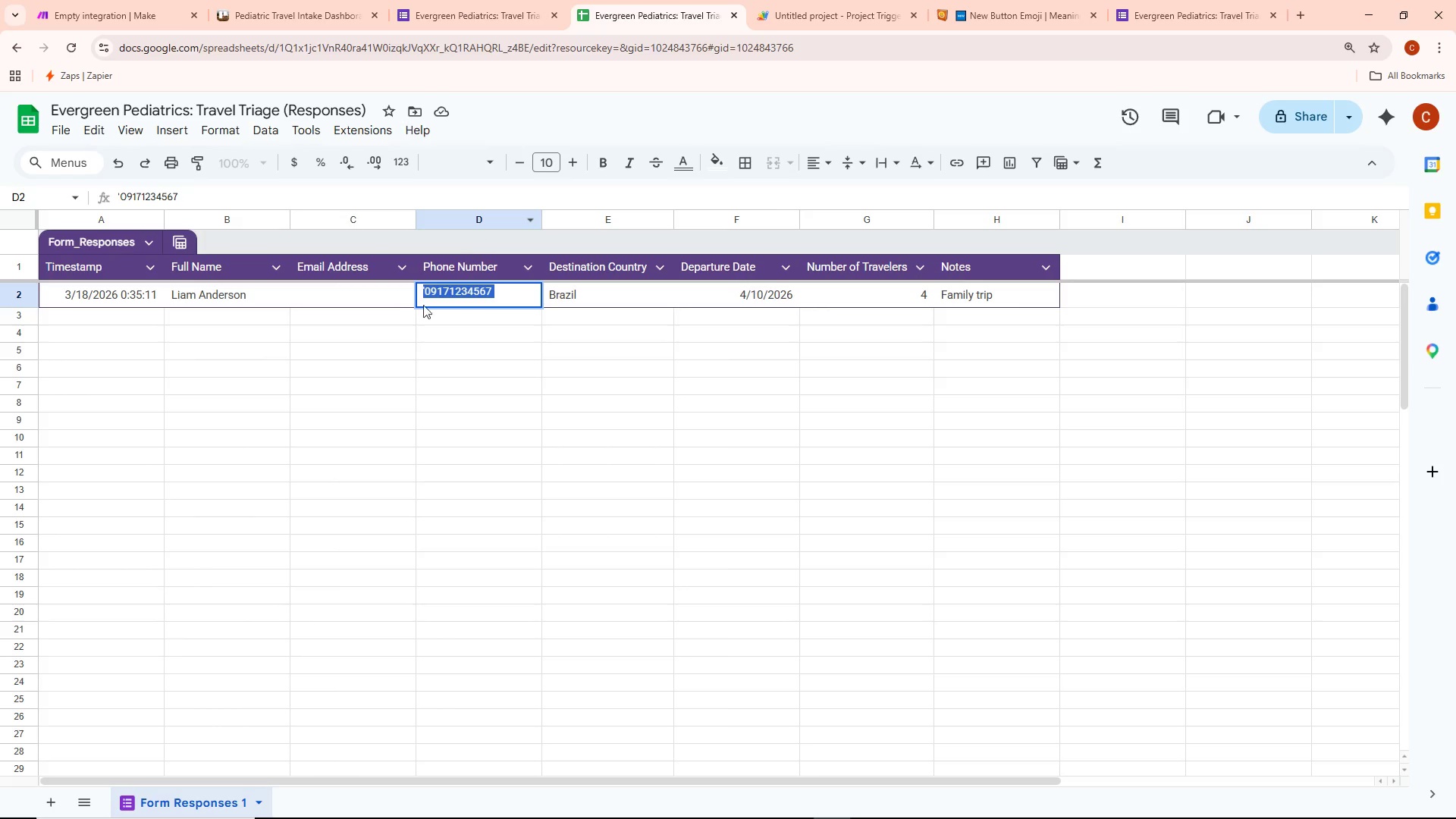 
left_click([353, 293])
 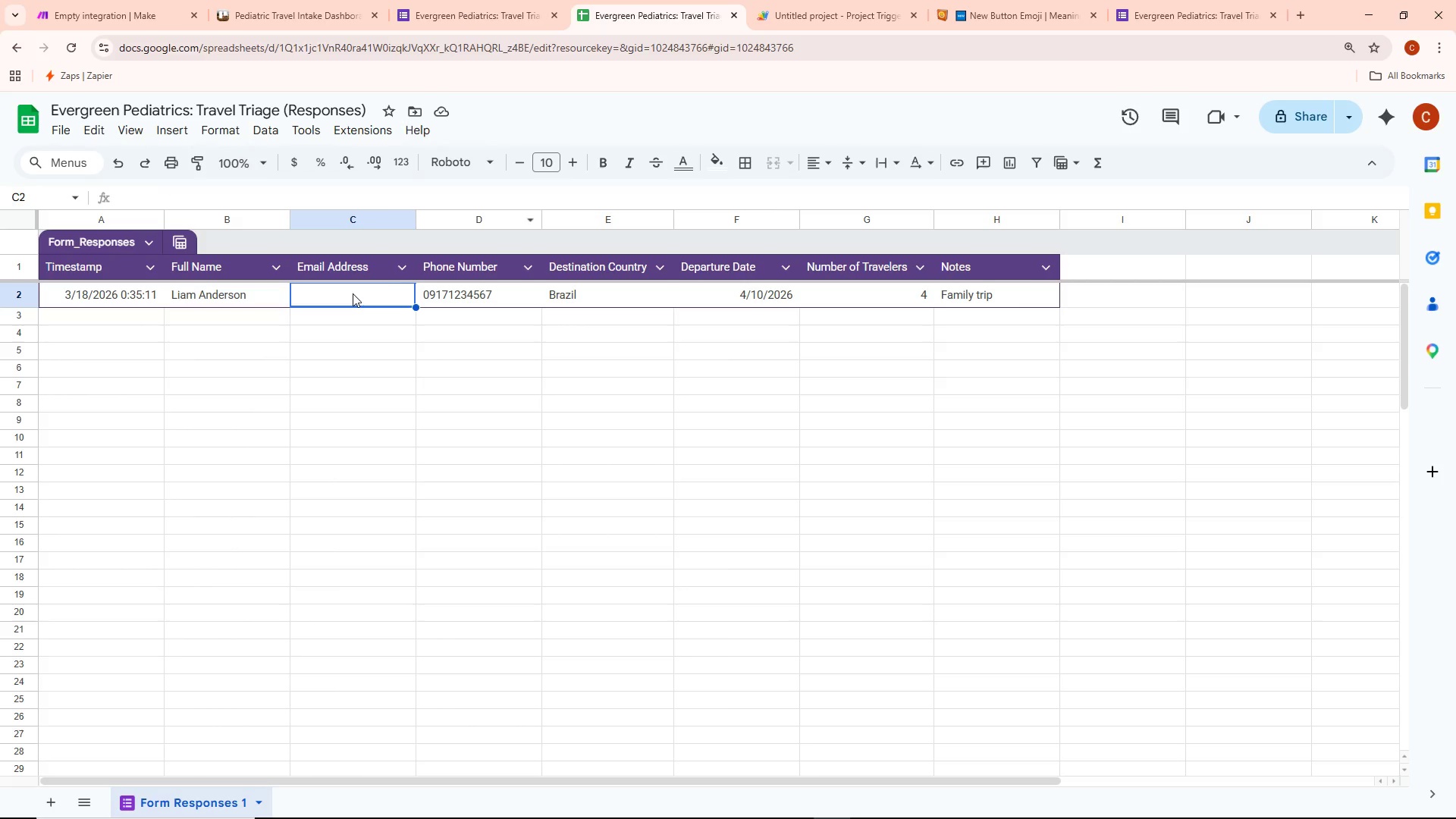 
right_click([349, 293])
 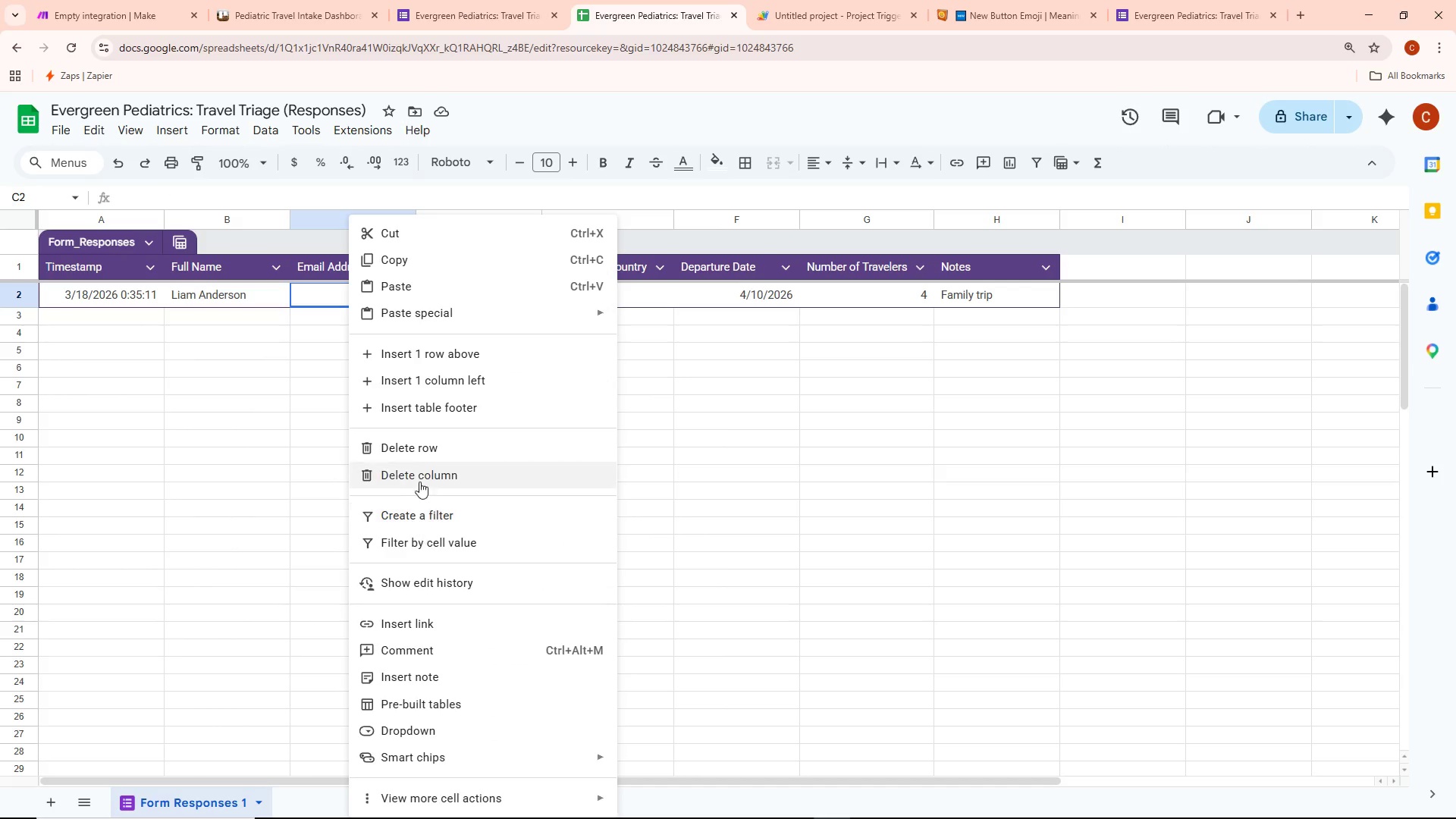 
left_click([438, 443])
 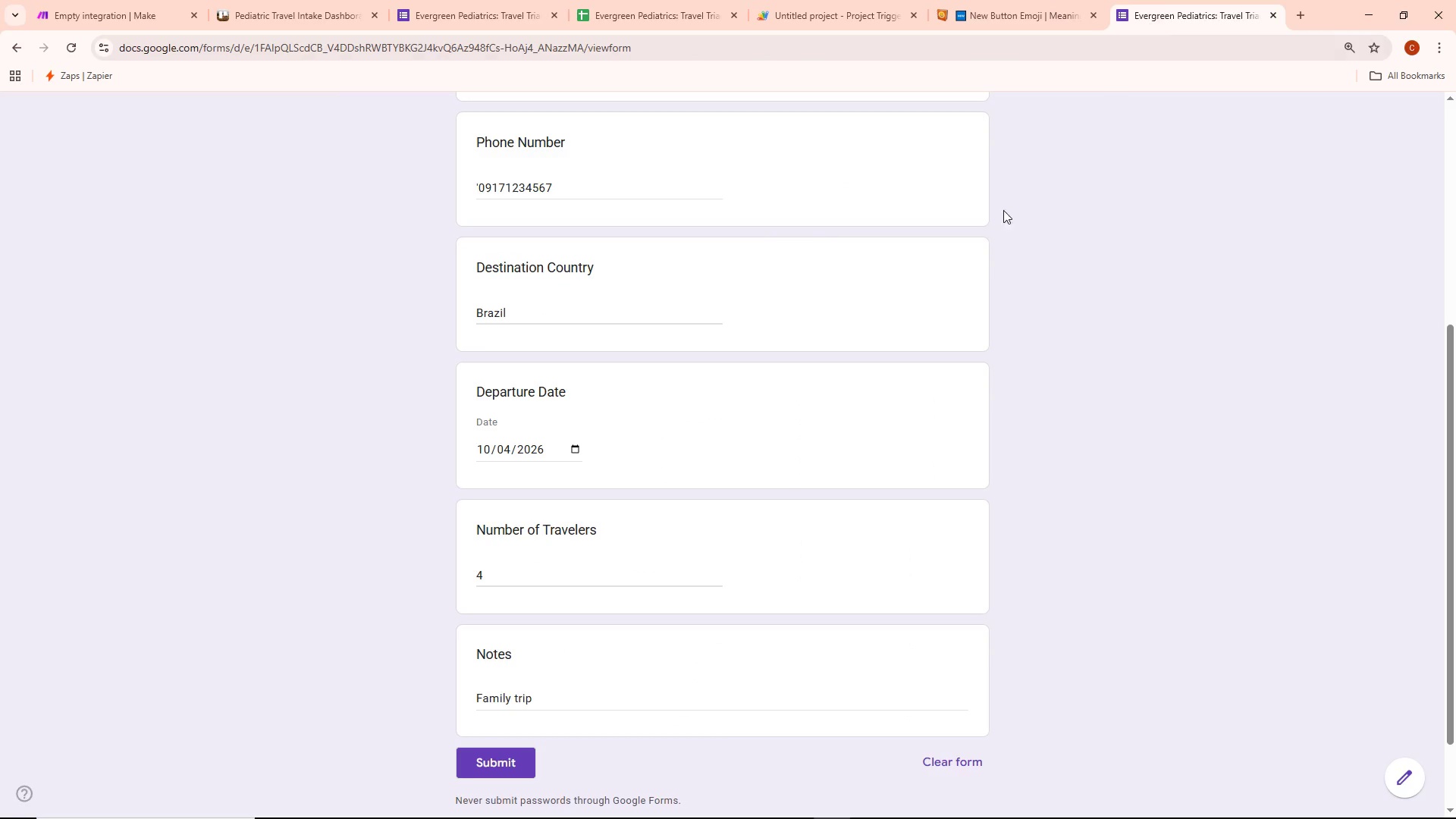 
left_click([510, 750])
 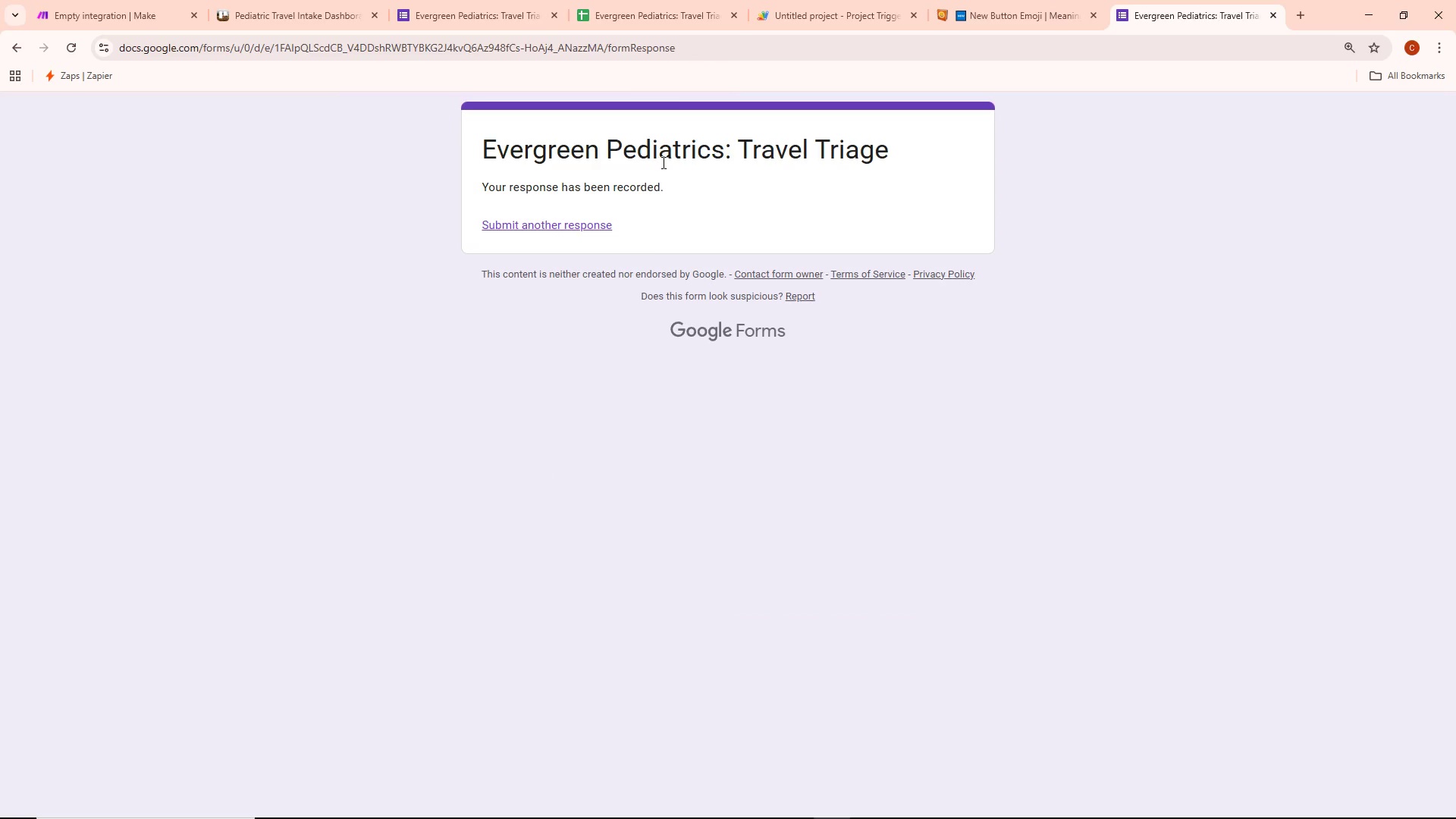 
left_click([672, 0])
 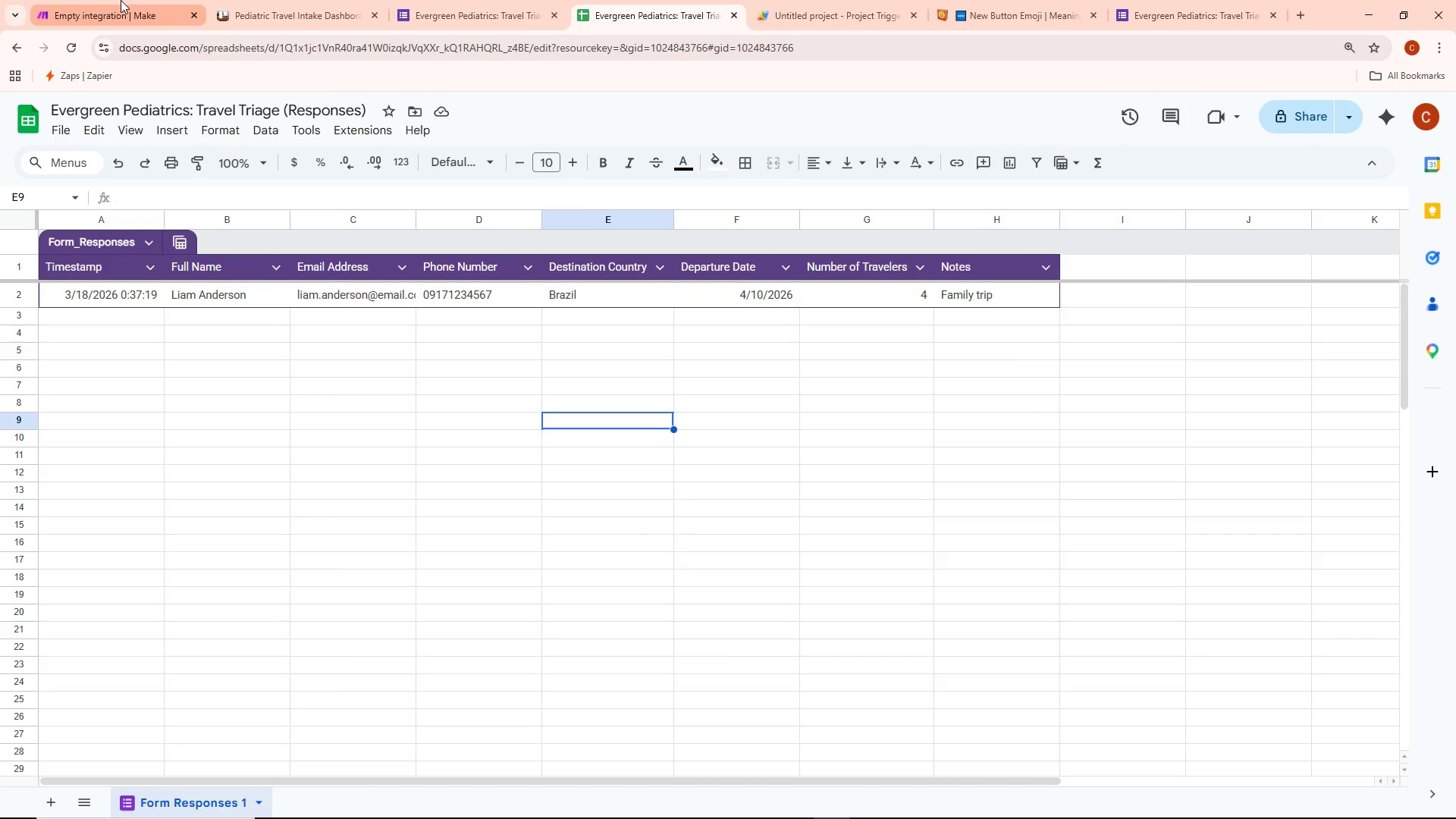 
left_click([120, 0])
 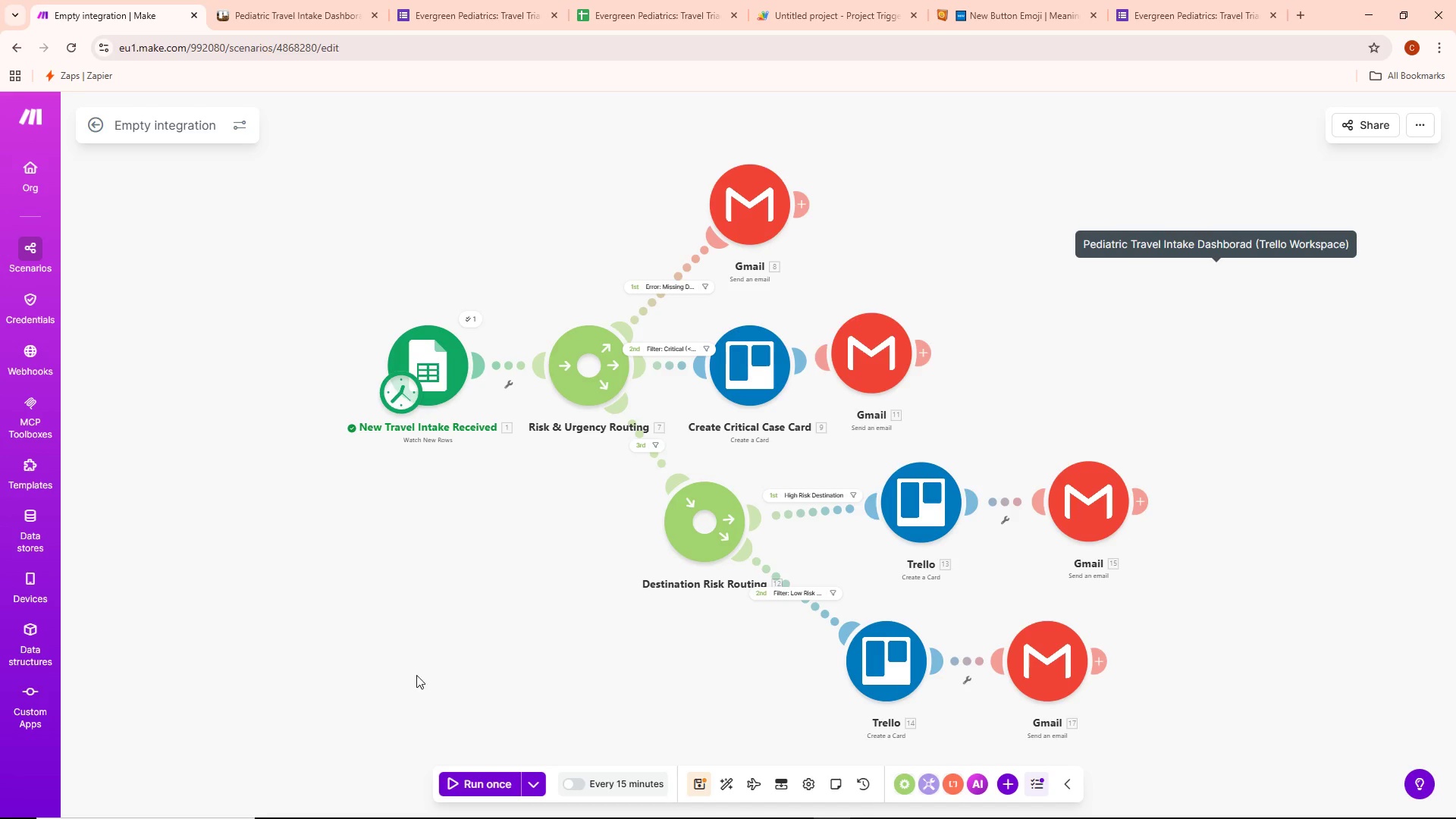 
mouse_move([479, 748])
 